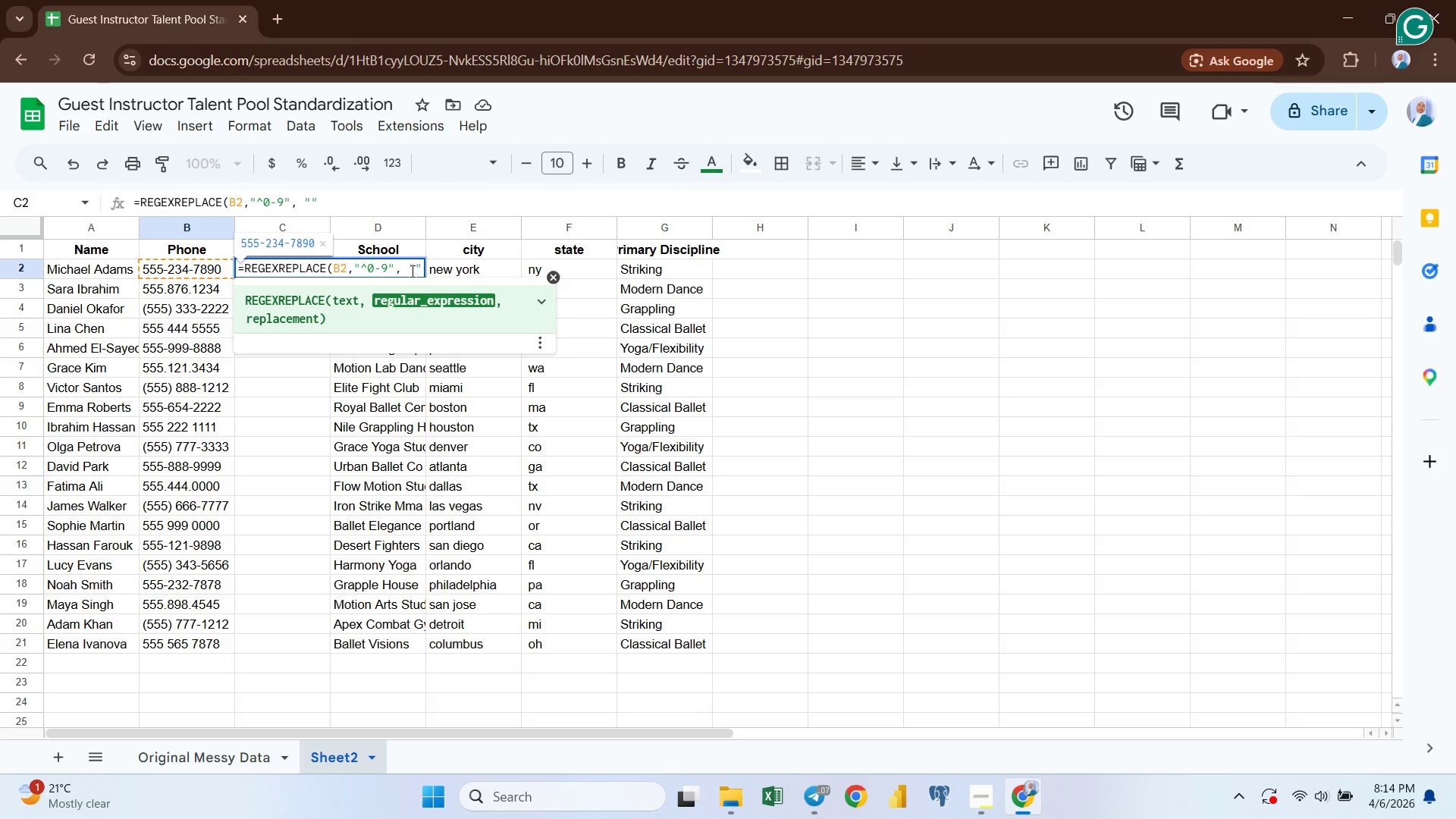 
left_click([411, 271])
 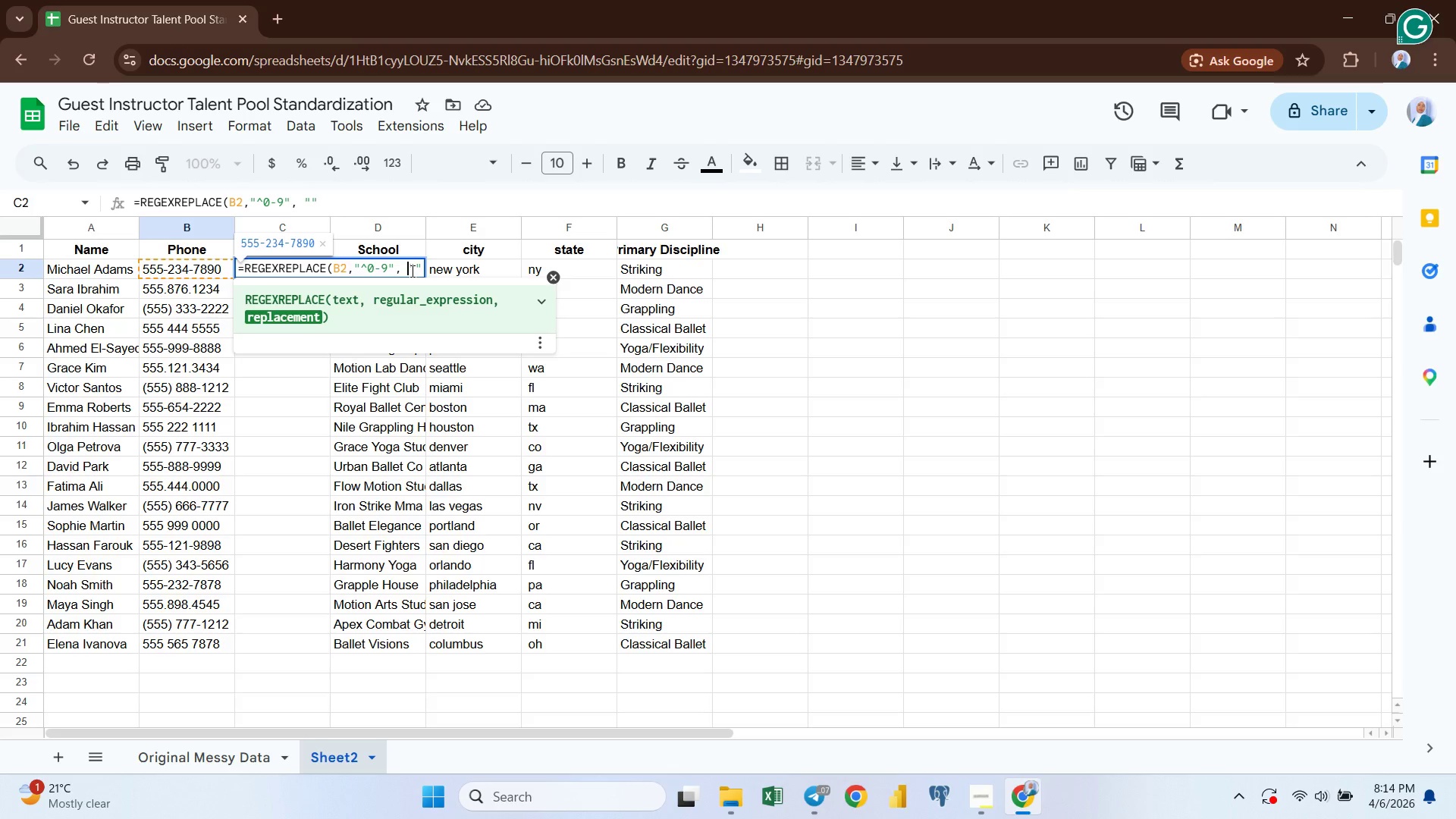 
key(Enter)
 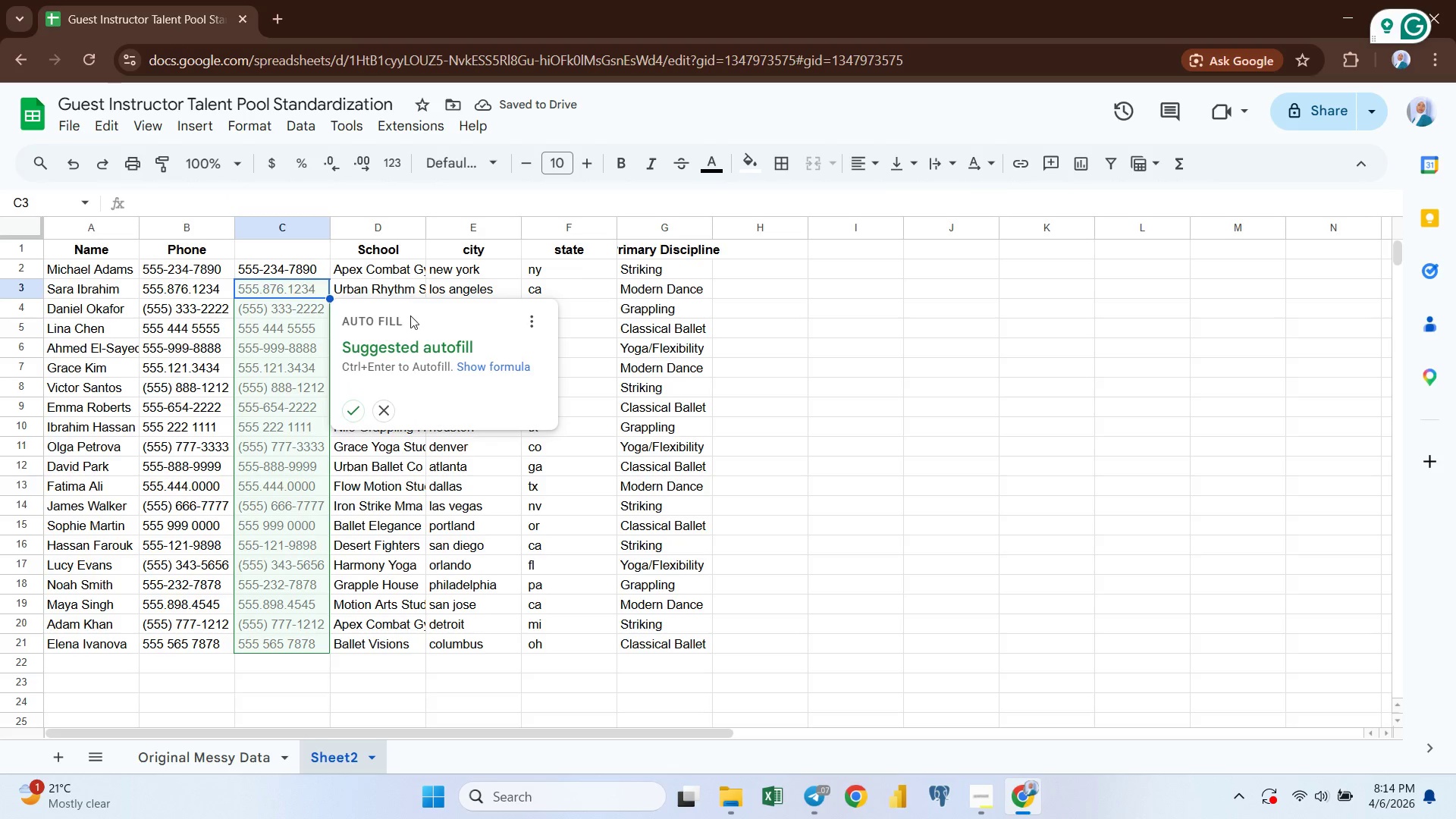 
left_click([355, 414])
 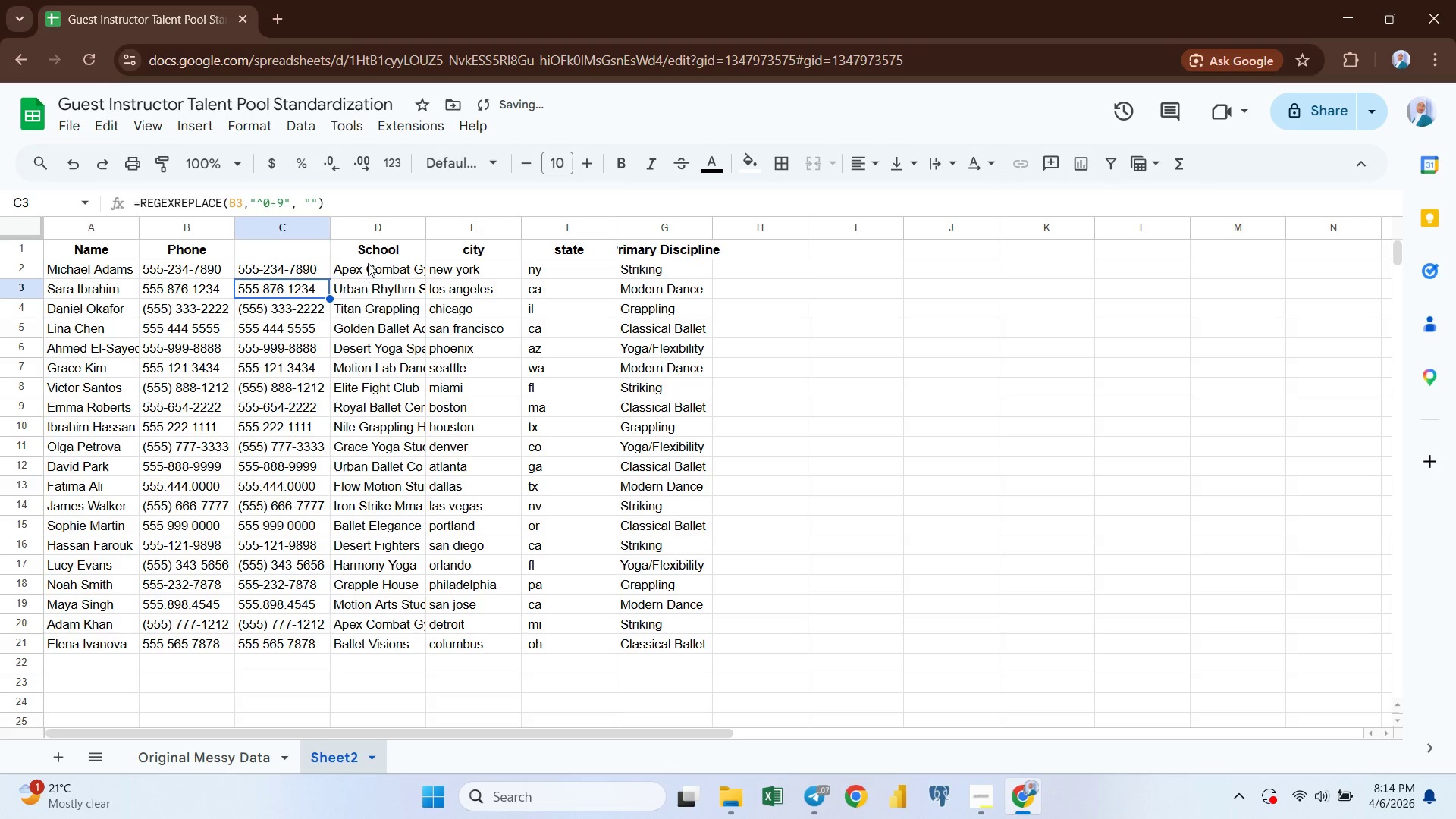 
left_click([369, 224])
 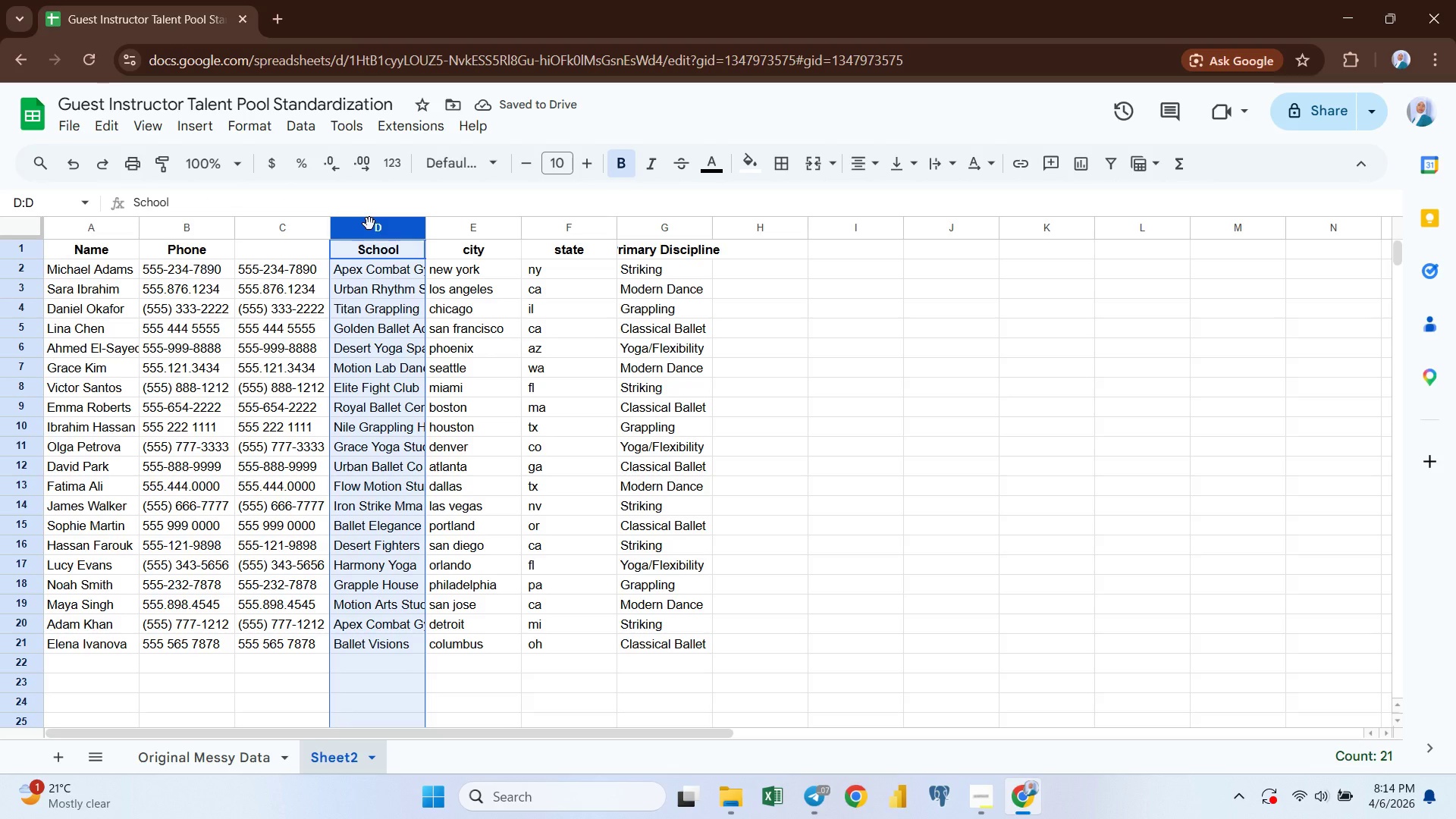 
right_click([369, 224])
 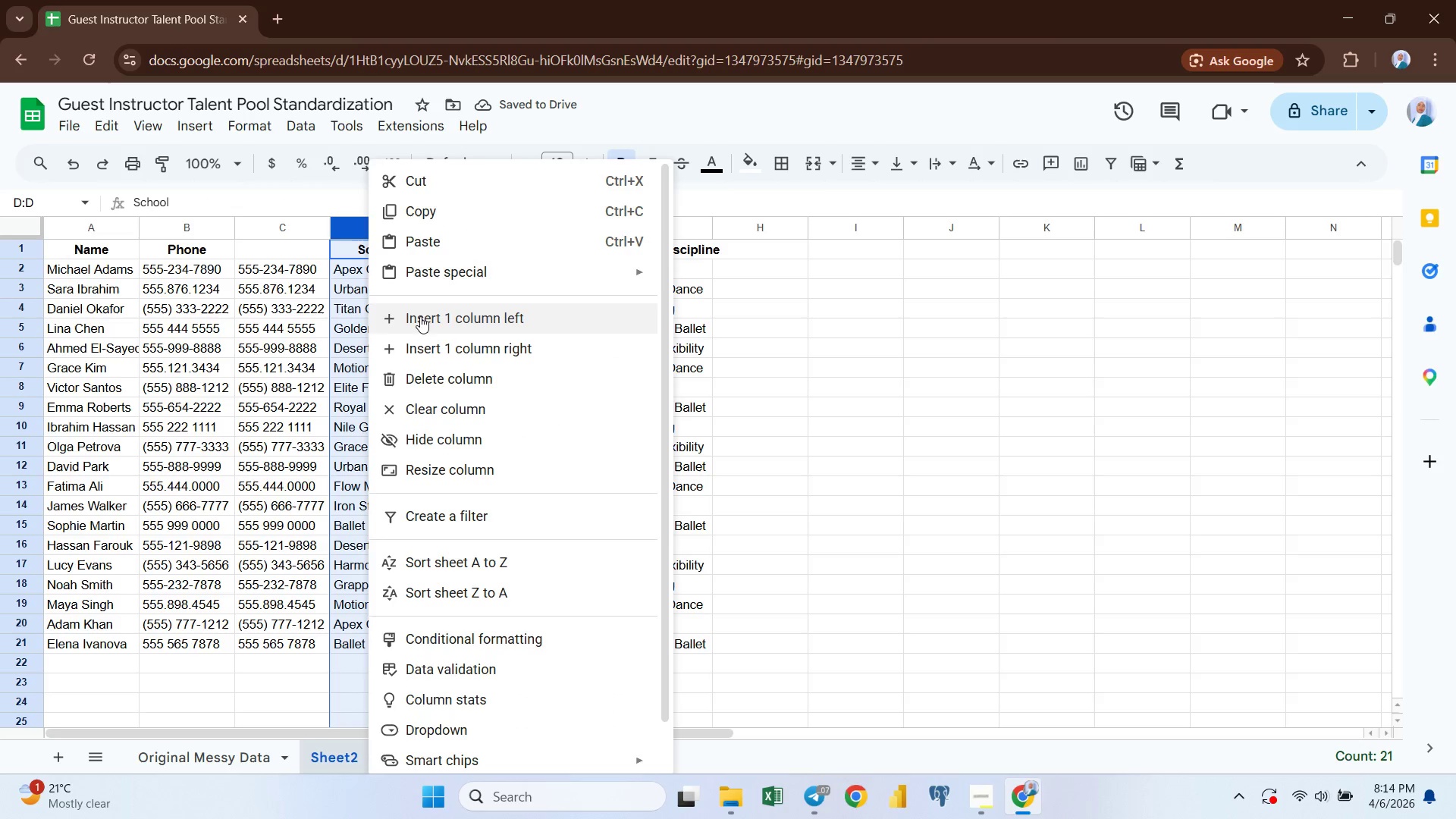 
left_click([425, 318])
 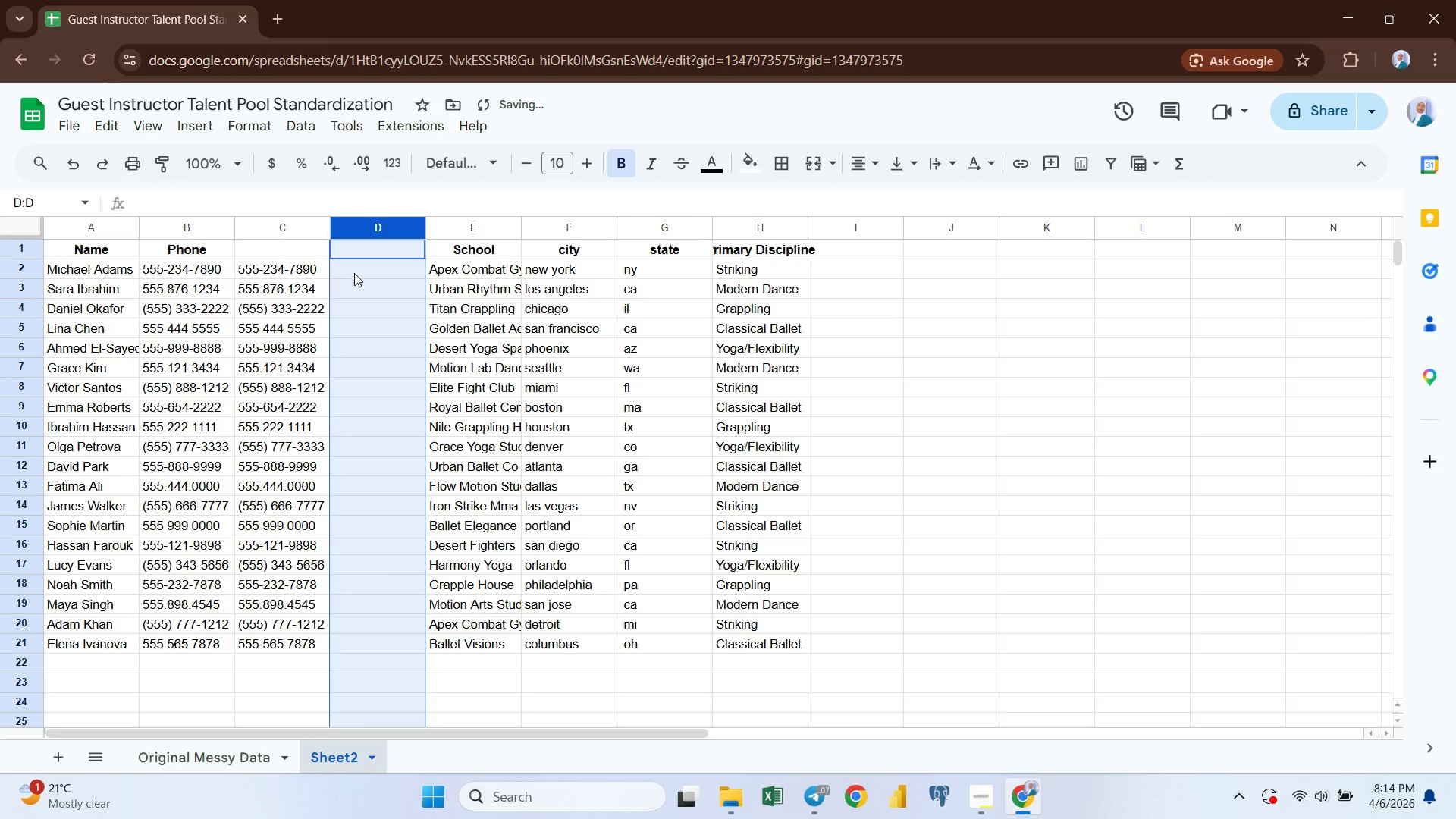 
left_click([354, 270])
 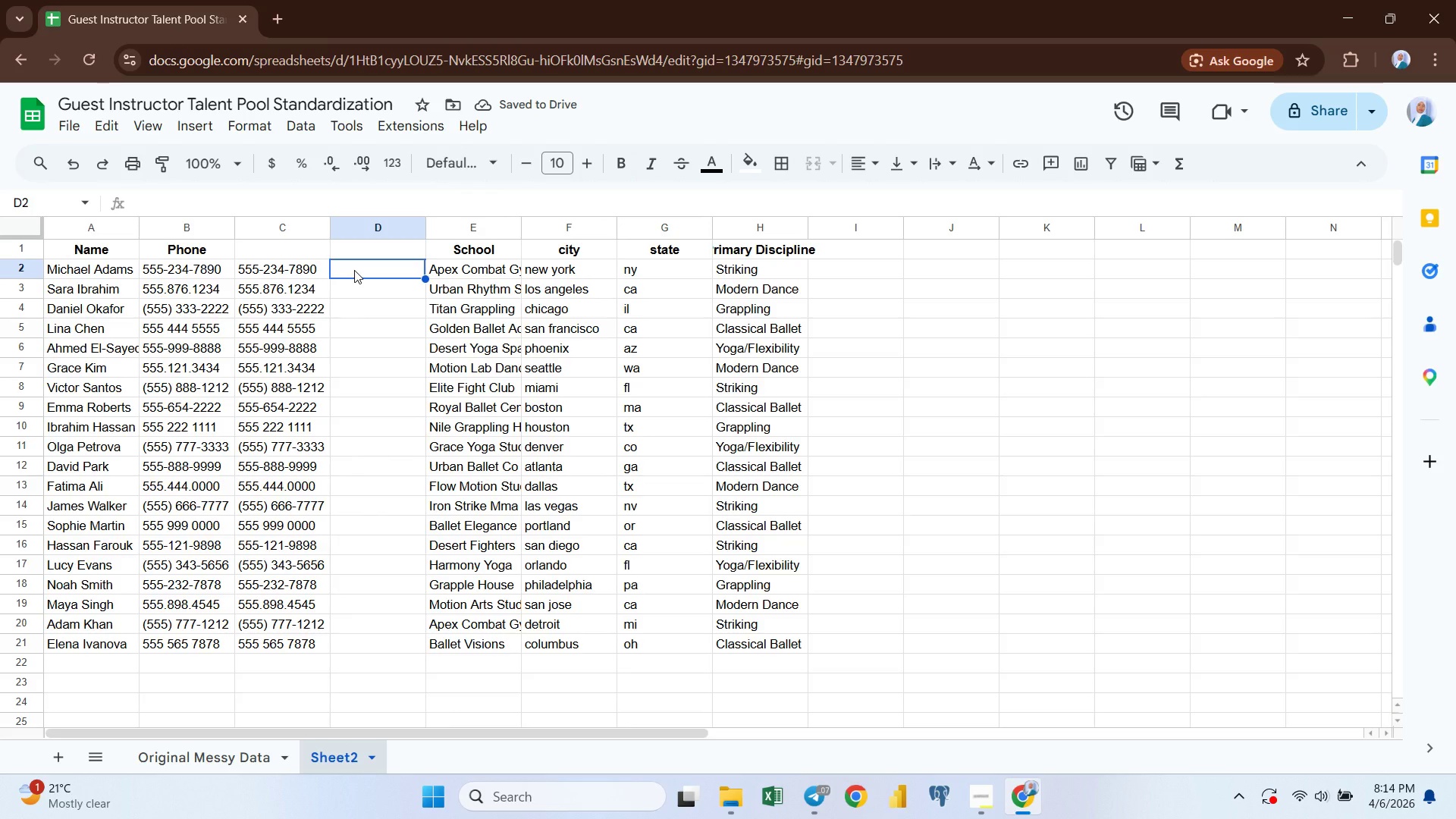 
wait(8.52)
 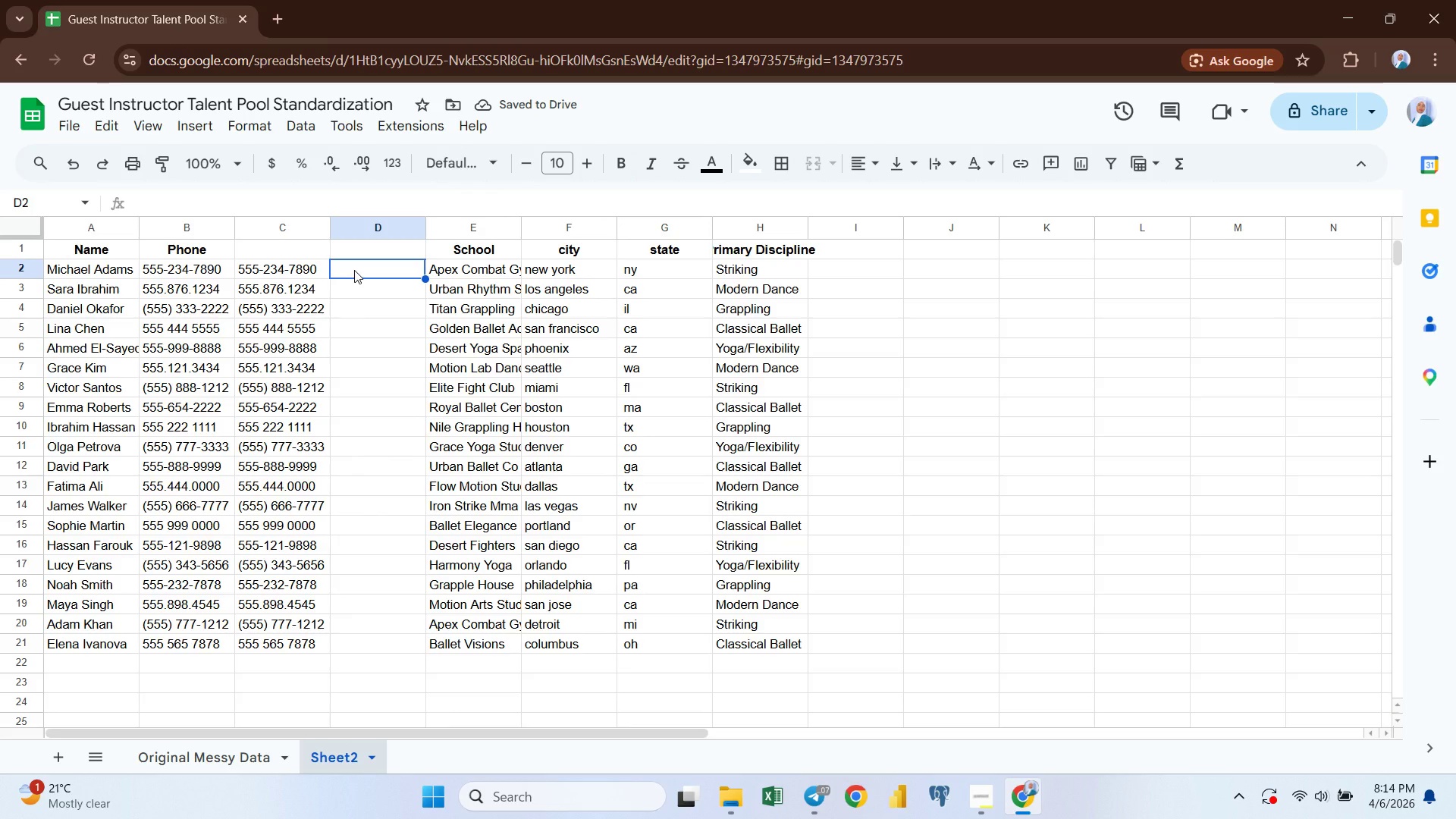 
key(Equal)
 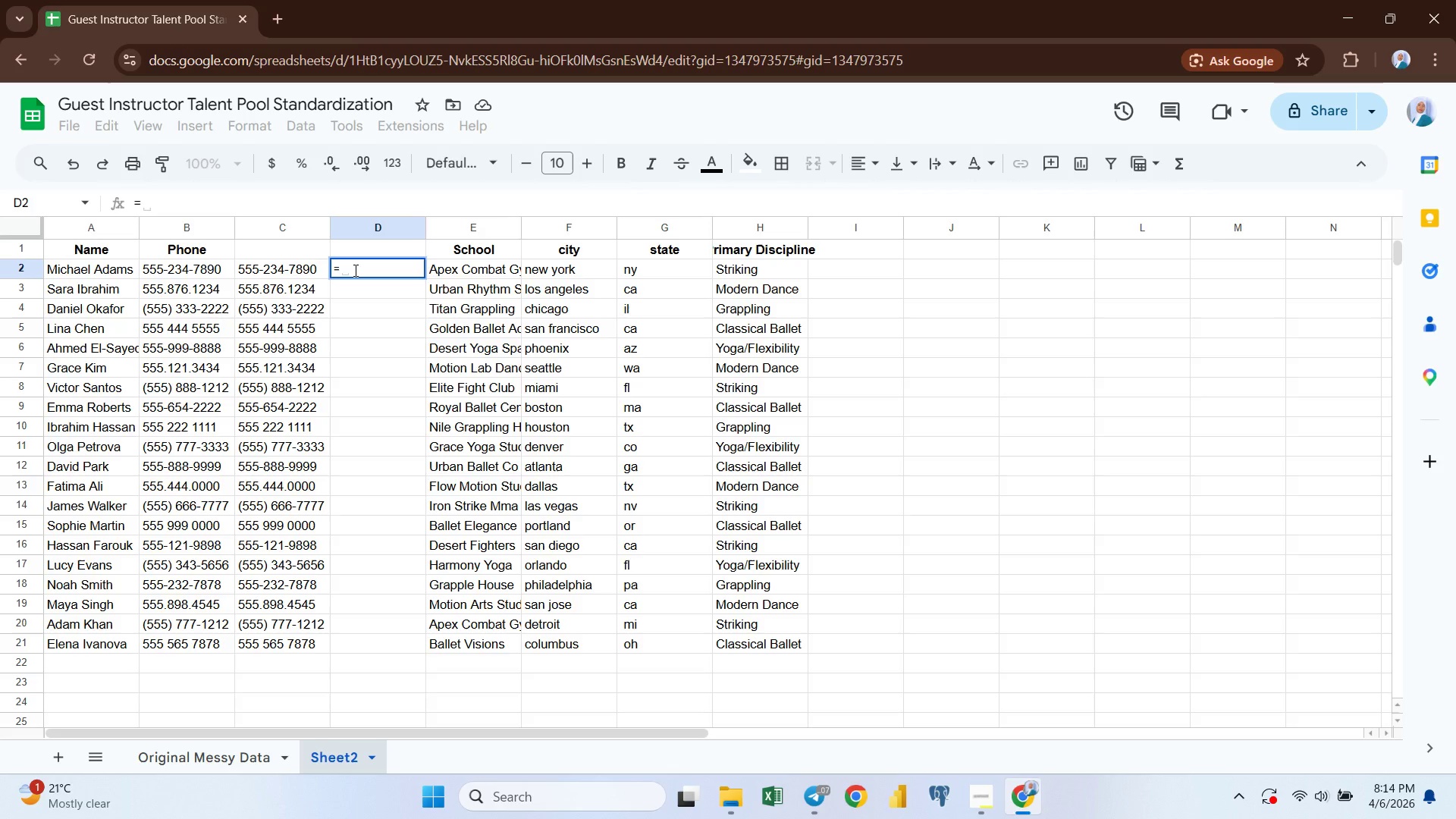 
key(Shift+Quote)
 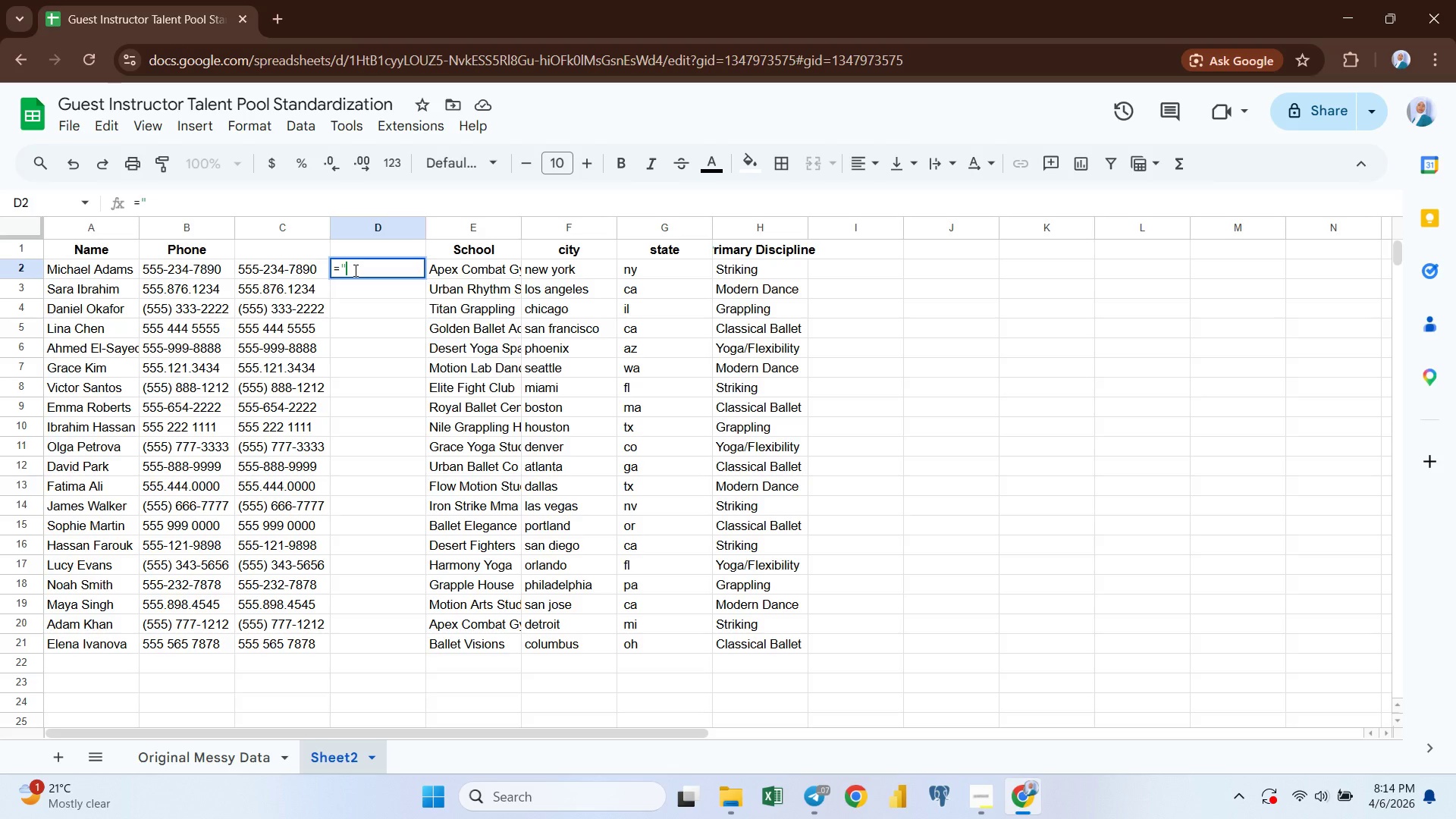 
wait(5.33)
 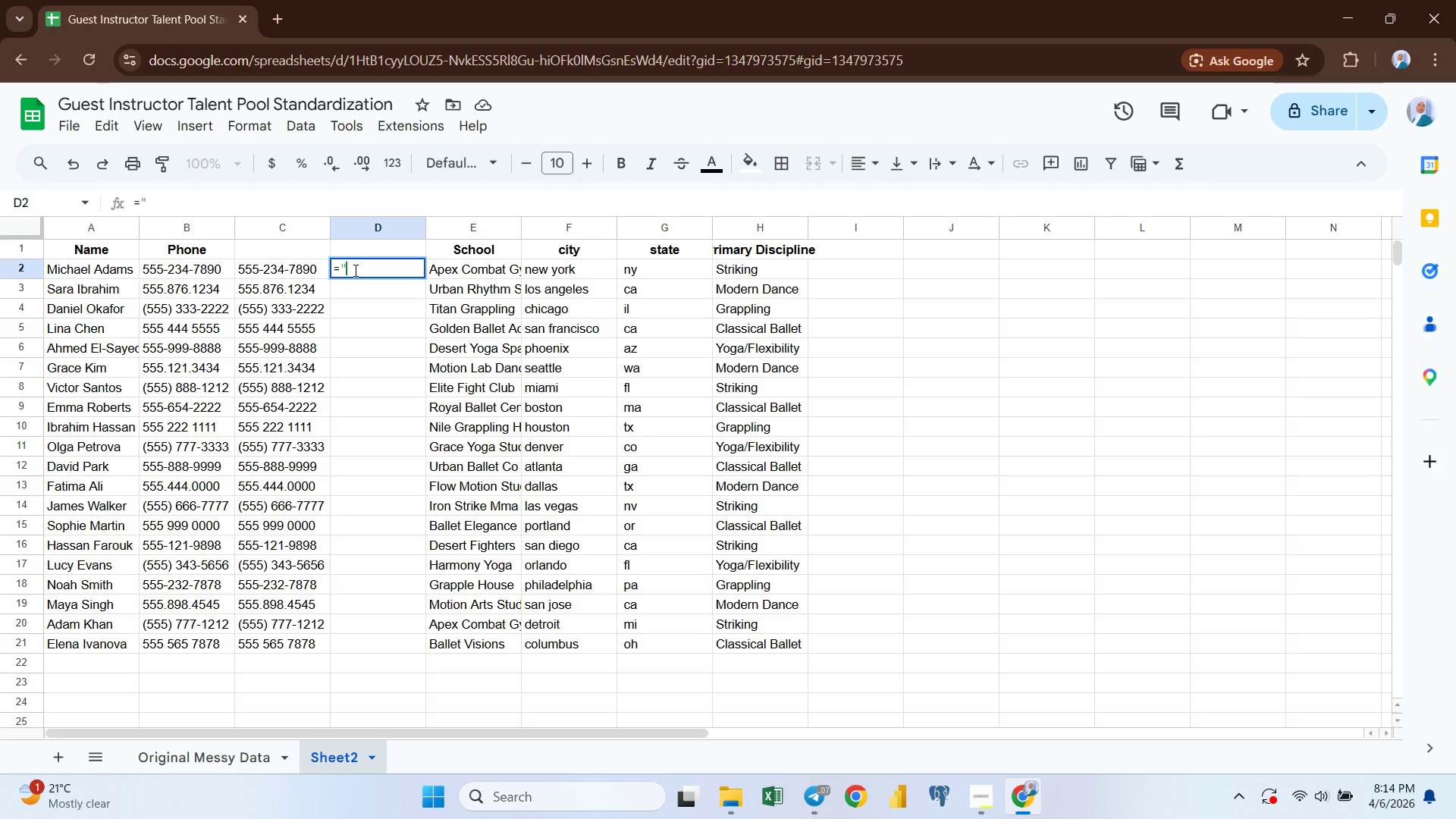 
key(Shift+7)
 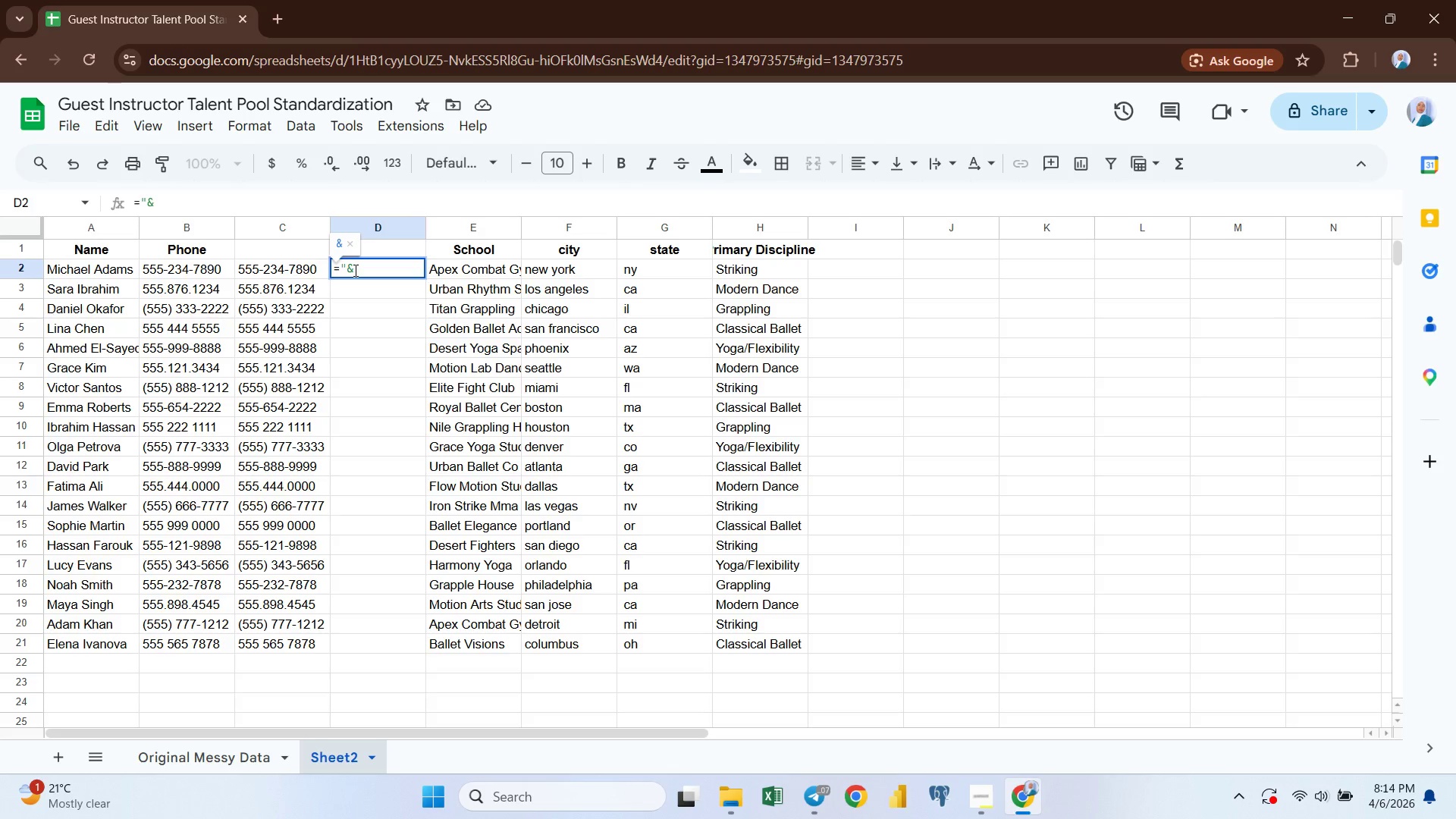 
type( le)
 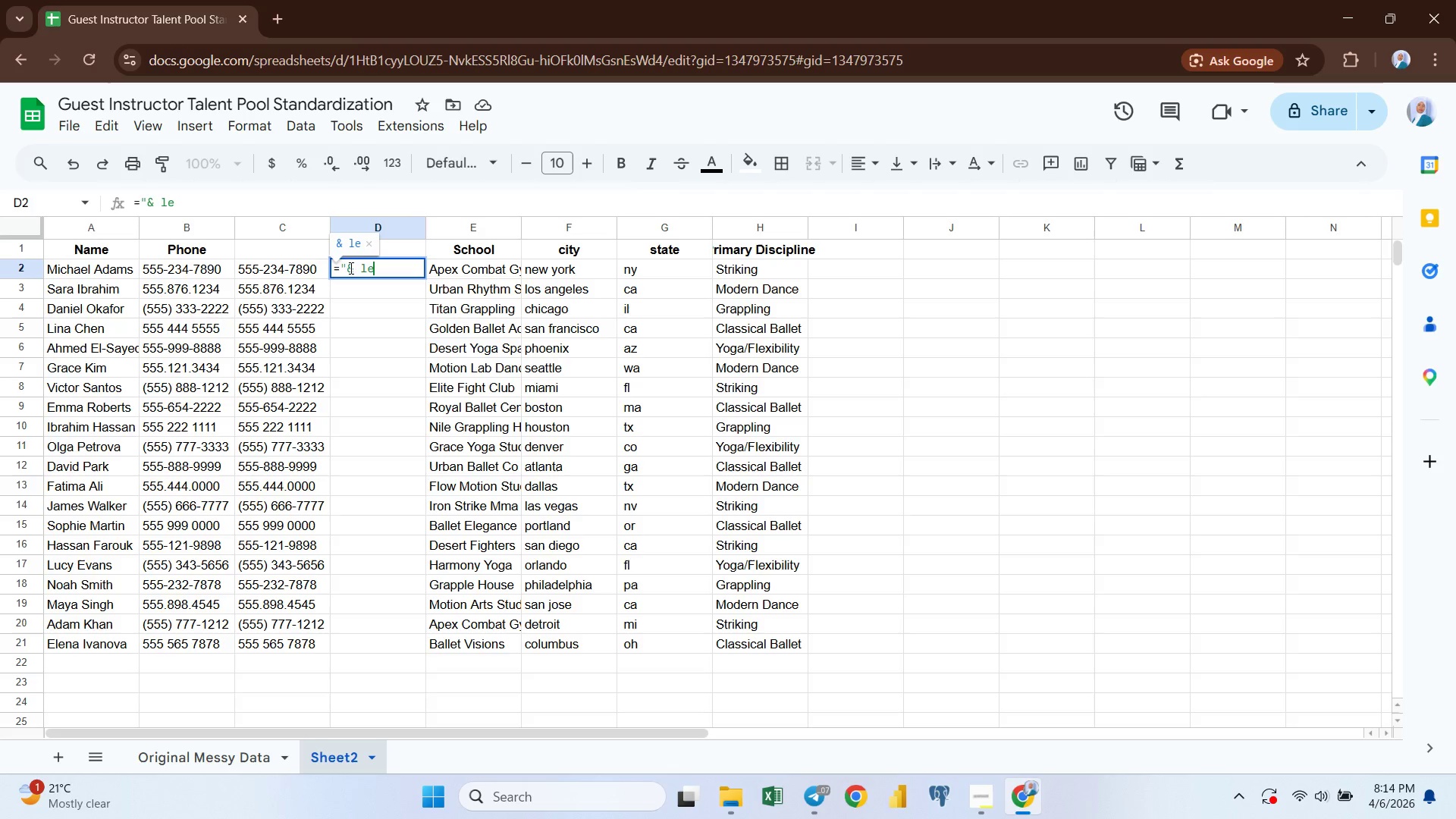 
left_click([345, 265])
 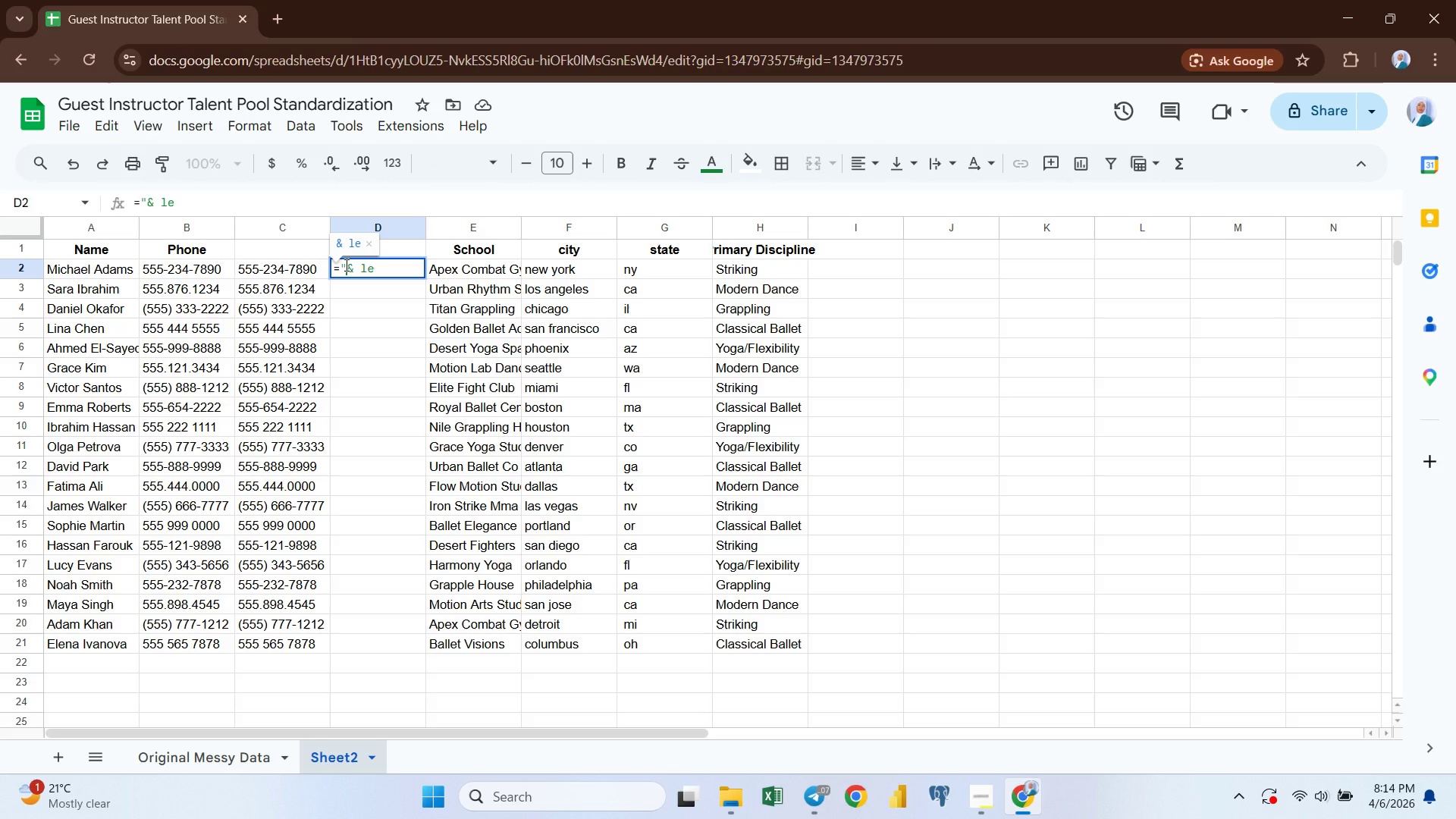 
key(Shift+9)
 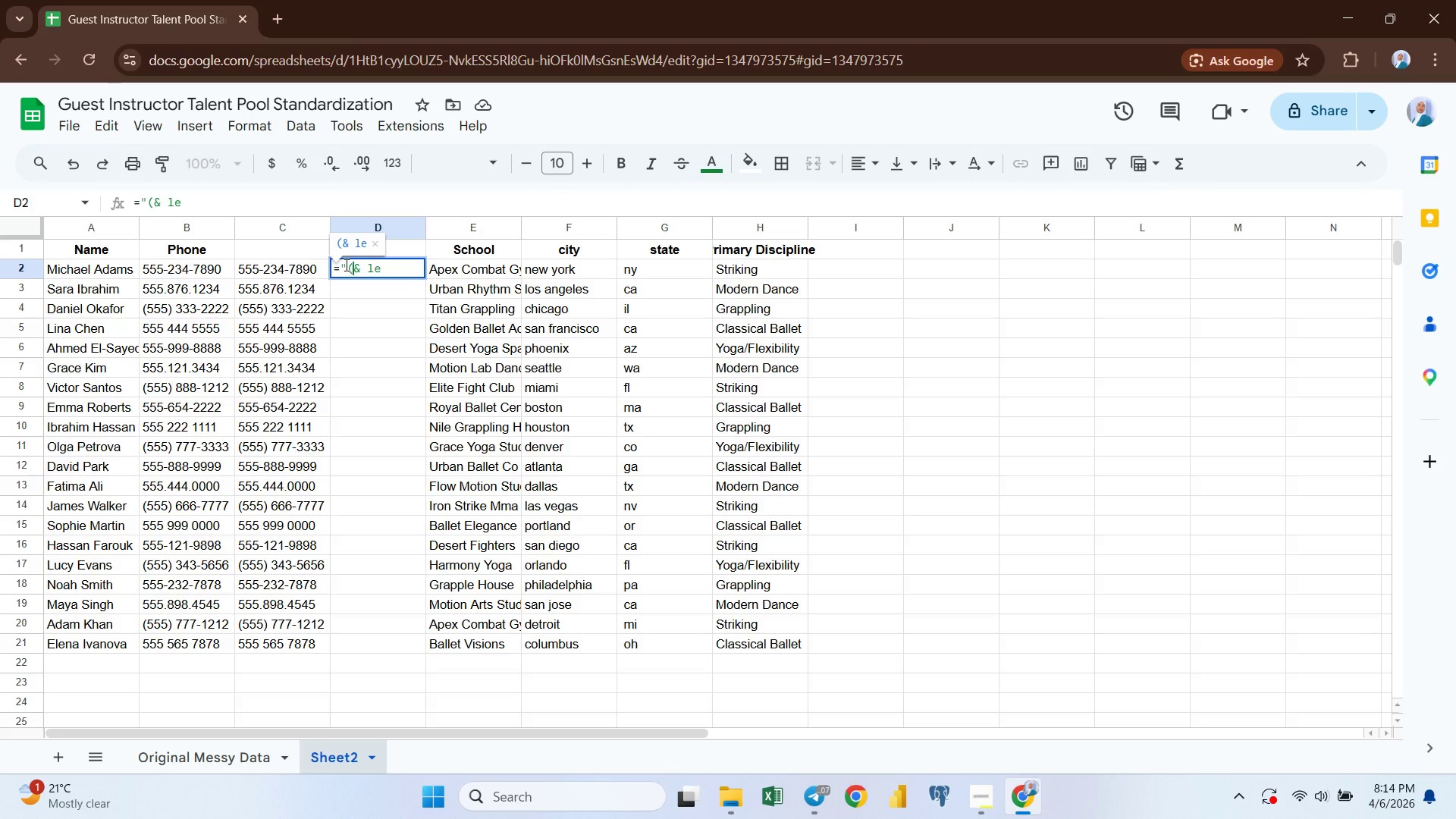 
key(Shift+Quote)
 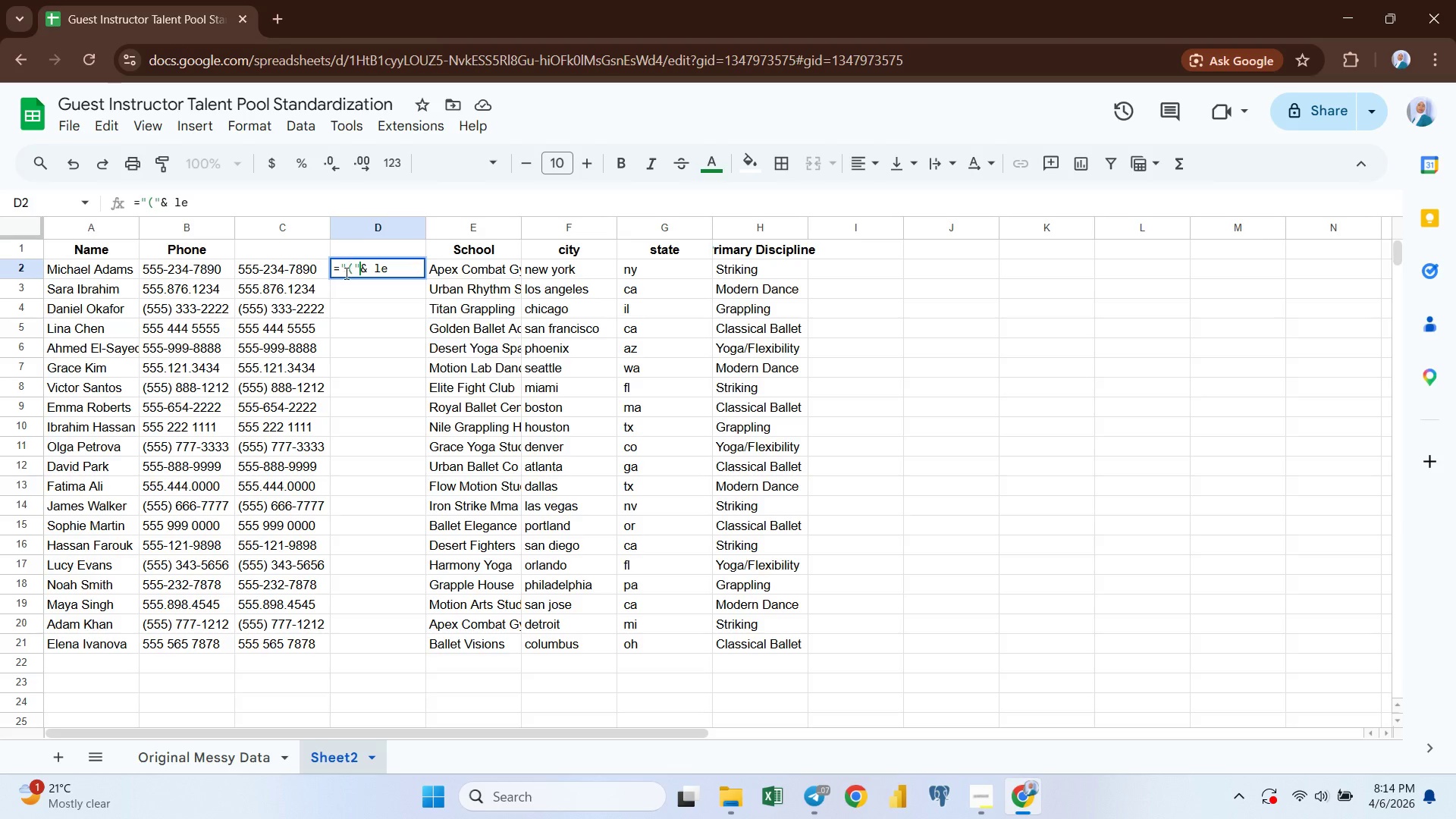 
left_click([386, 266])
 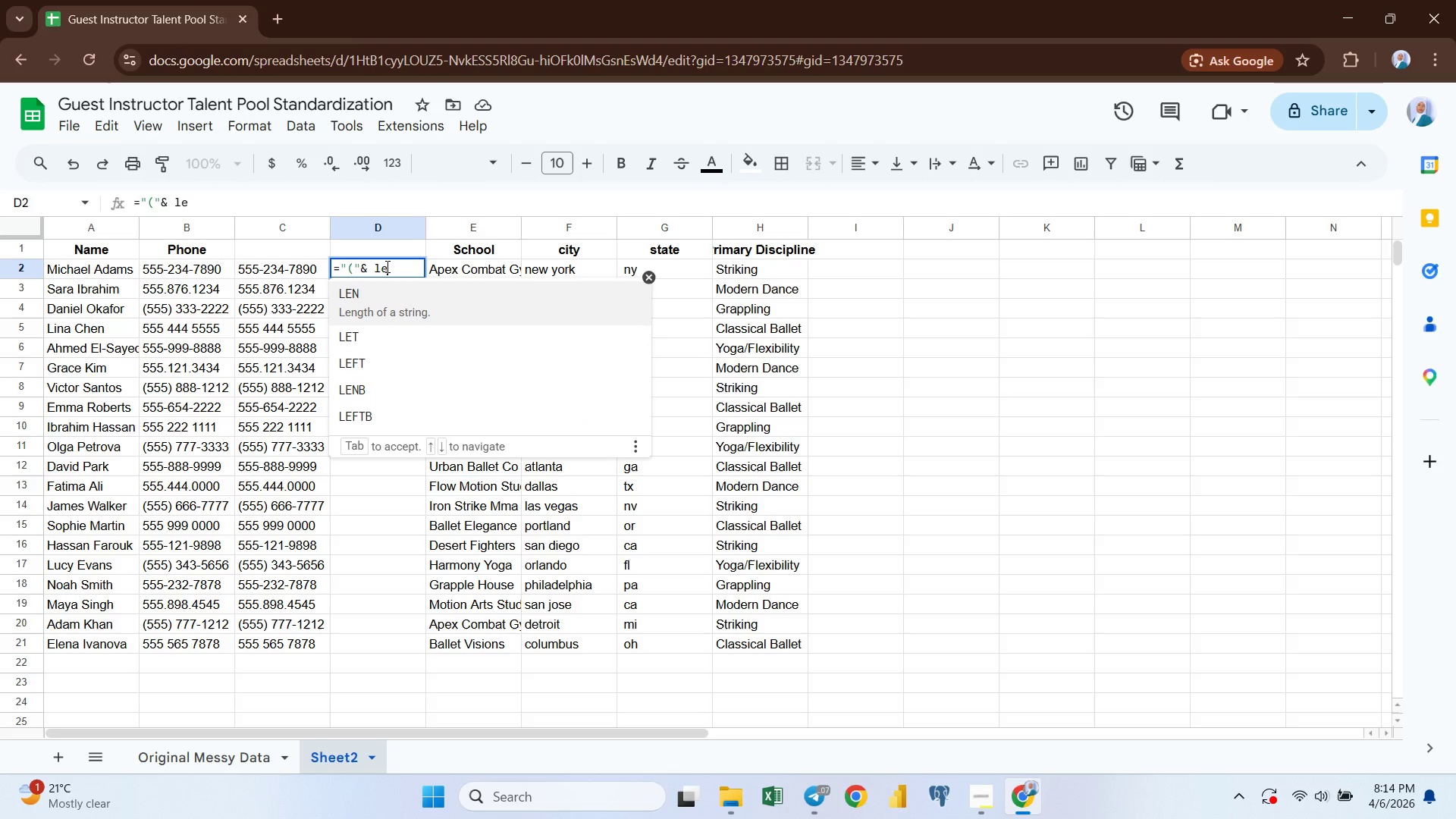 
key(ArrowDown)
 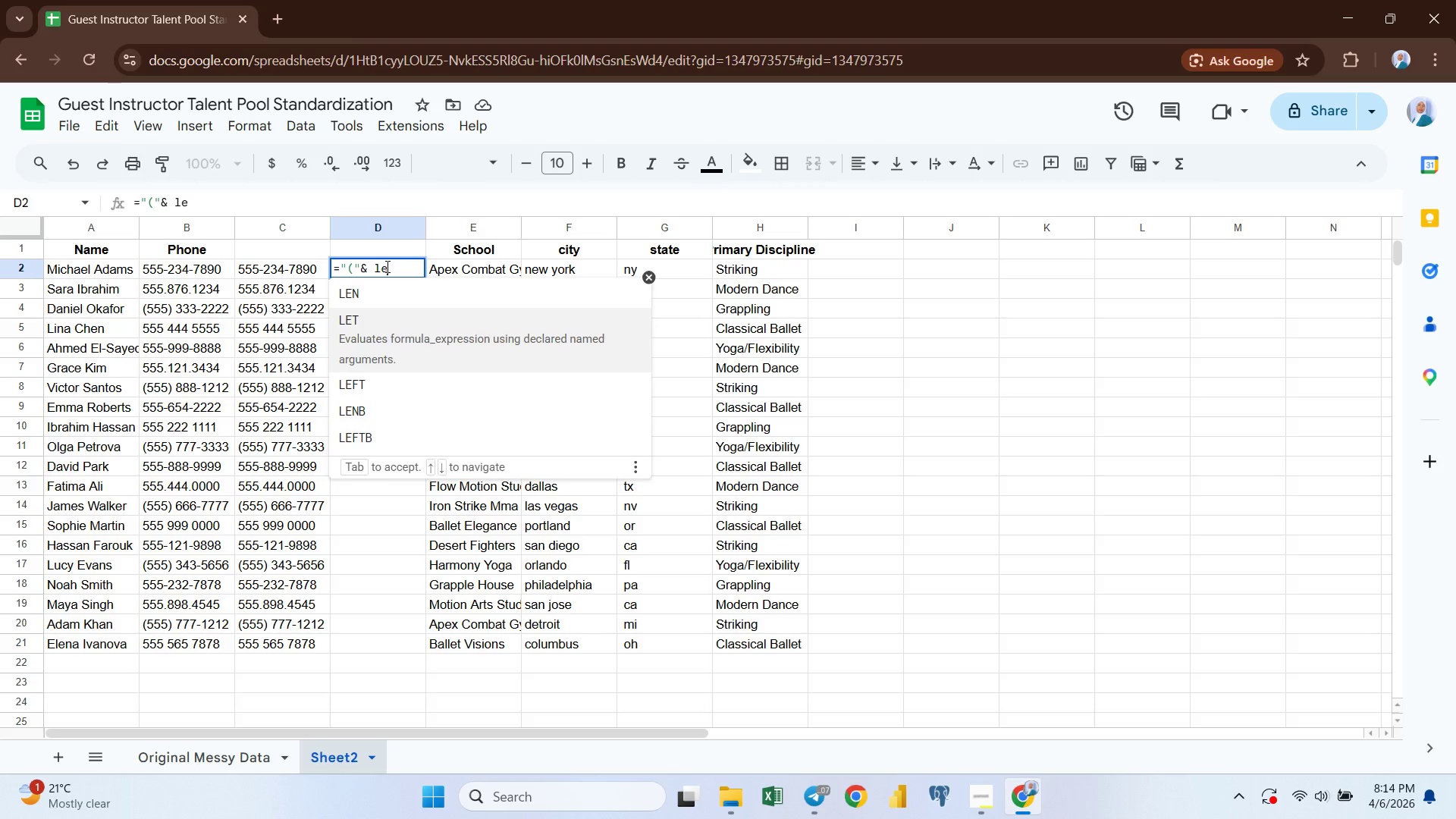 
key(ArrowDown)
 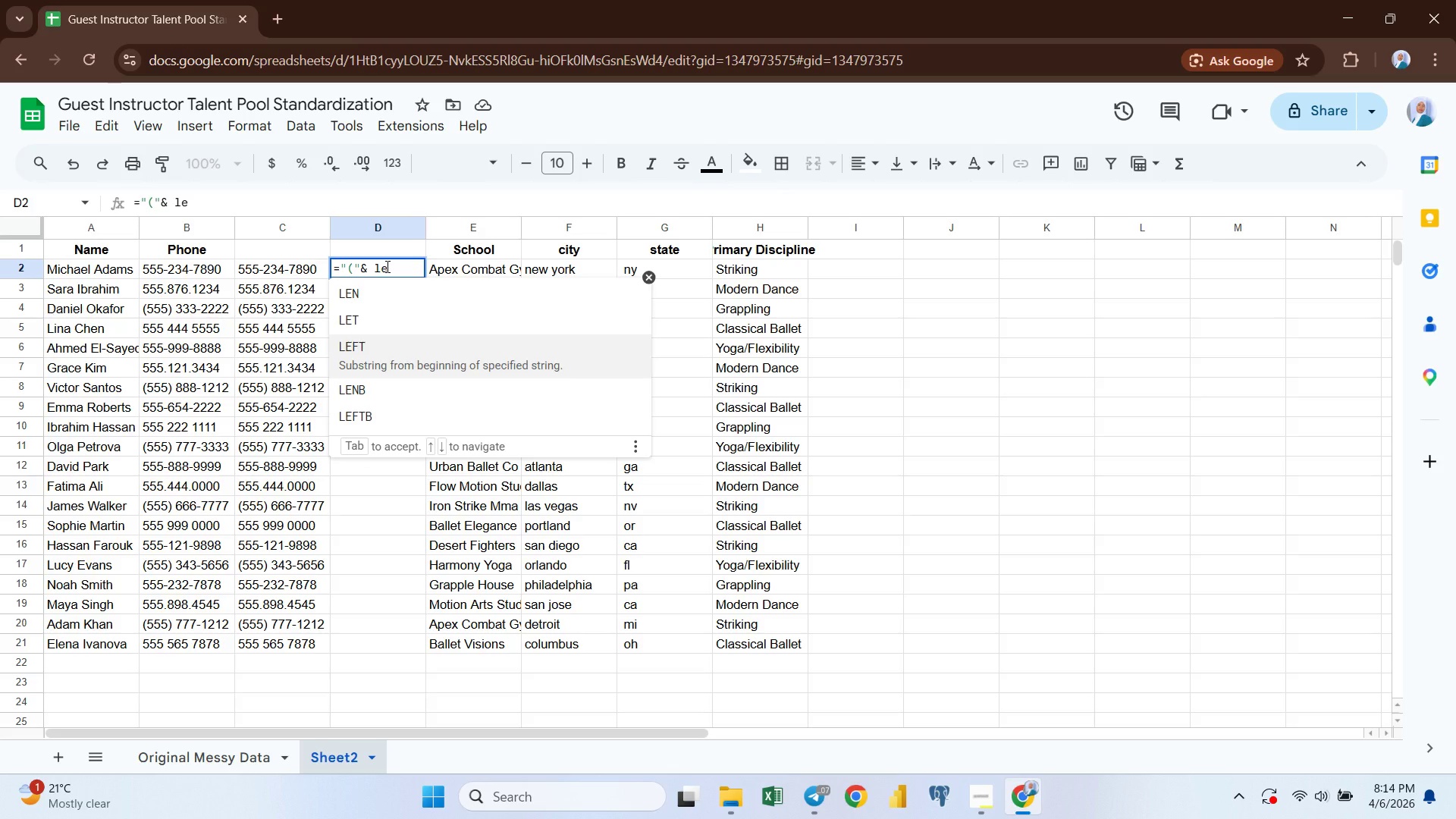 
key(Enter)
 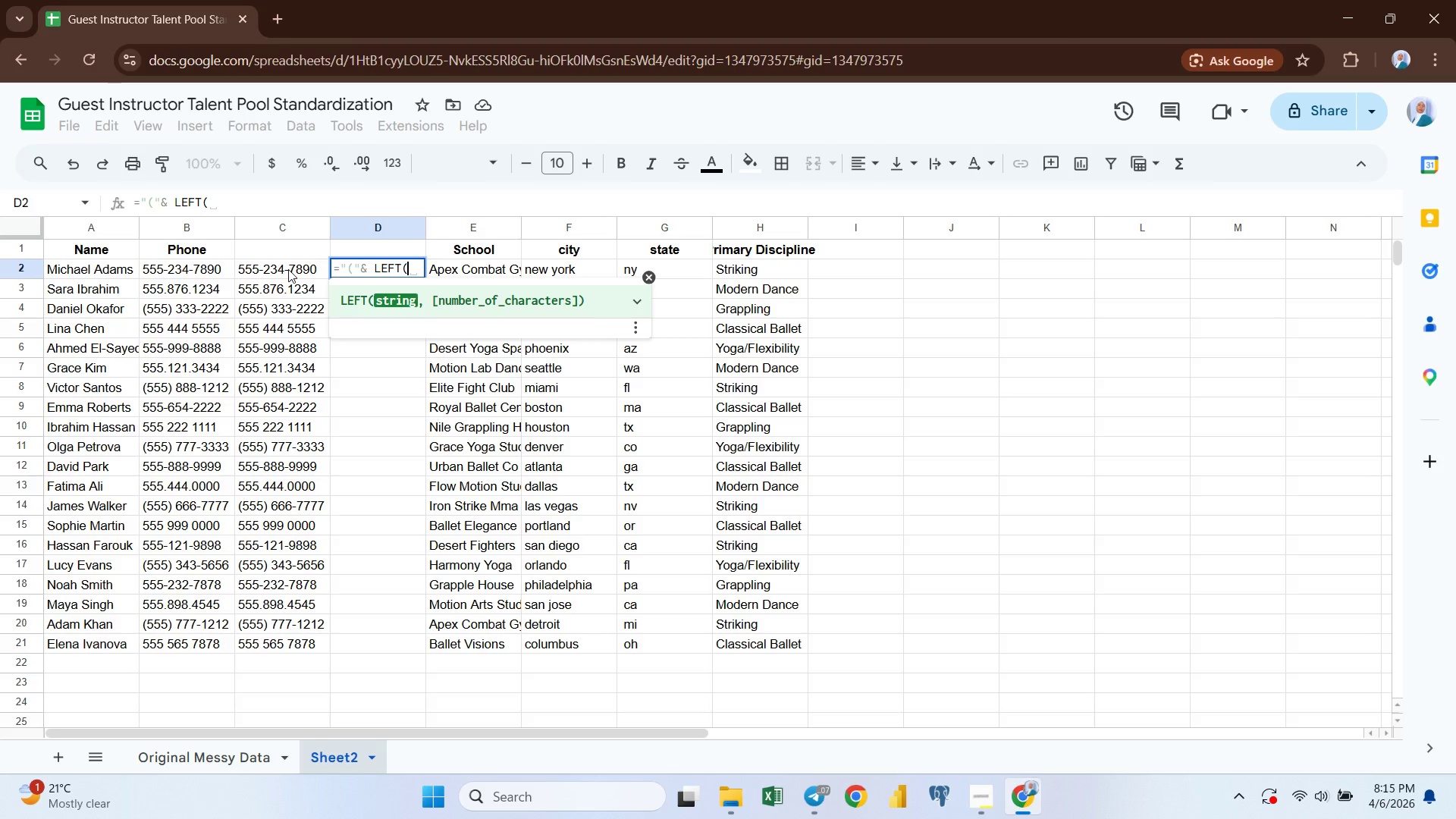 
wait(7.3)
 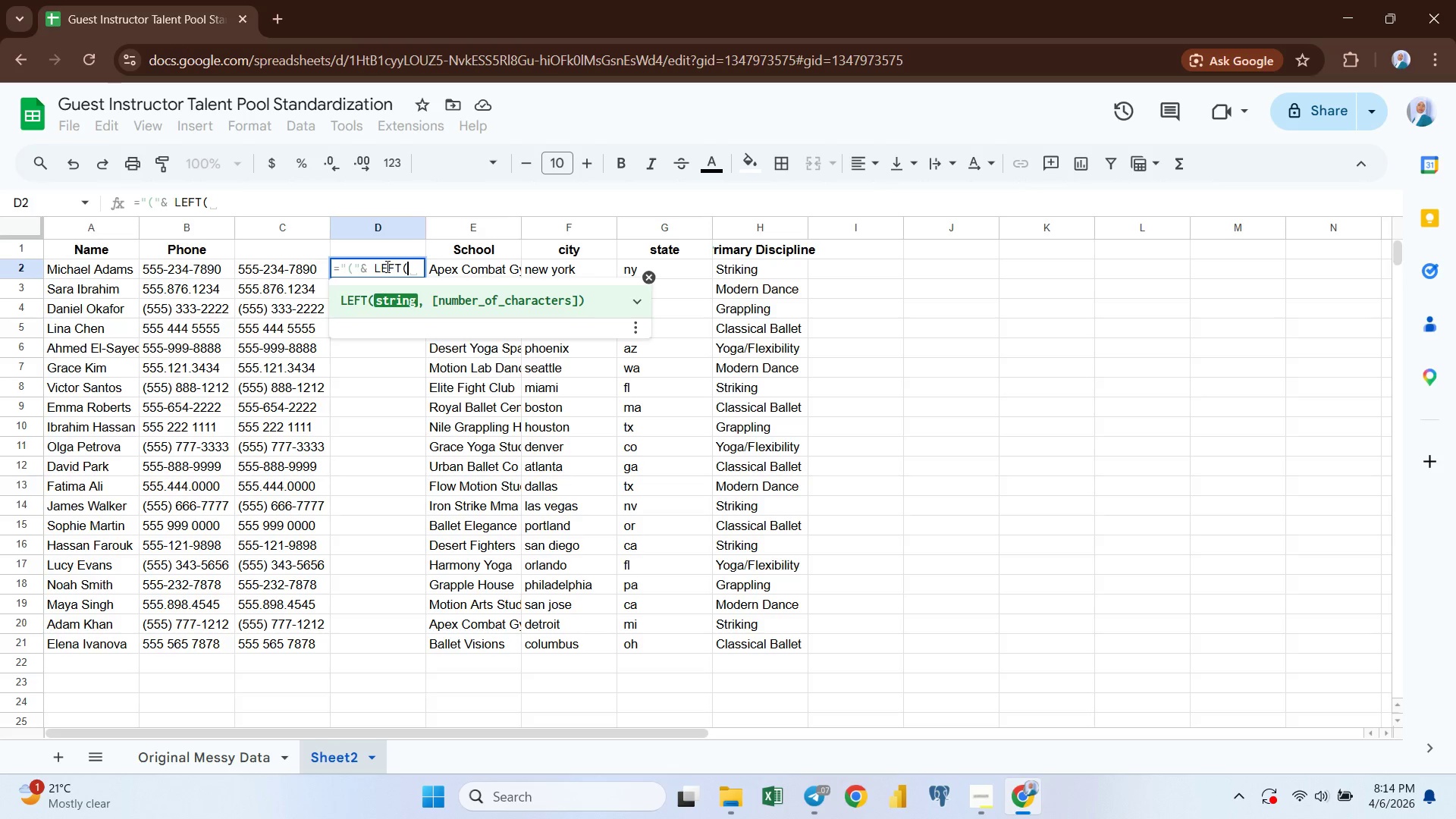 
left_click([288, 269])
 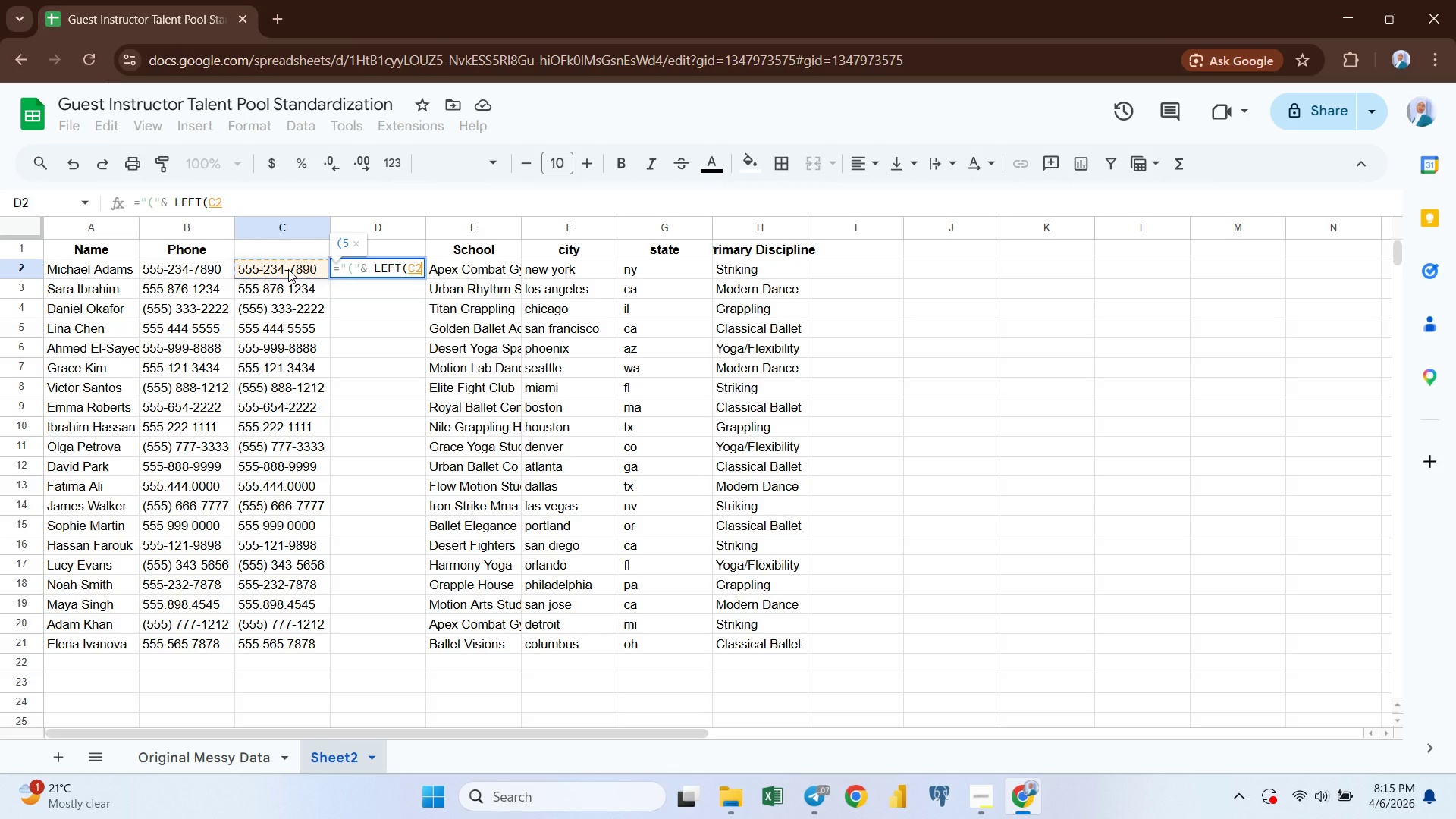 
wait(9.58)
 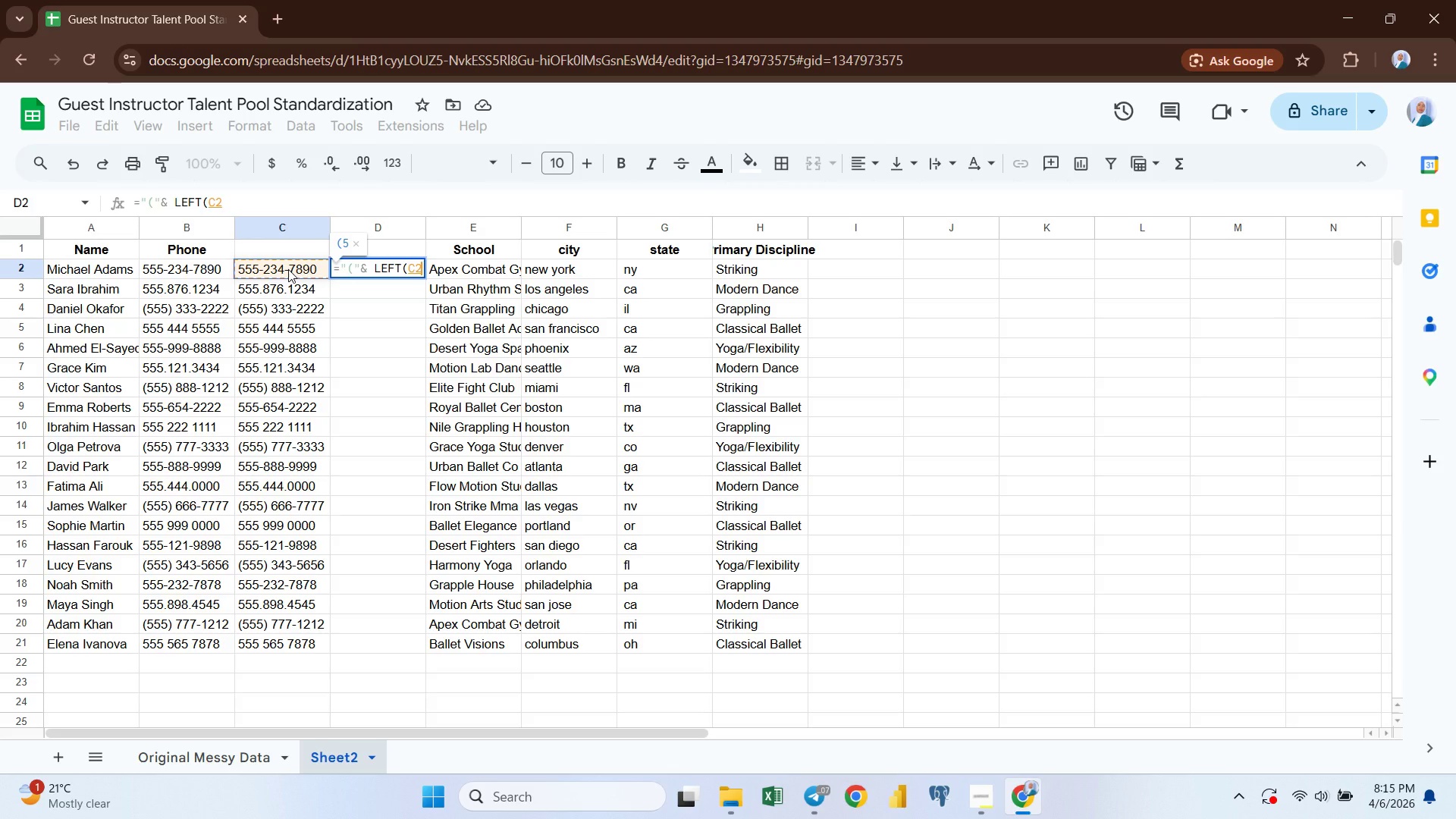 
left_click([193, 272])
 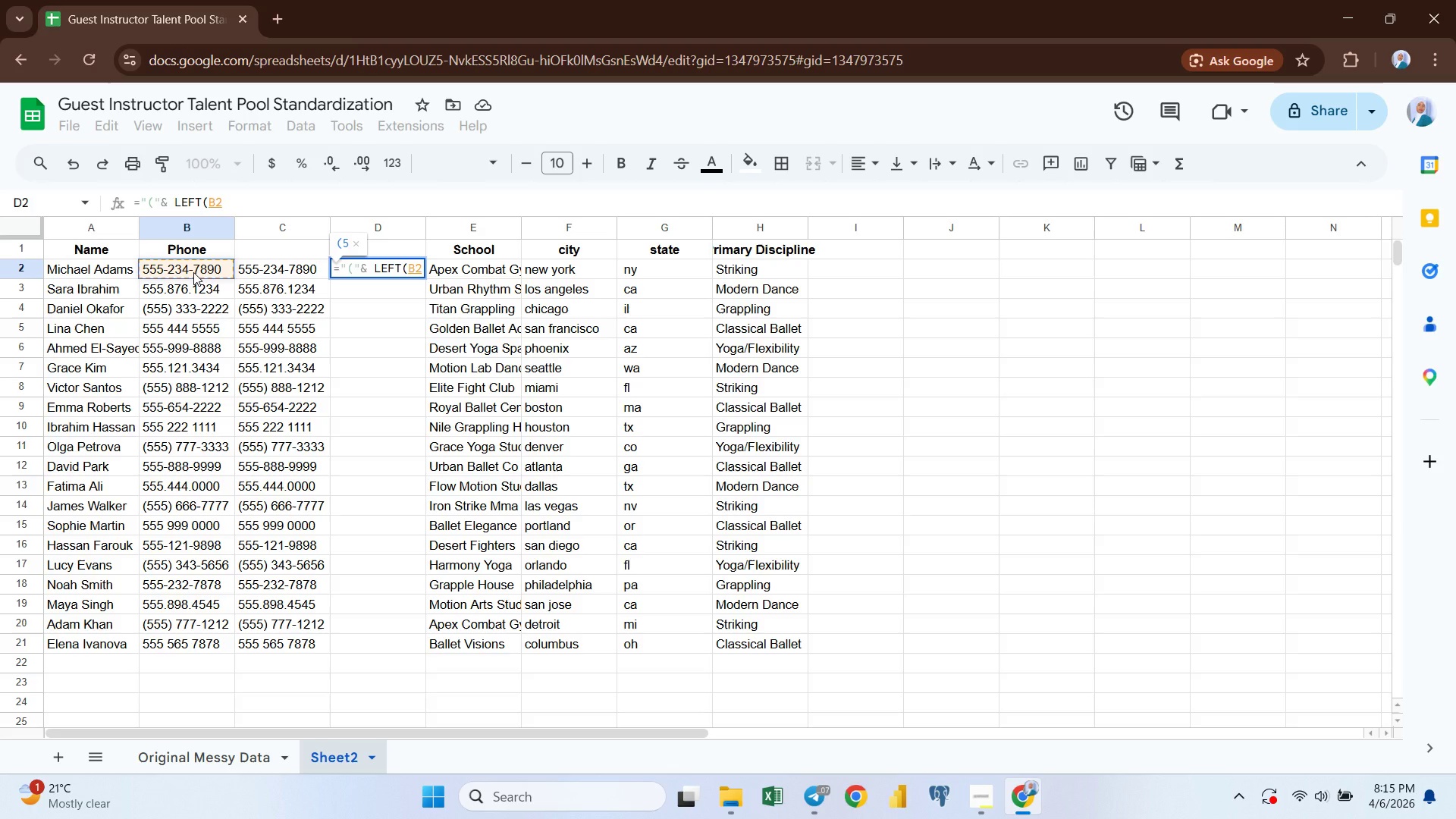 
key(Comma)
 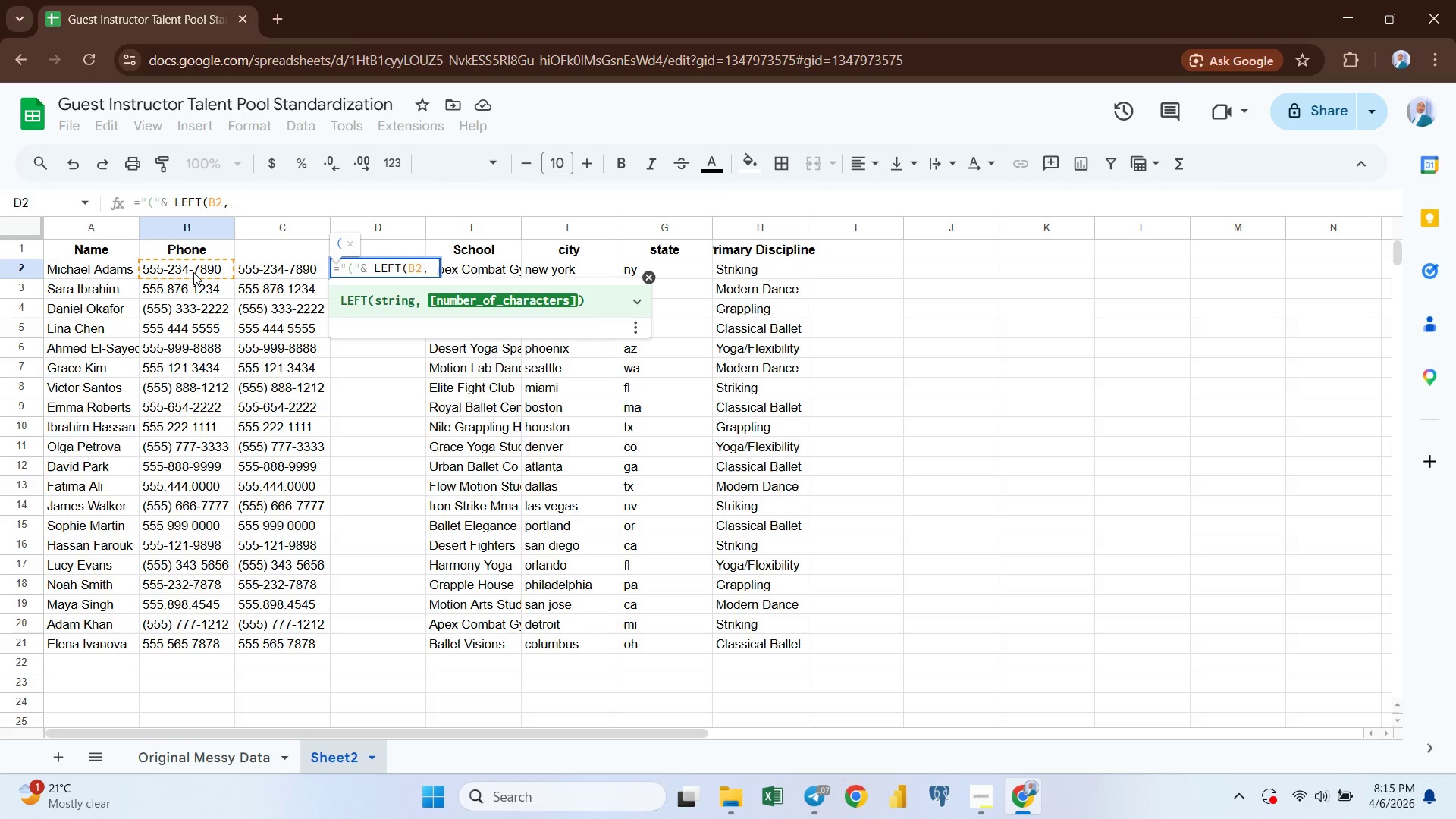 
key(3)
 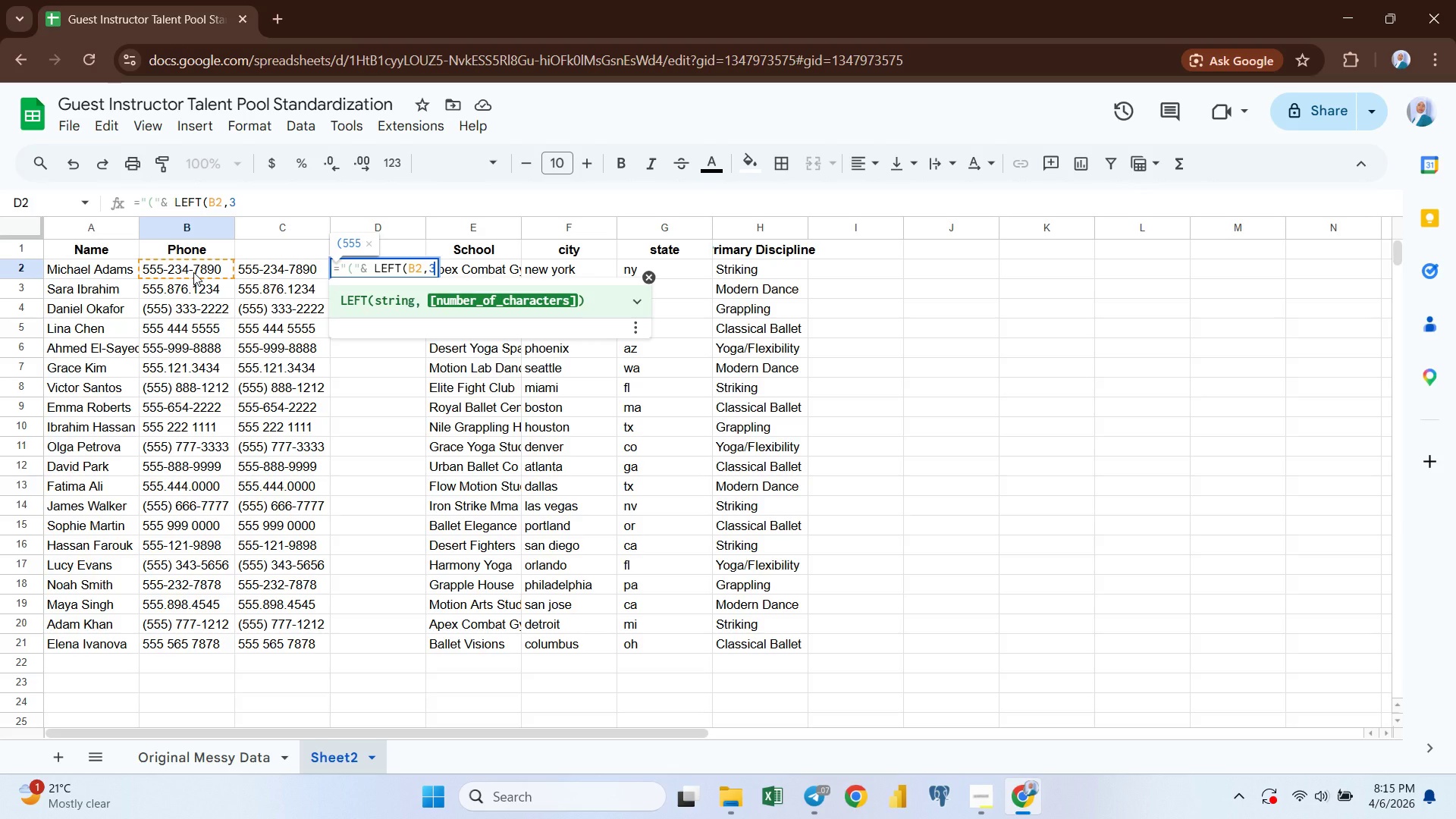 
key(Shift+0)
 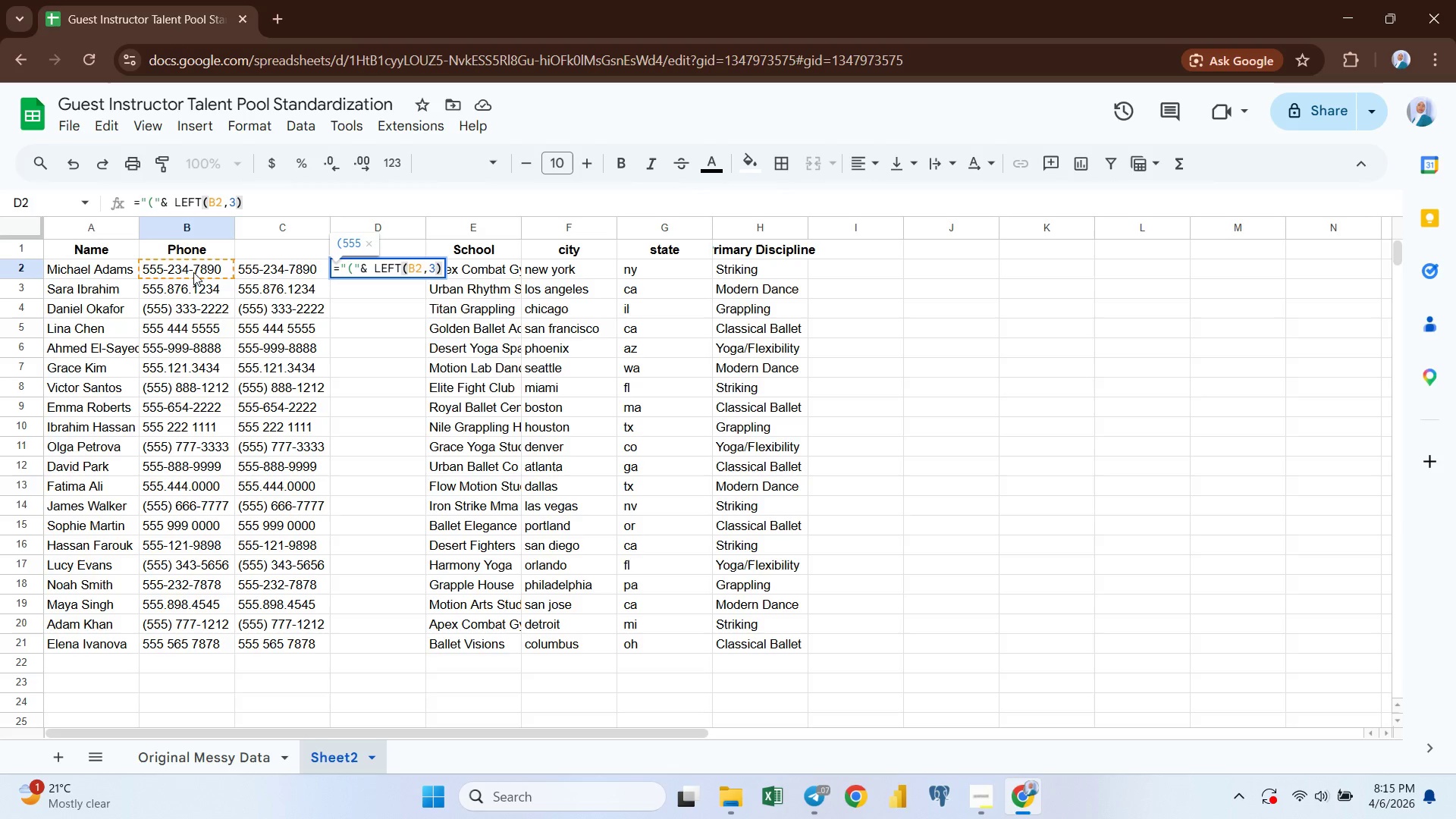 
key(Shift+7)
 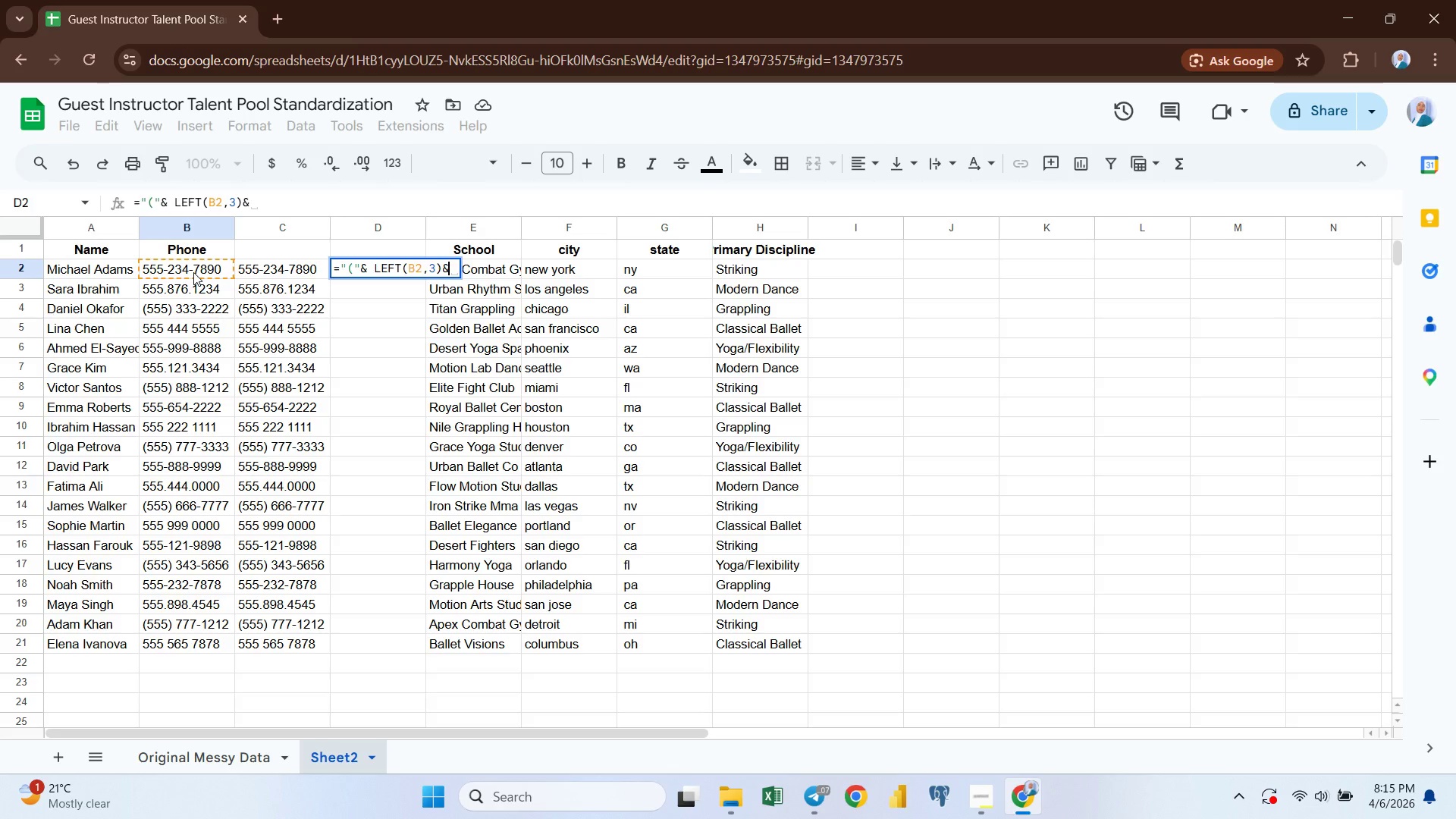 
key(Shift+Quote)
 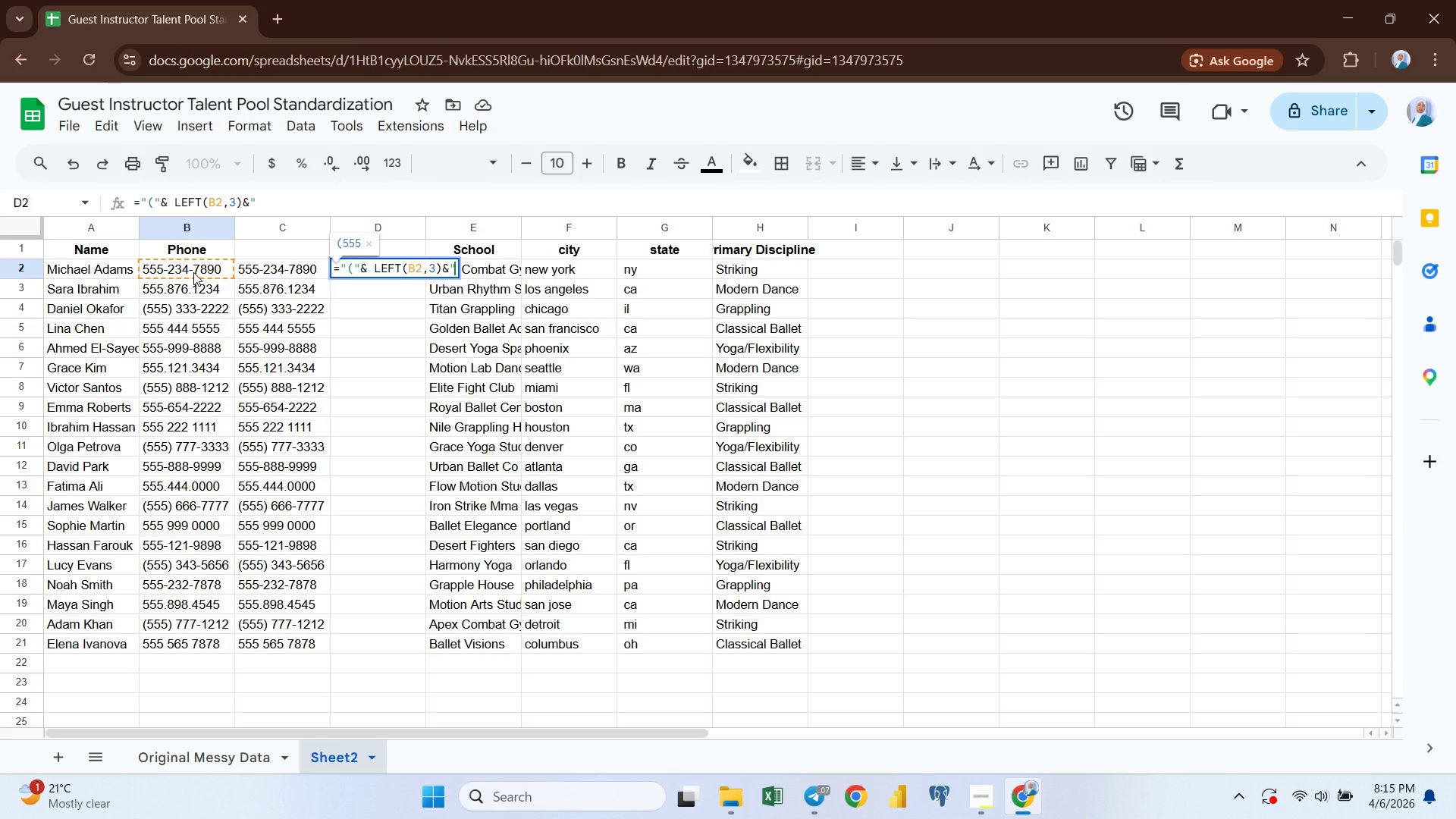 
key(Shift+0)
 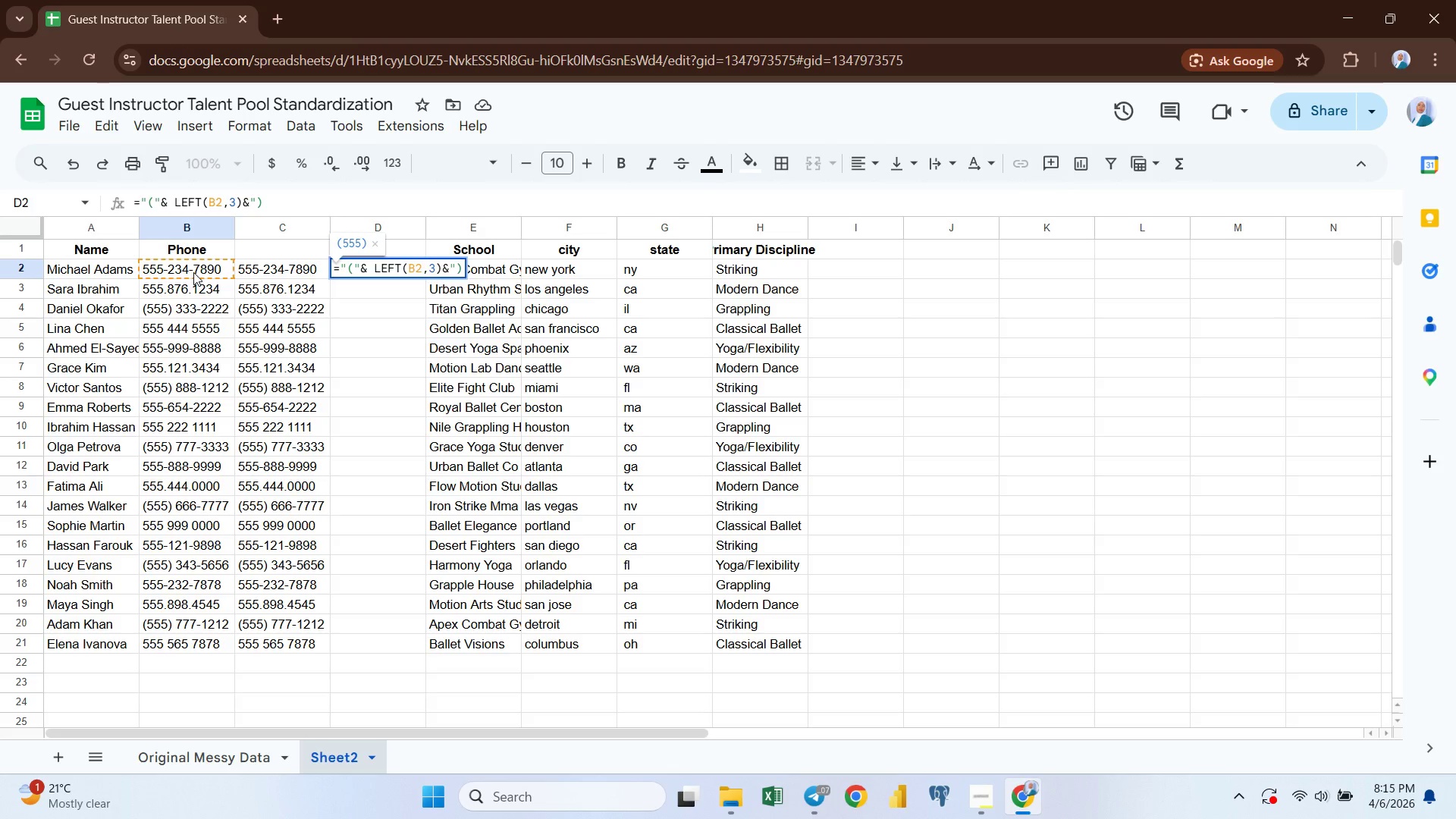 
key(Shift+Quote)
 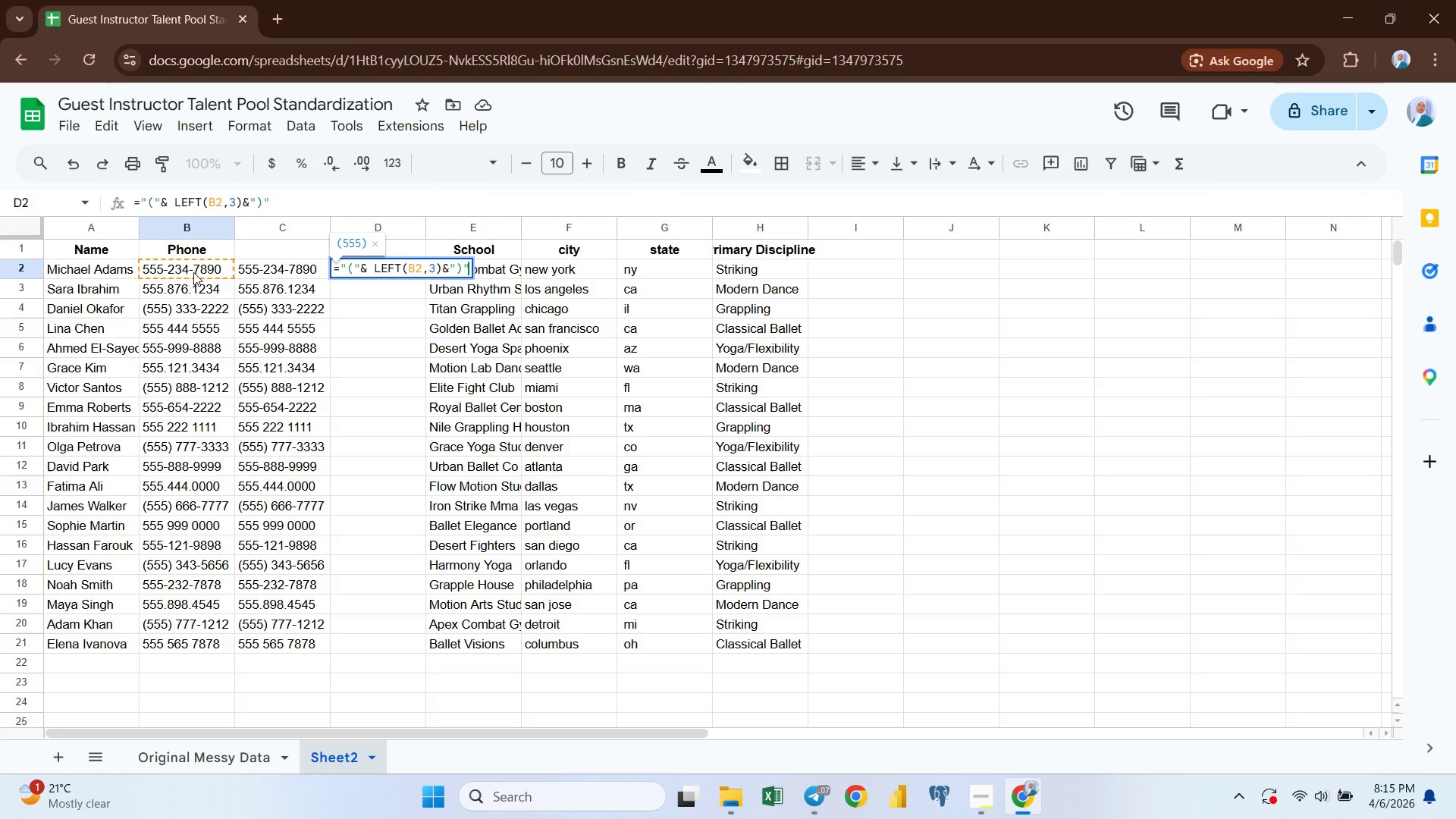 
key(Shift+7)
 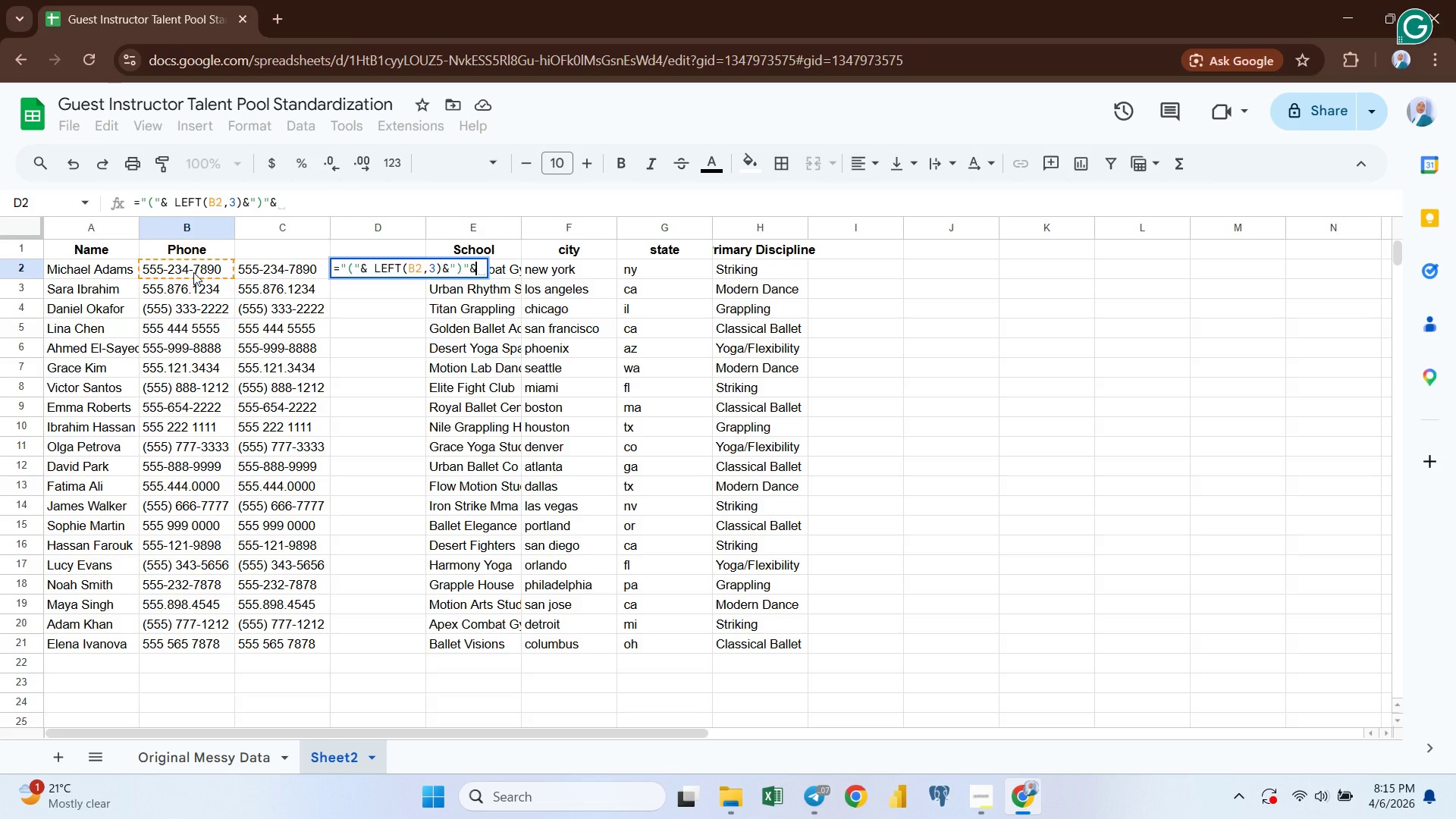 
type(mi)
 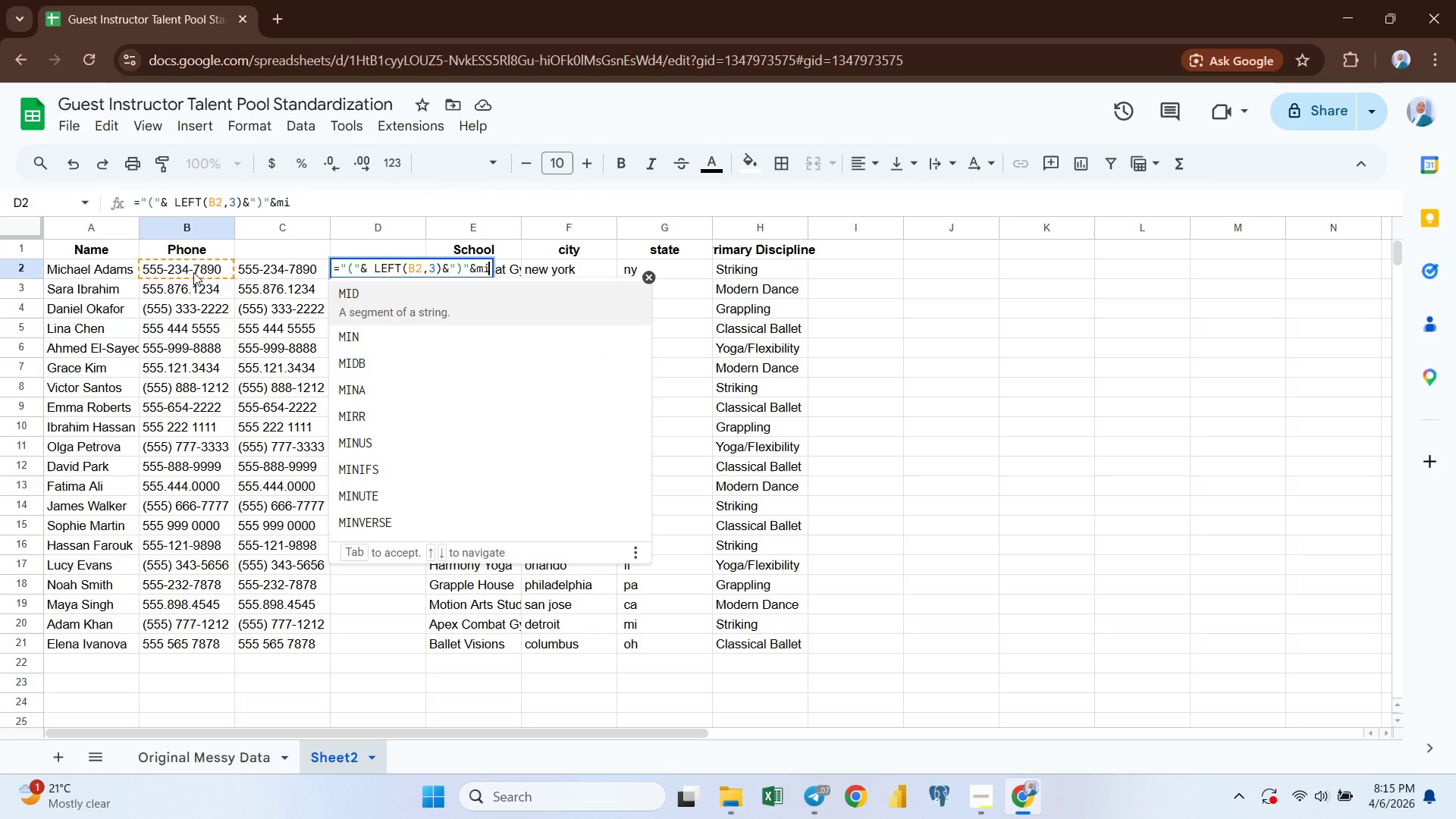 
key(Enter)
 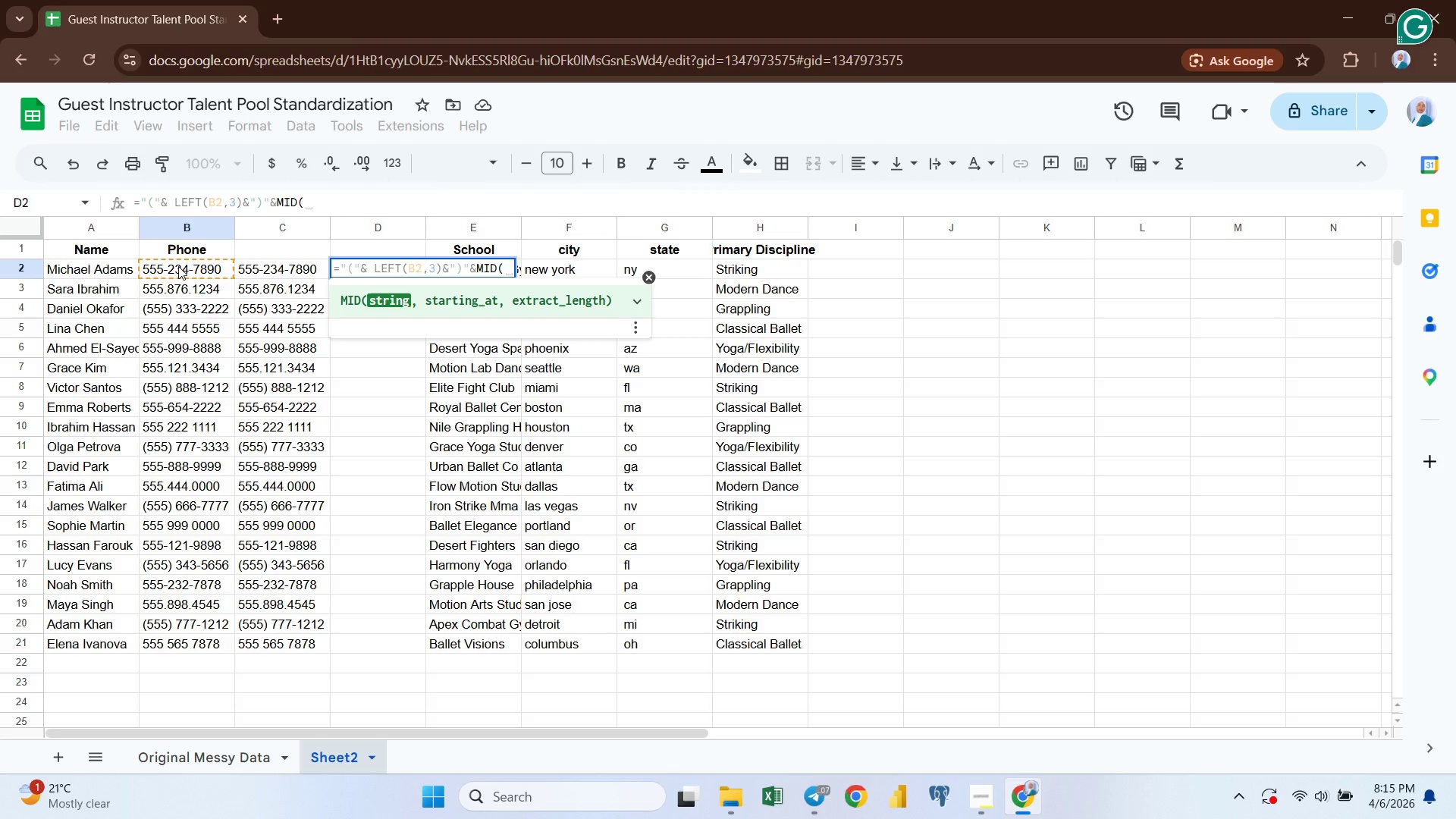 
wait(5.06)
 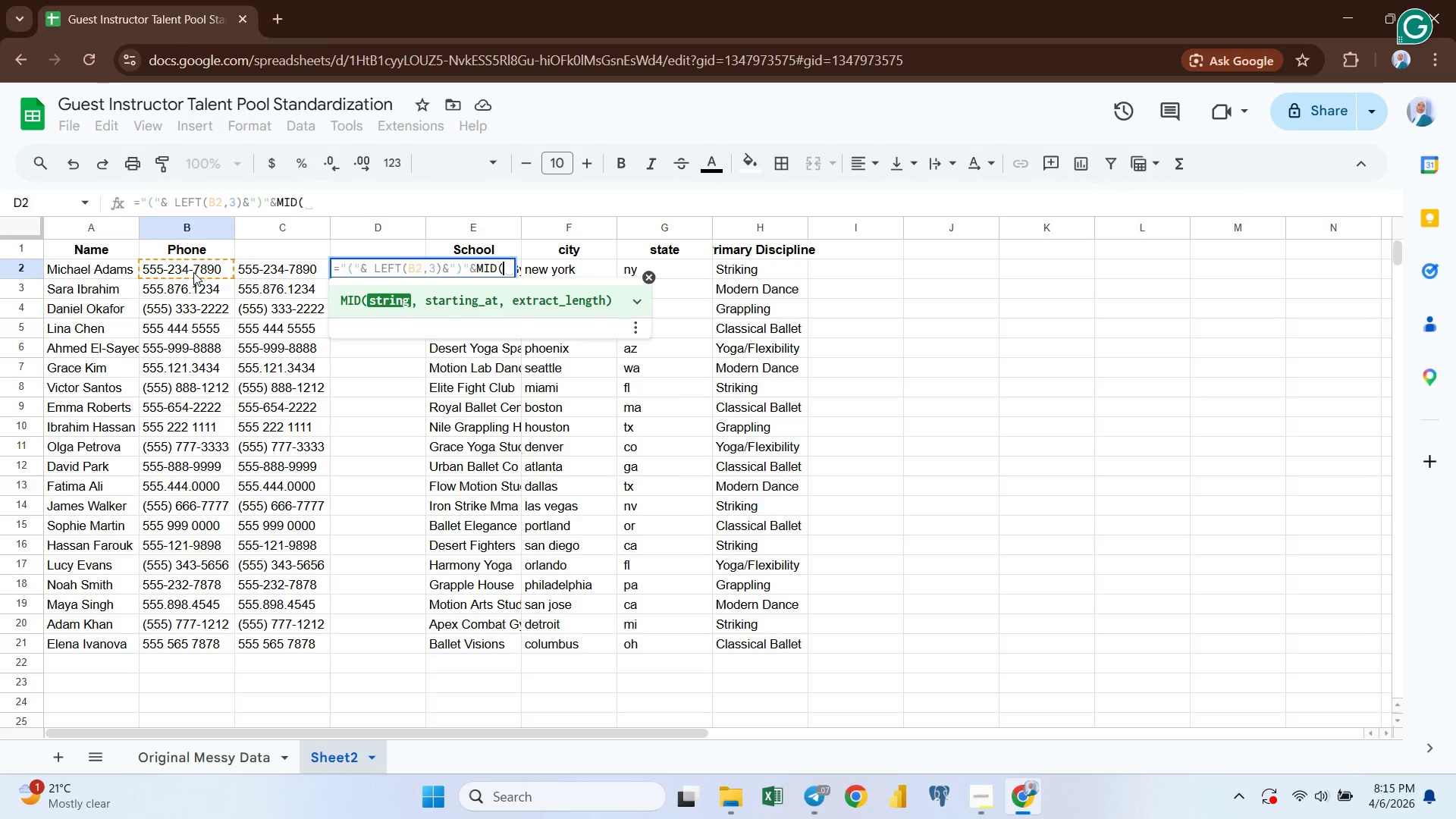 
left_click([177, 267])
 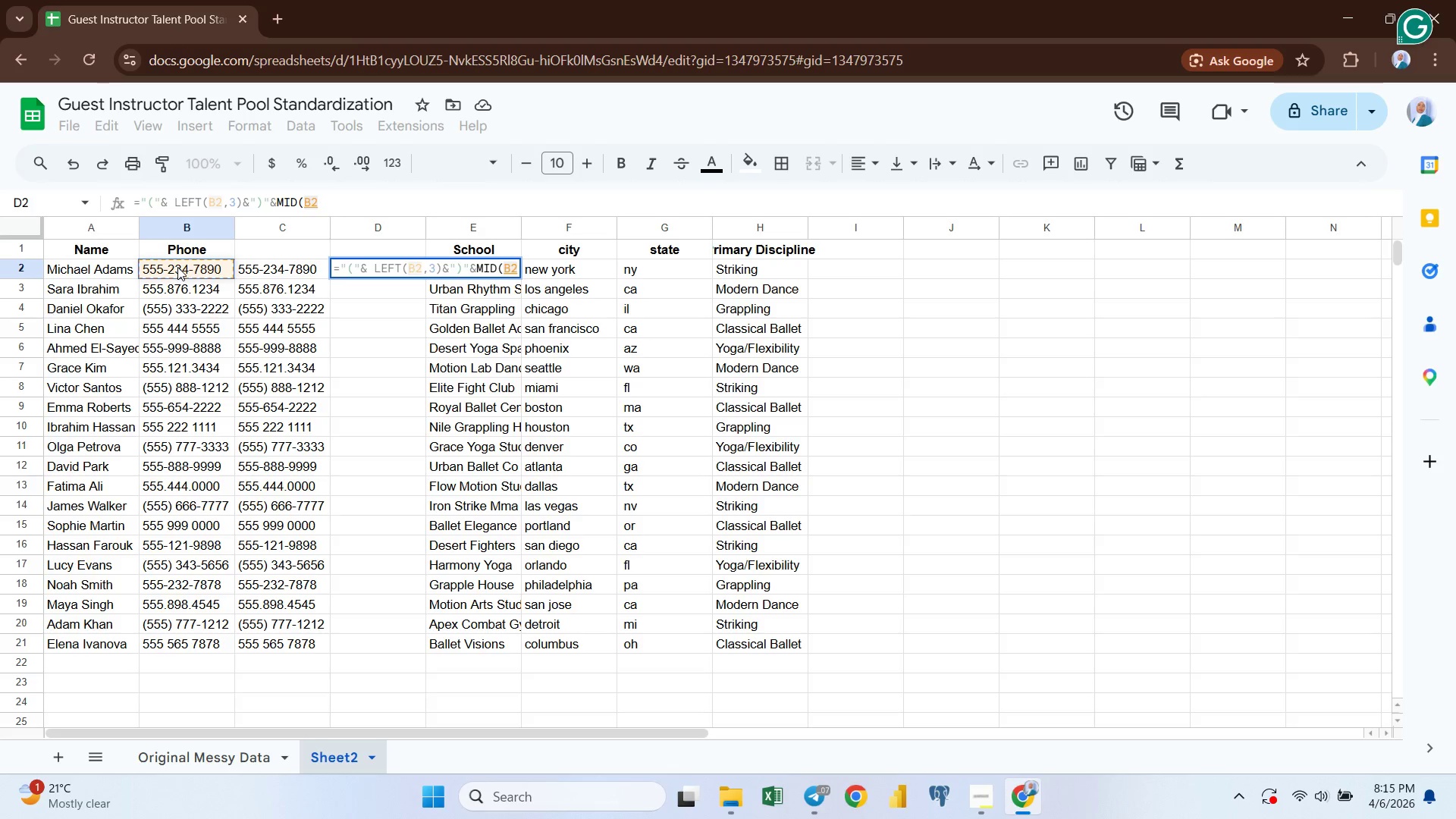 
wait(5.33)
 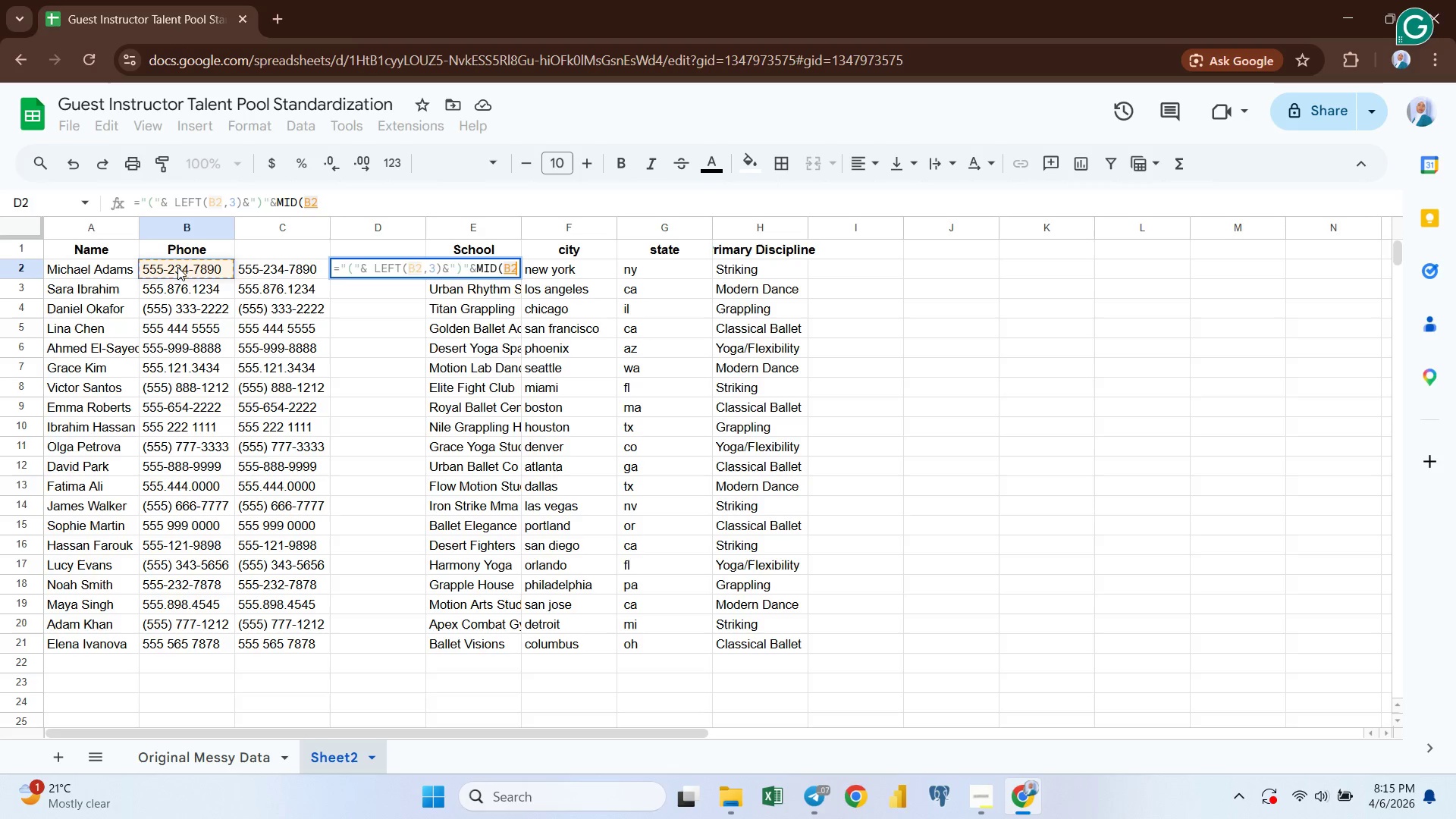 
type(,4,3))
 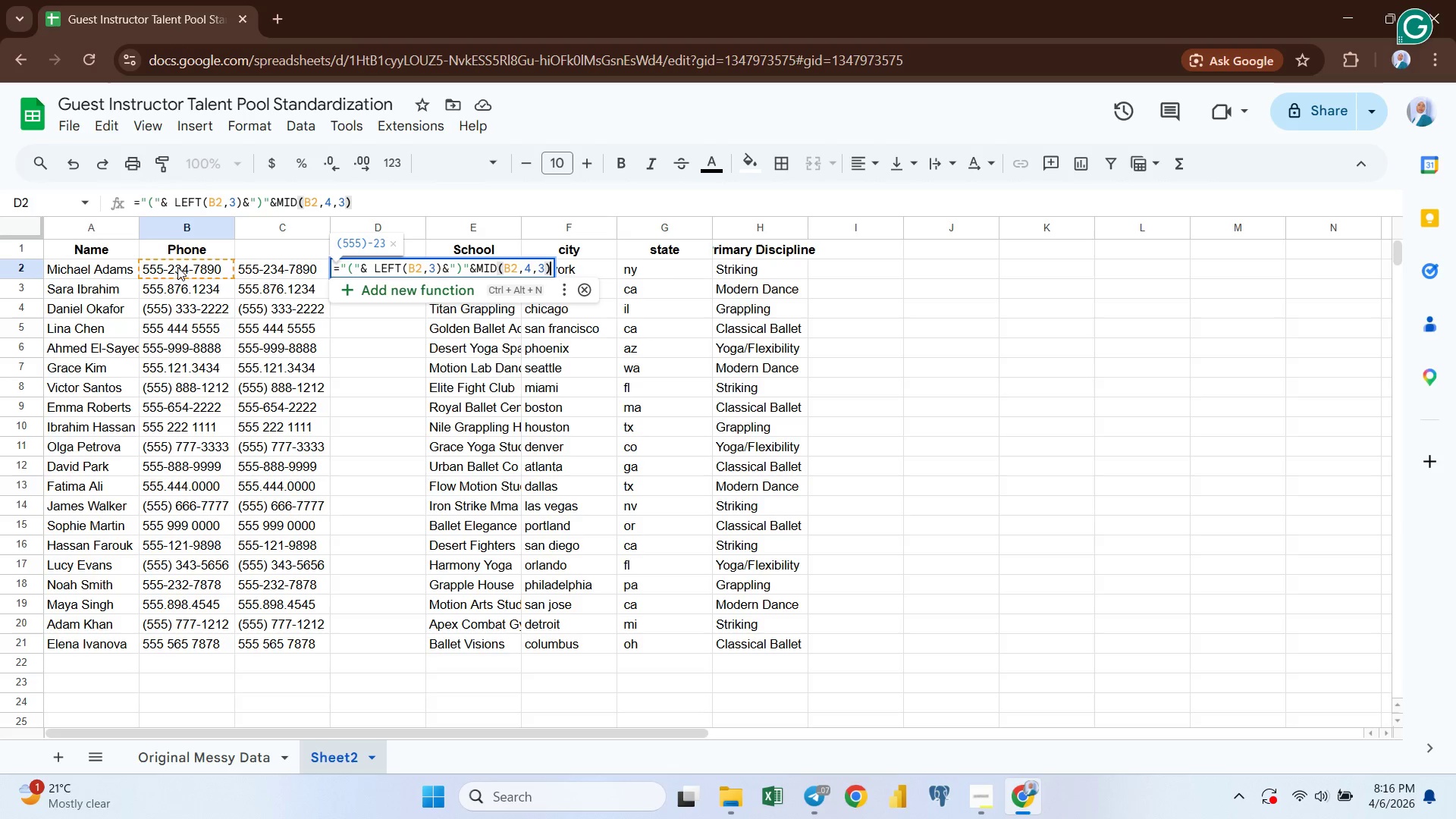 
key(Shift+7)
 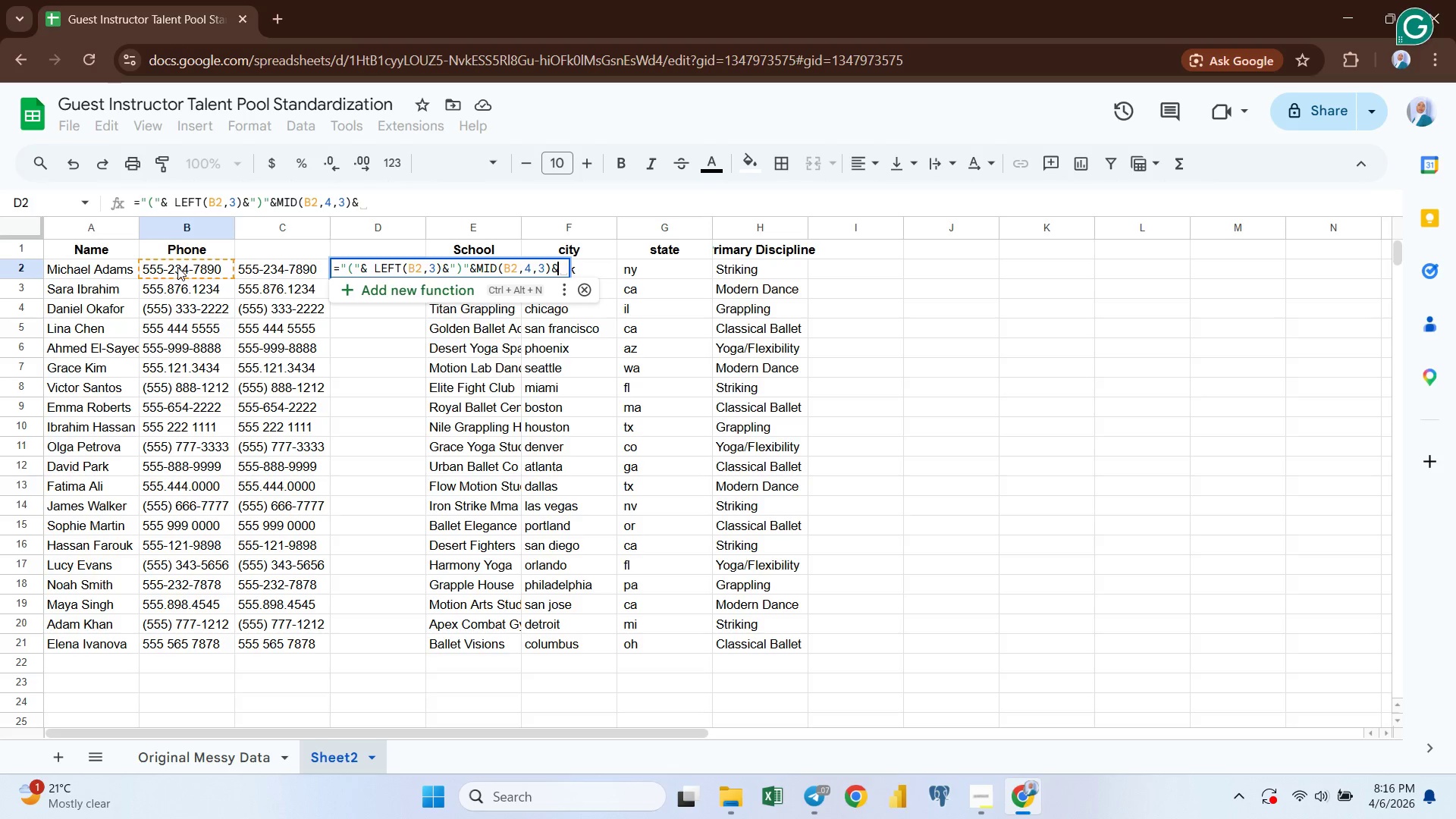 
key(Shift+Quote)
 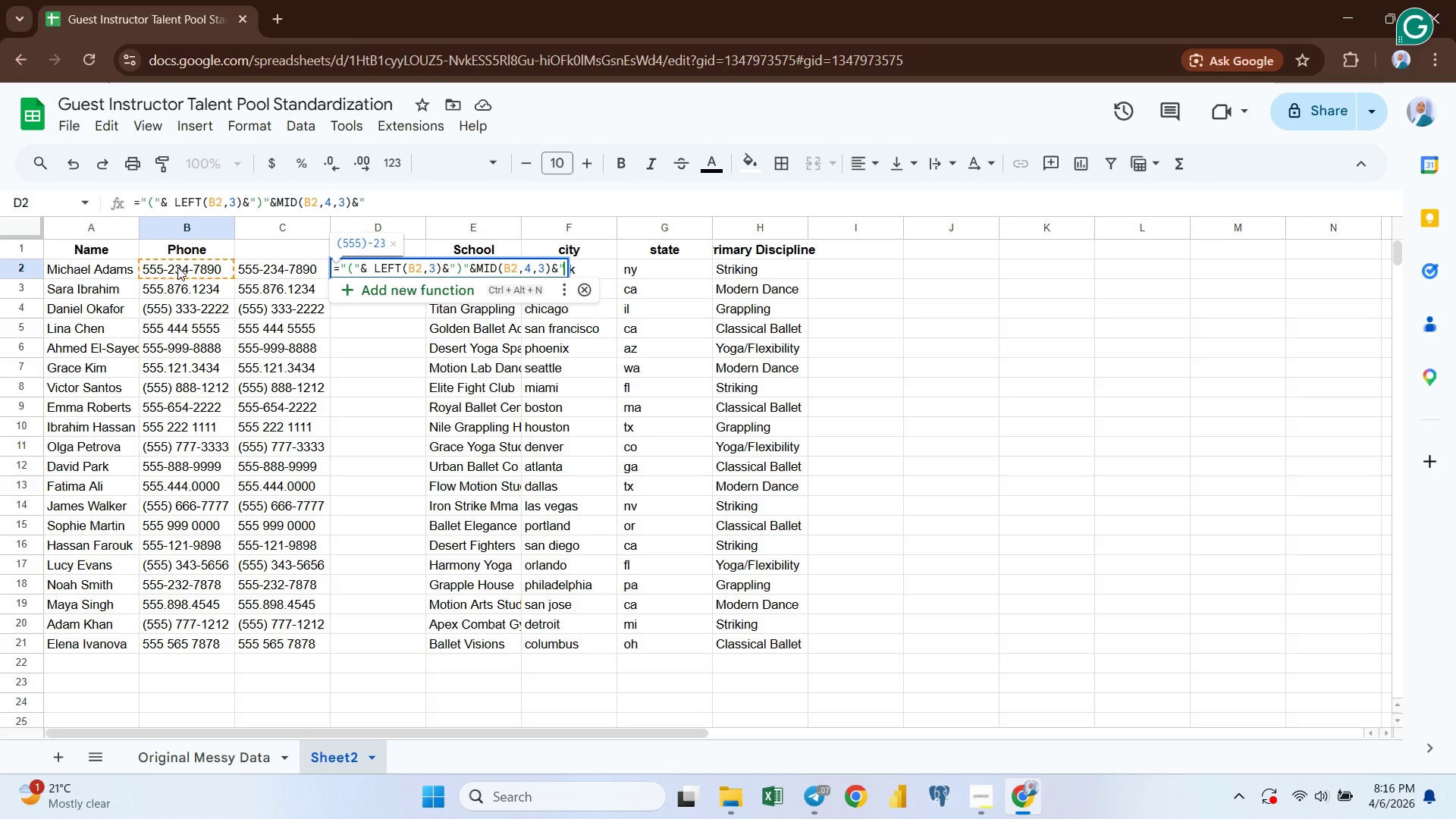 
key(Minus)
 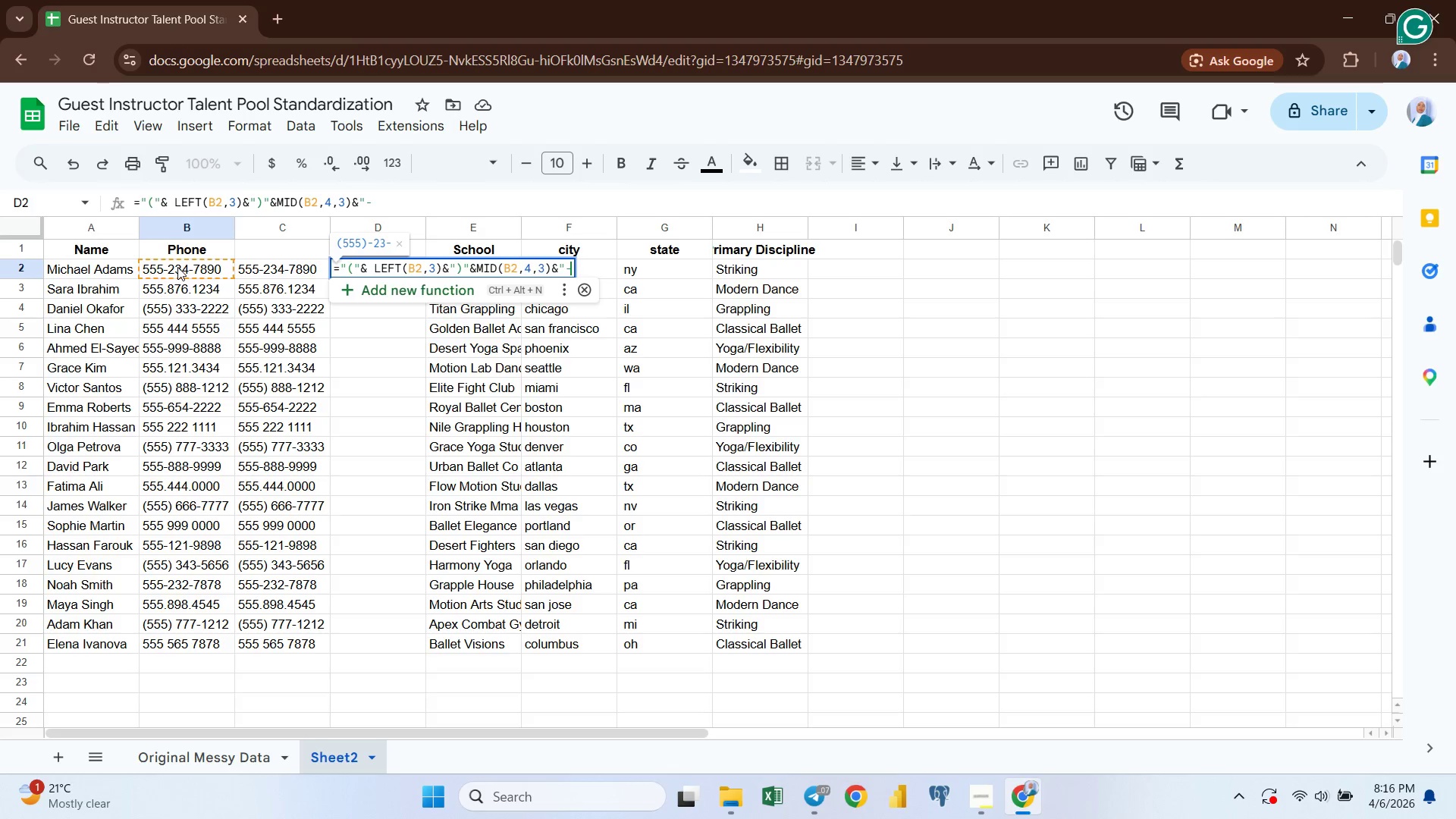 
key(Shift+Quote)
 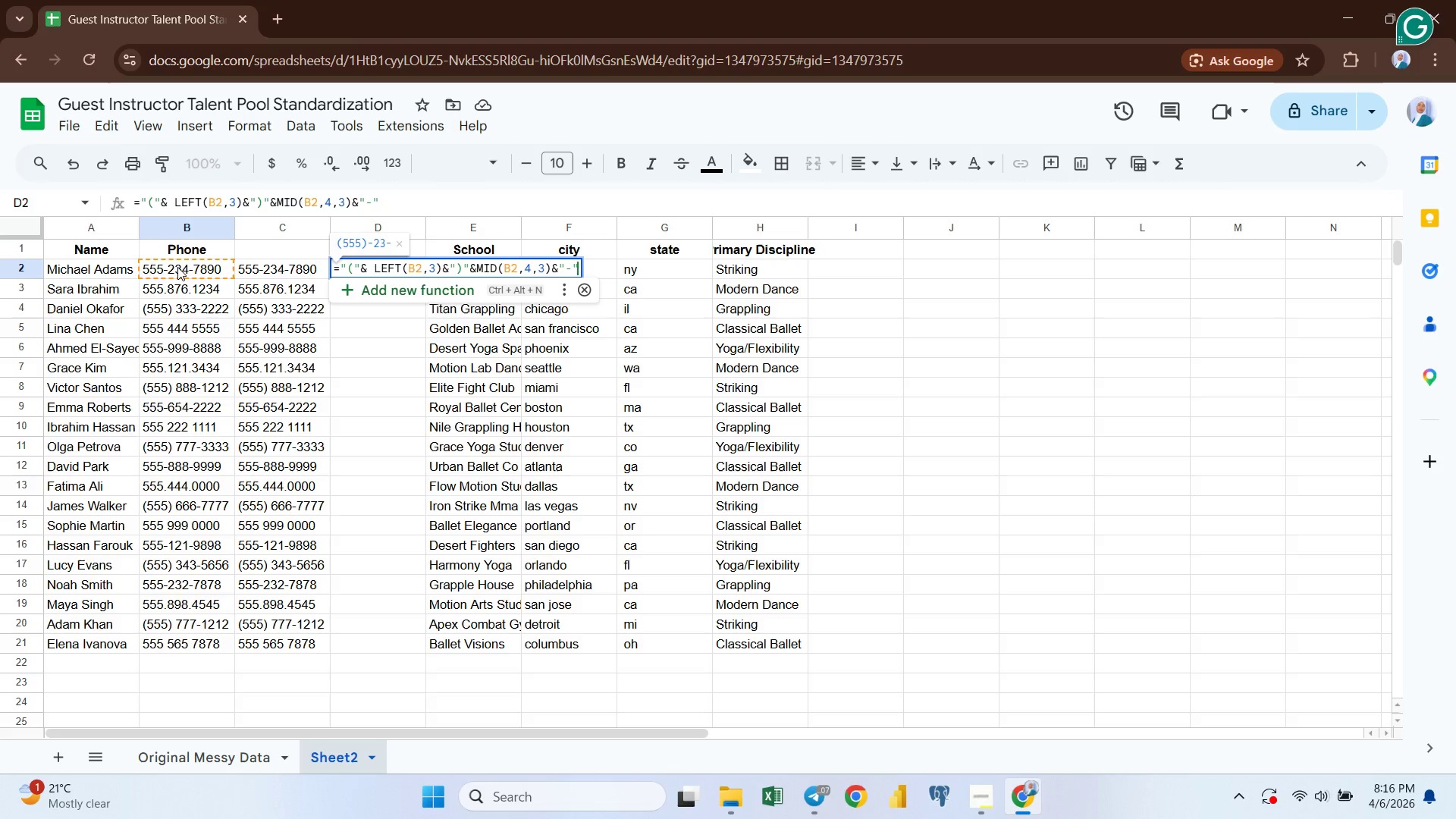 
key(Shift+7)
 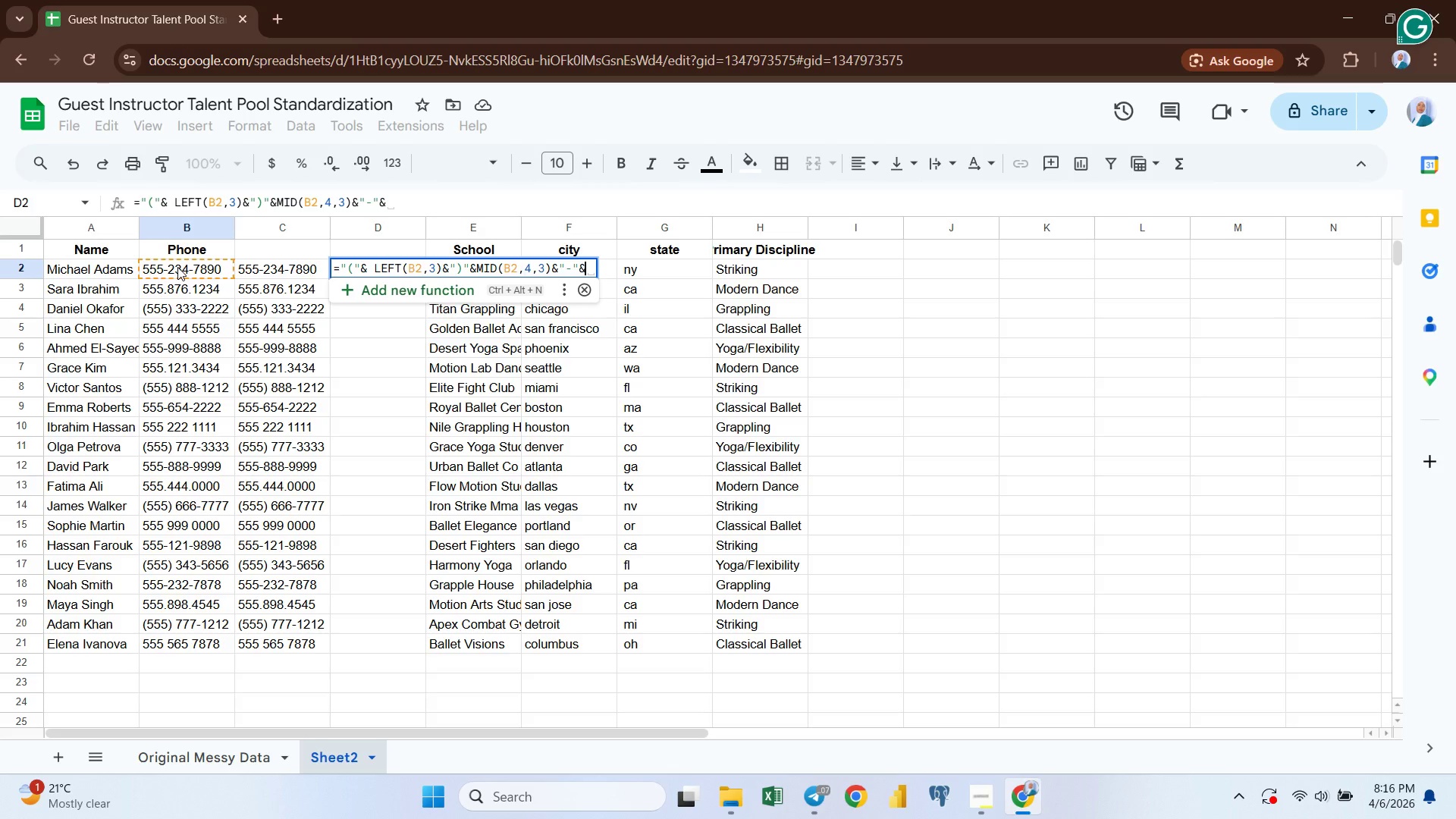 
wait(6.31)
 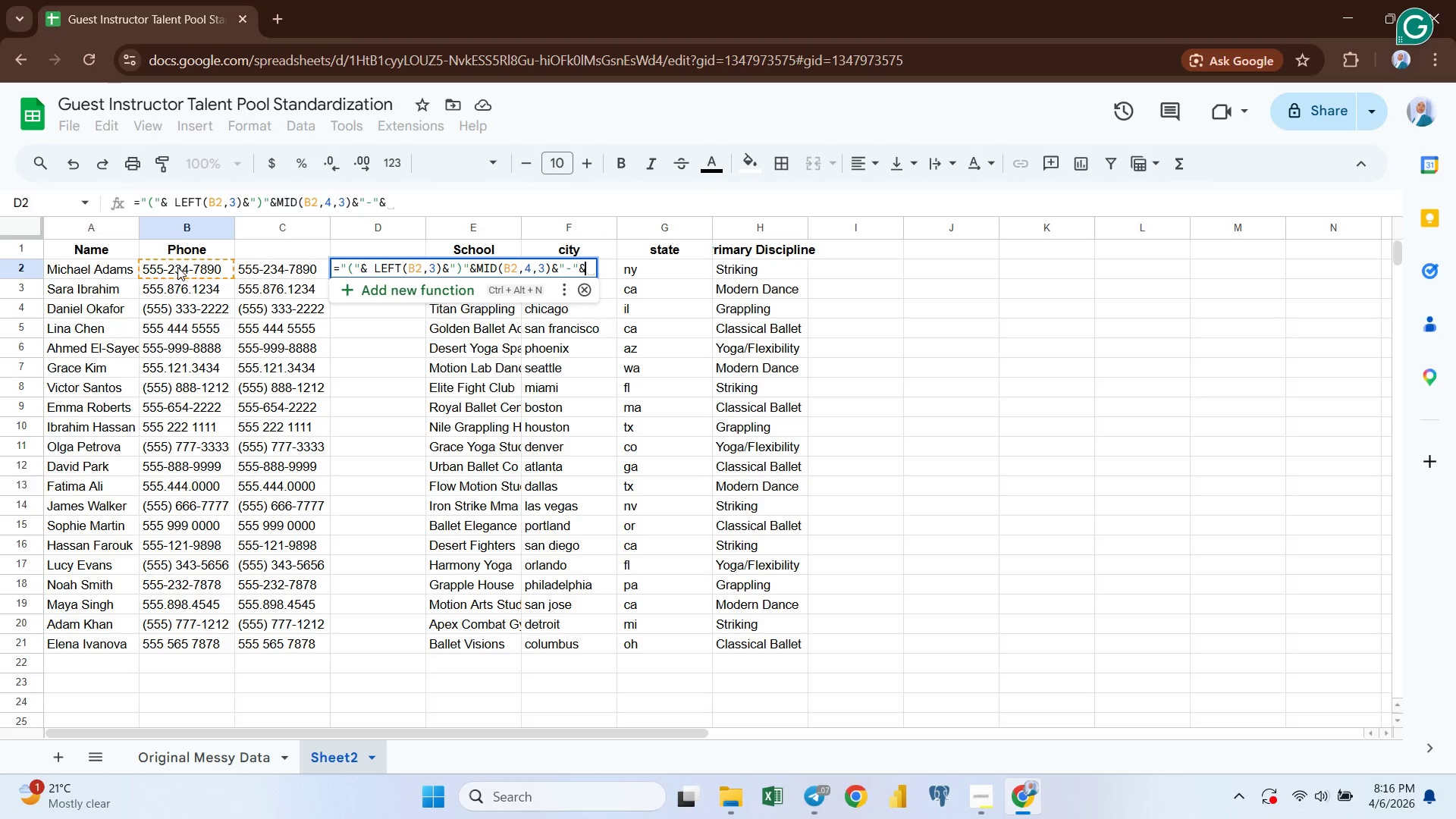 
type(righ)
 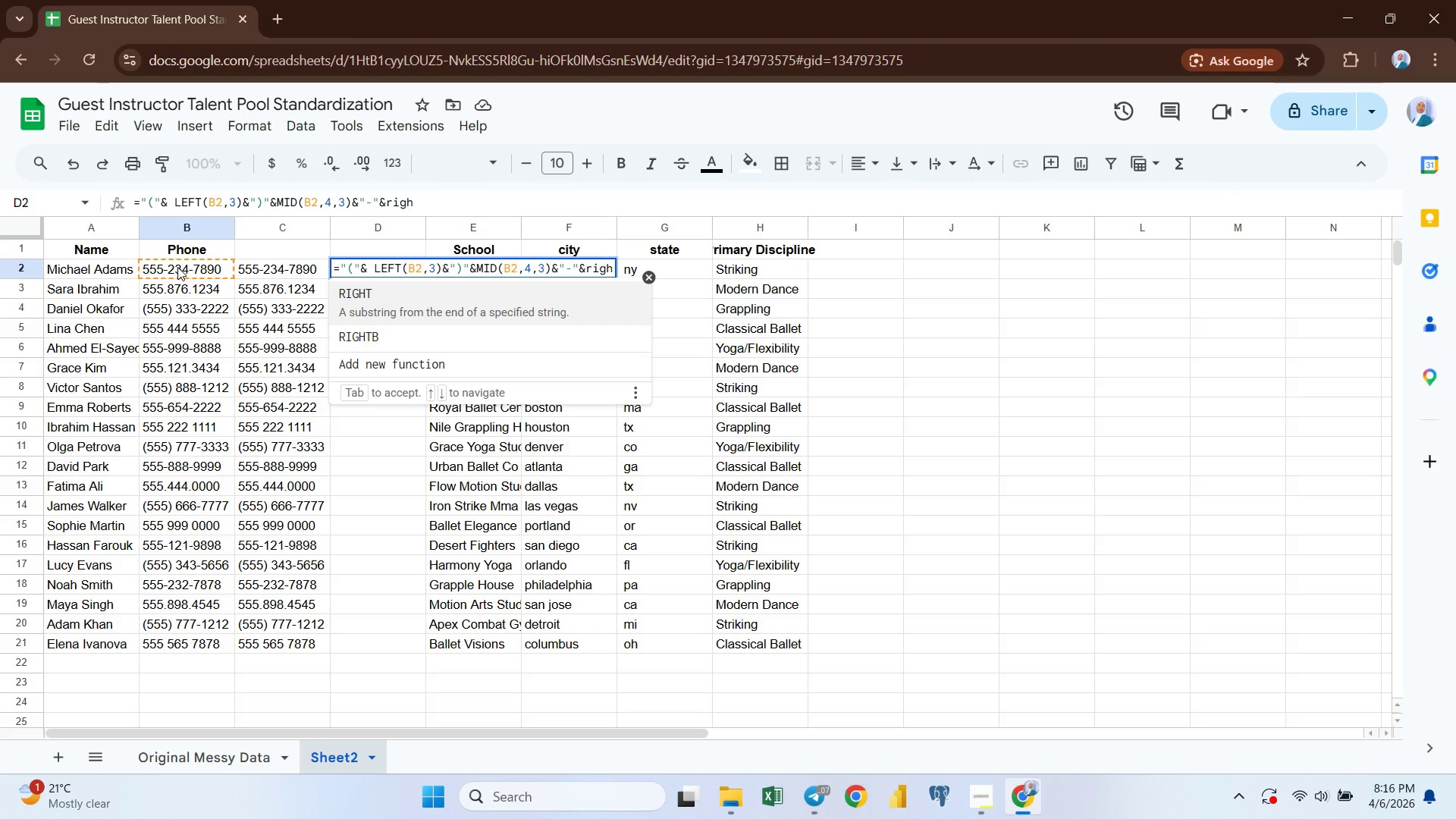 
key(Enter)
 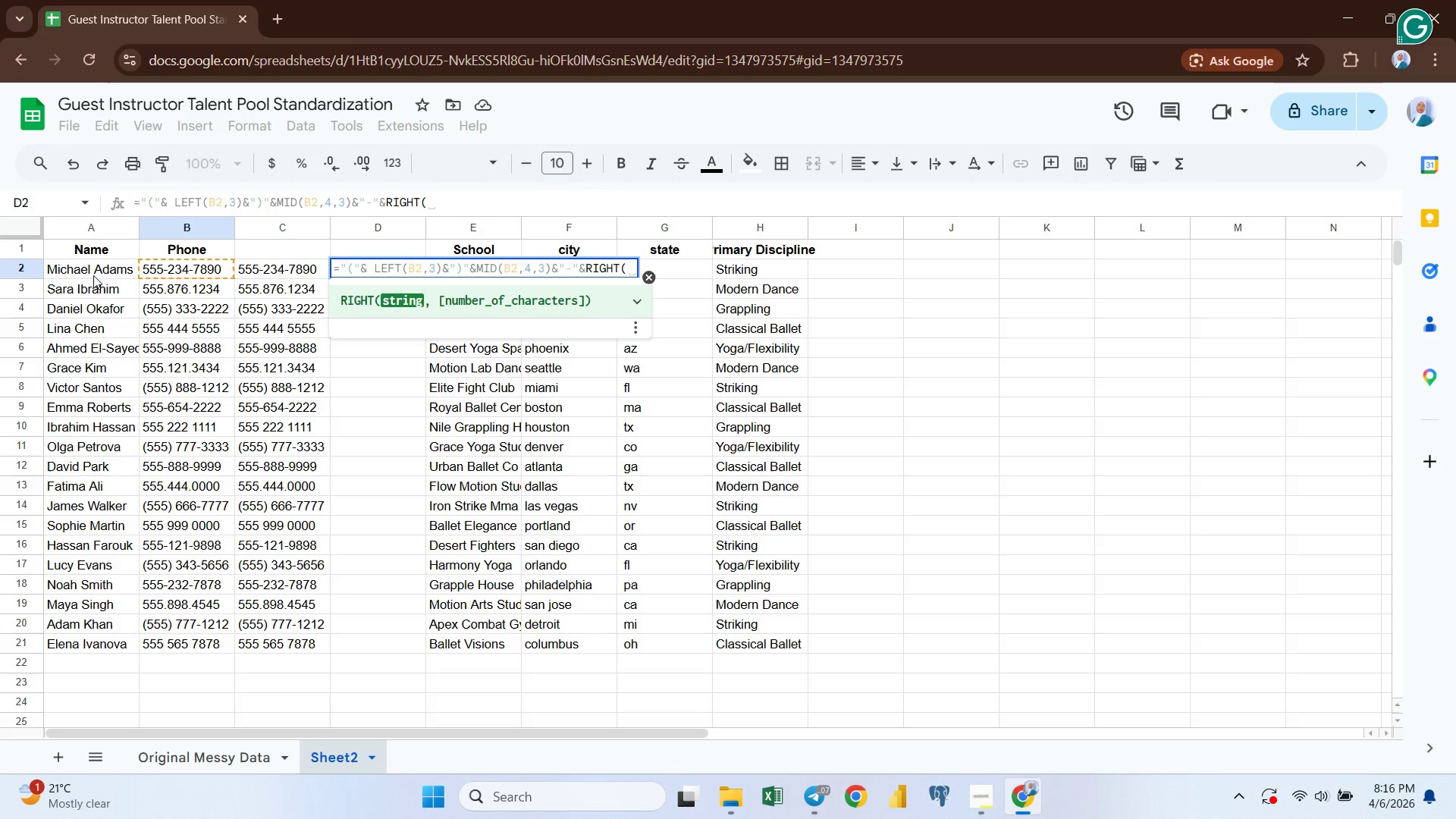 
left_click([175, 269])
 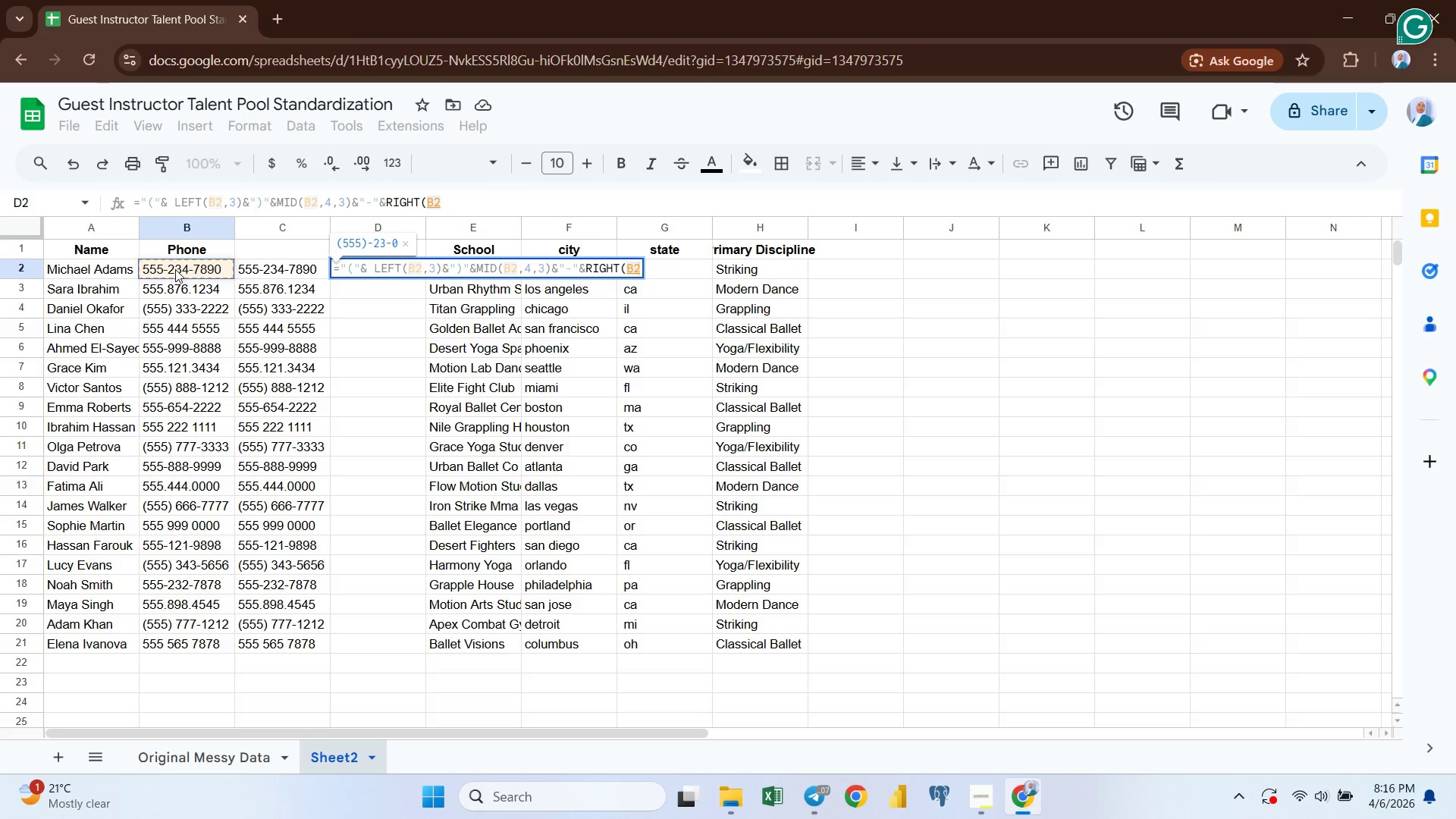 
wait(5.14)
 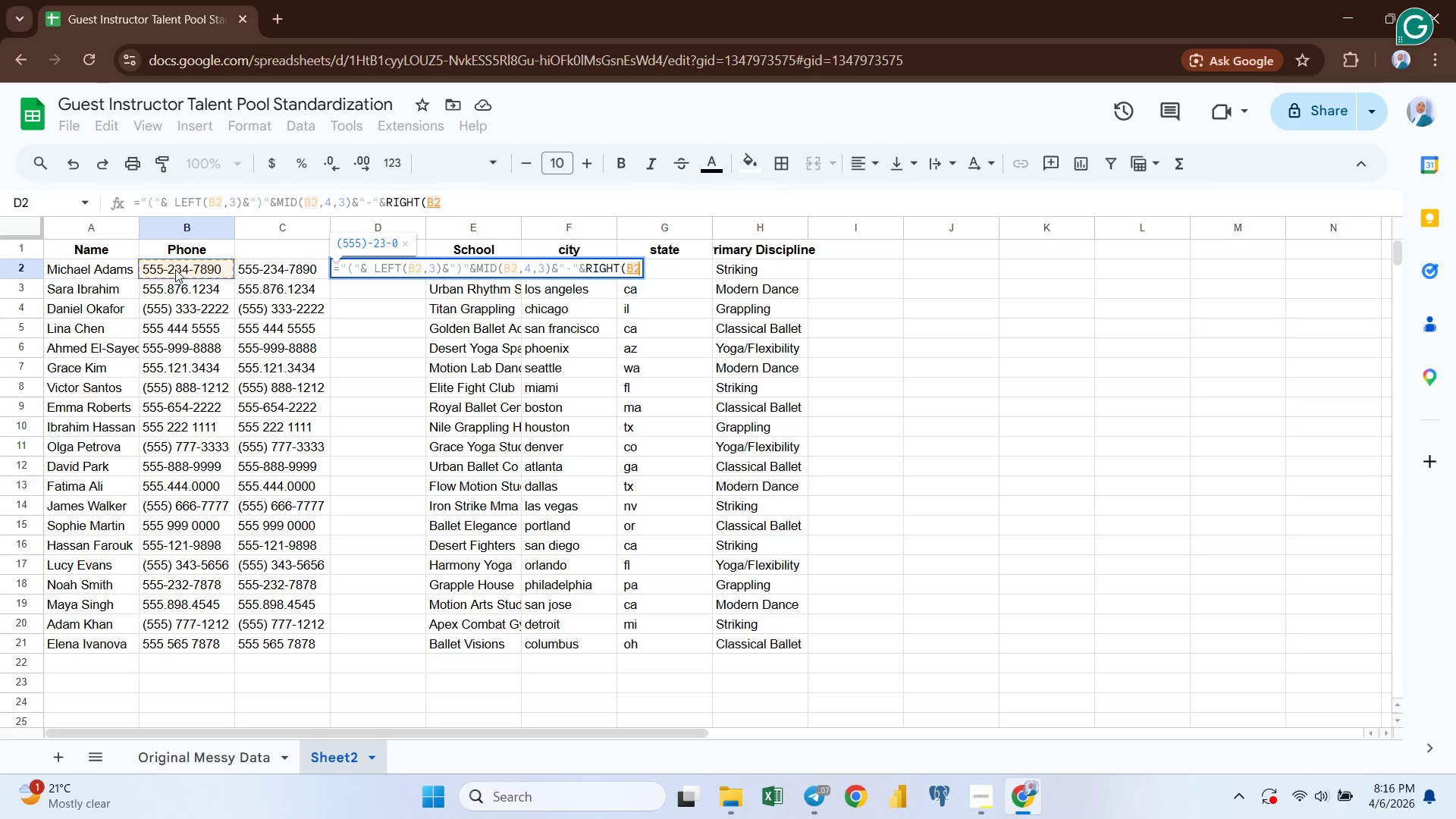 
key(Comma)
 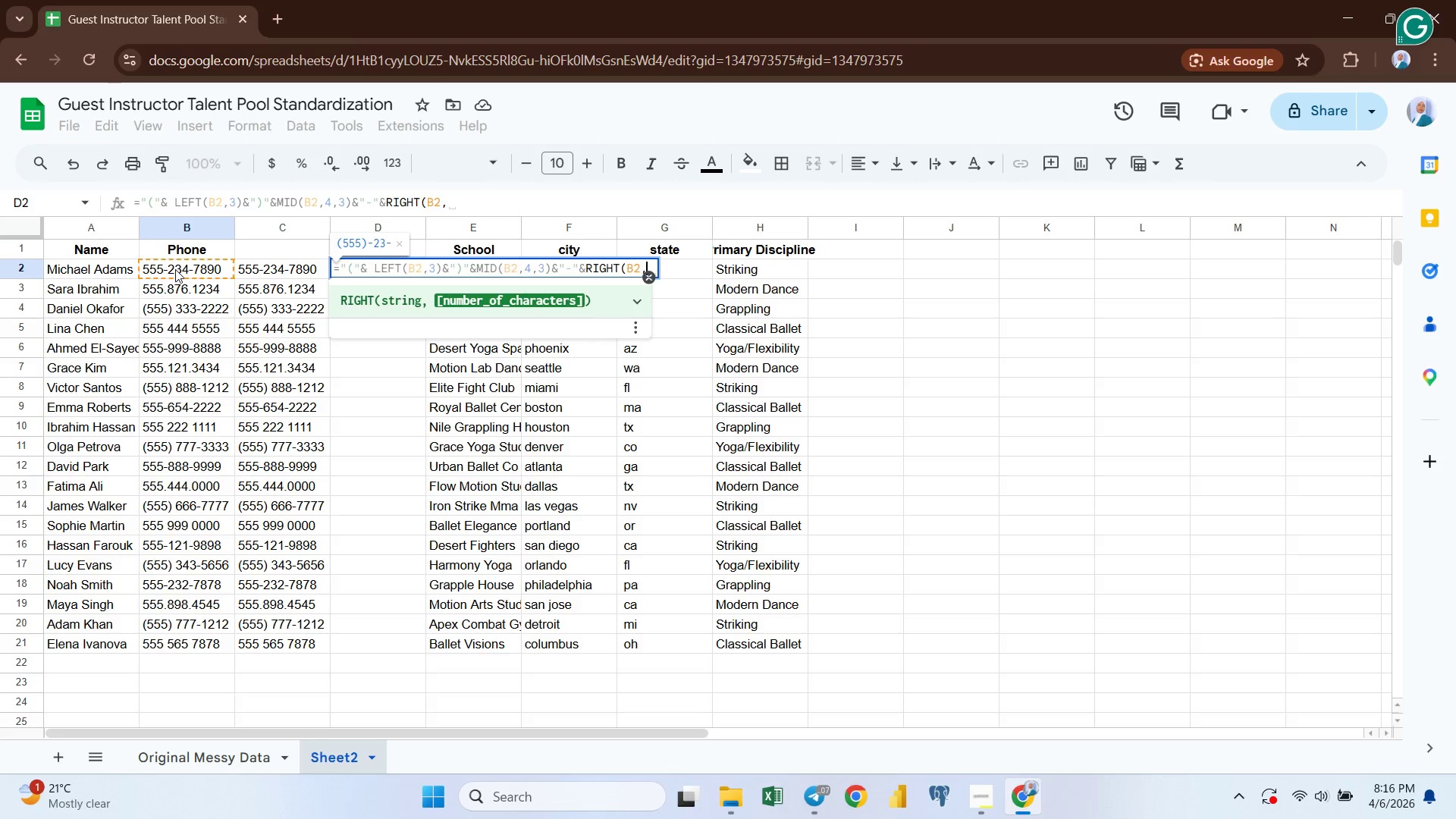 
key(4)
 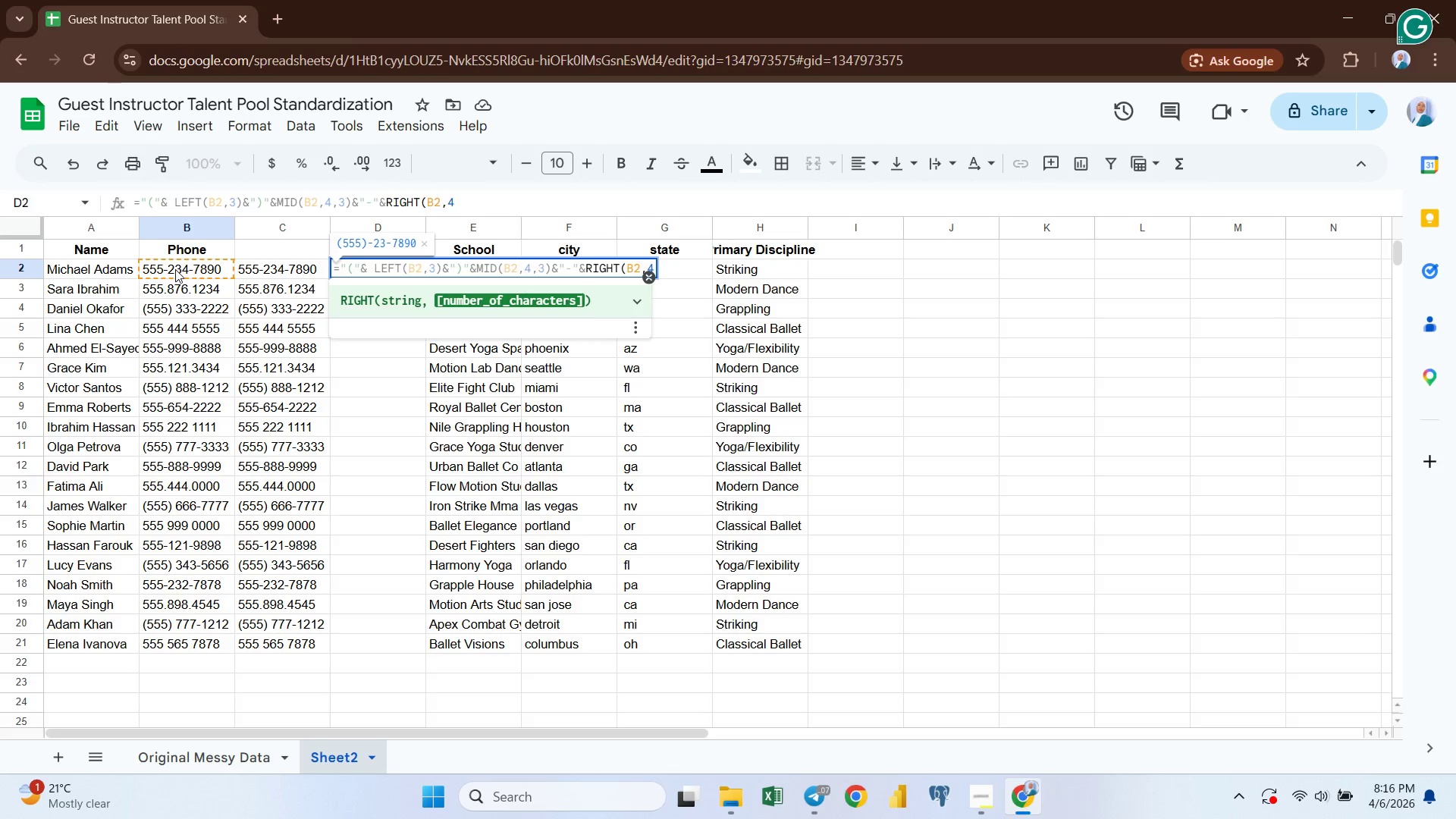 
key(Shift+0)
 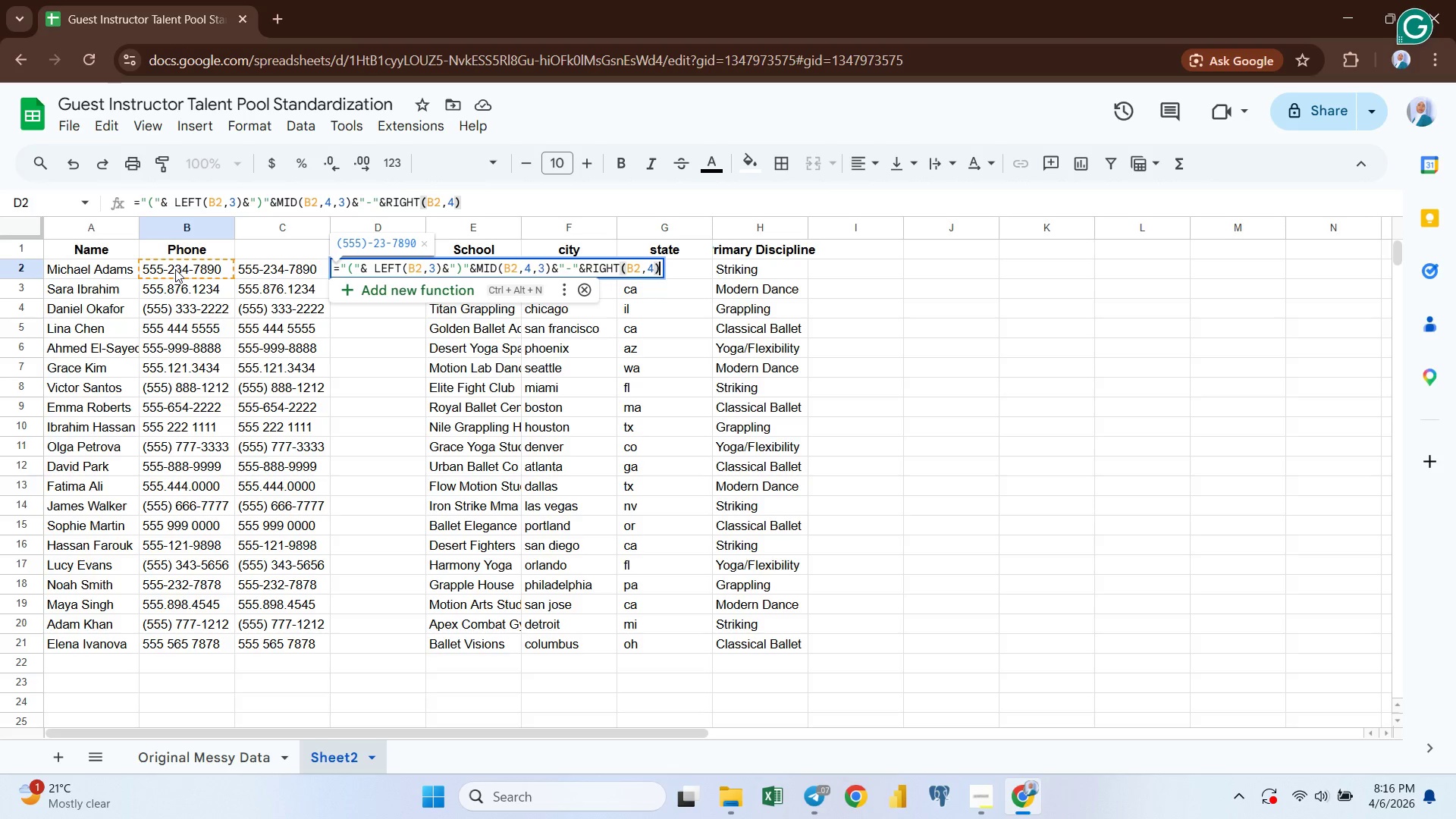 
key(Enter)
 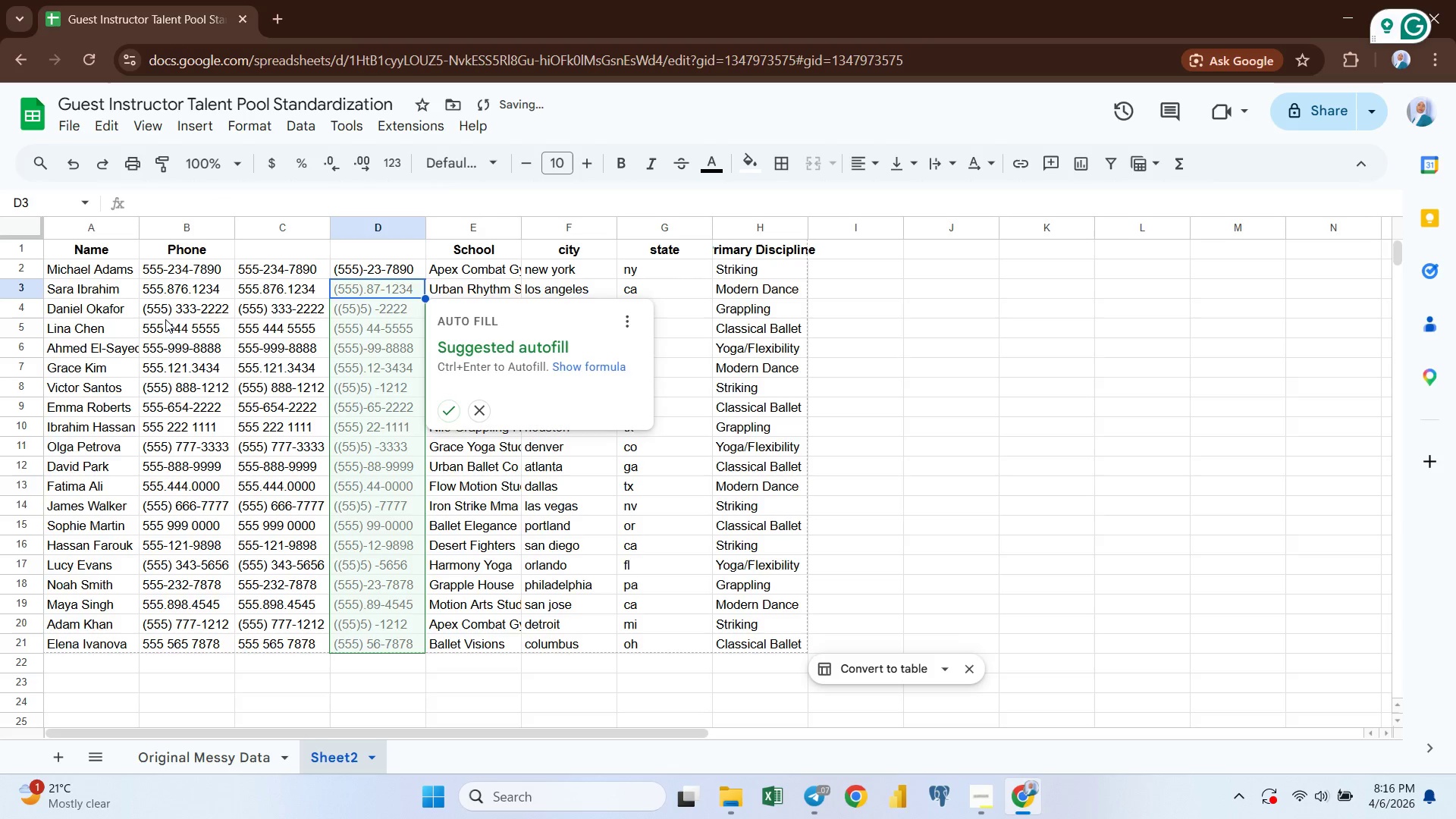 
mouse_move([360, 460])
 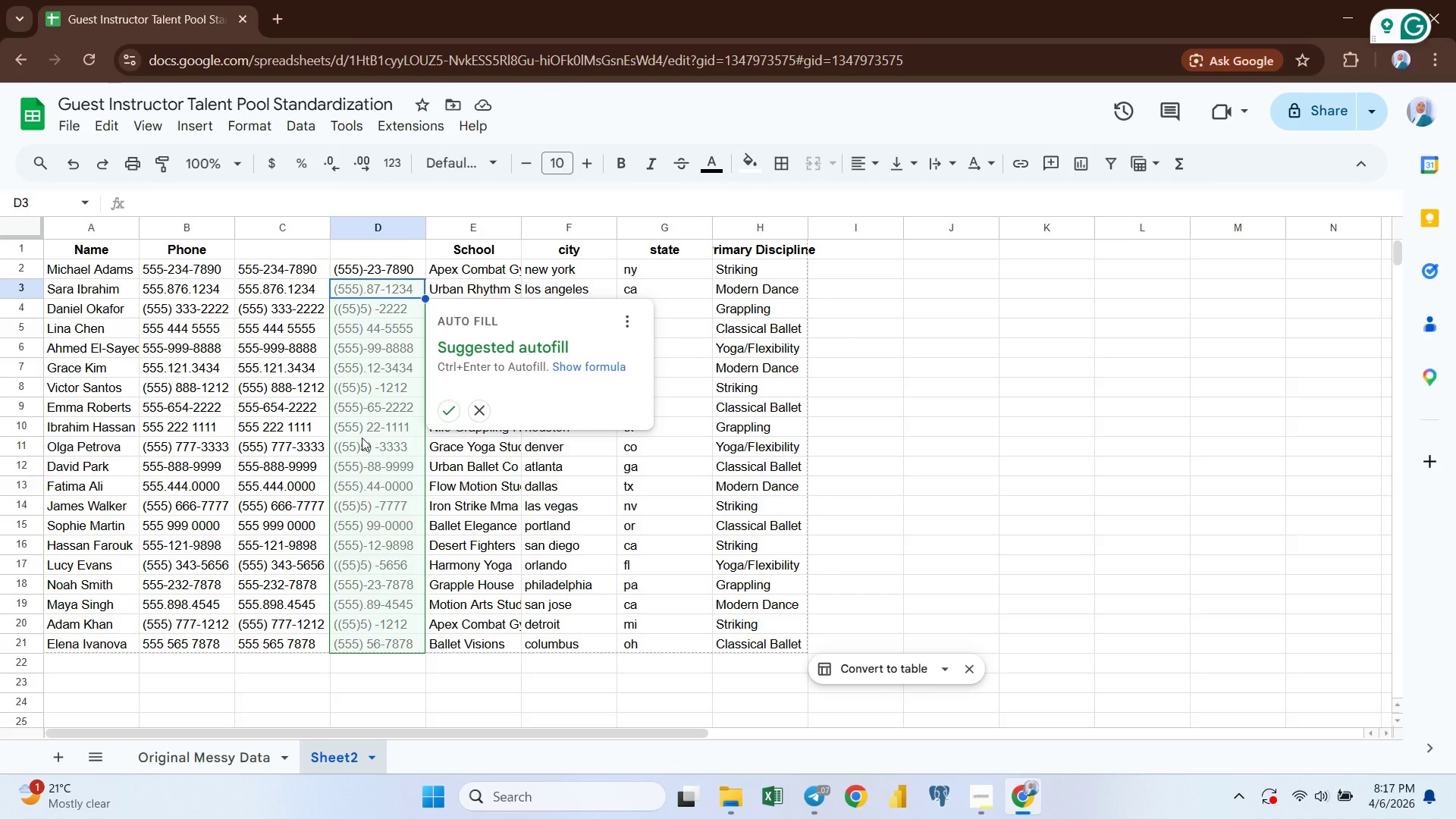 
wait(32.51)
 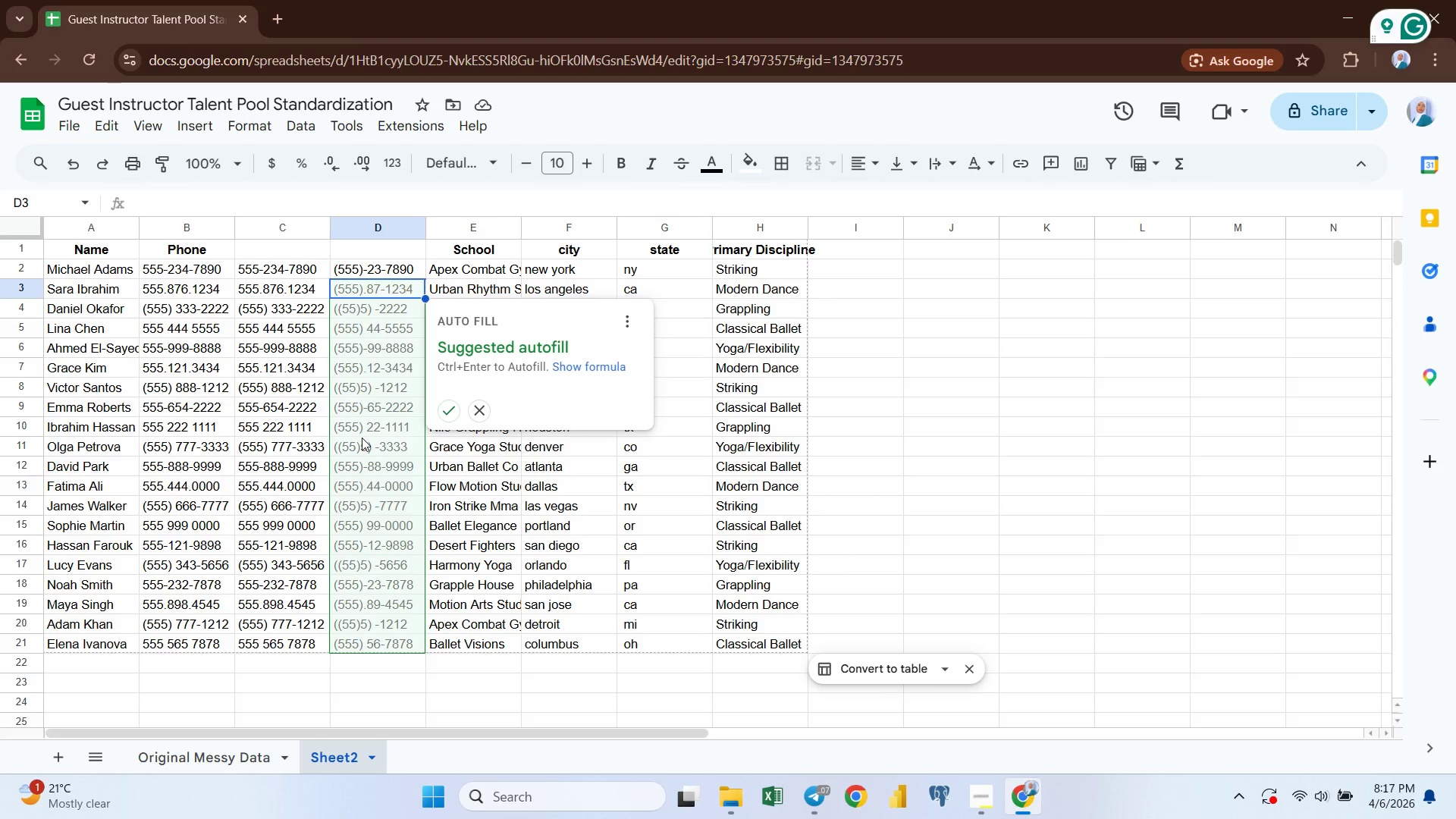 
left_click([446, 407])
 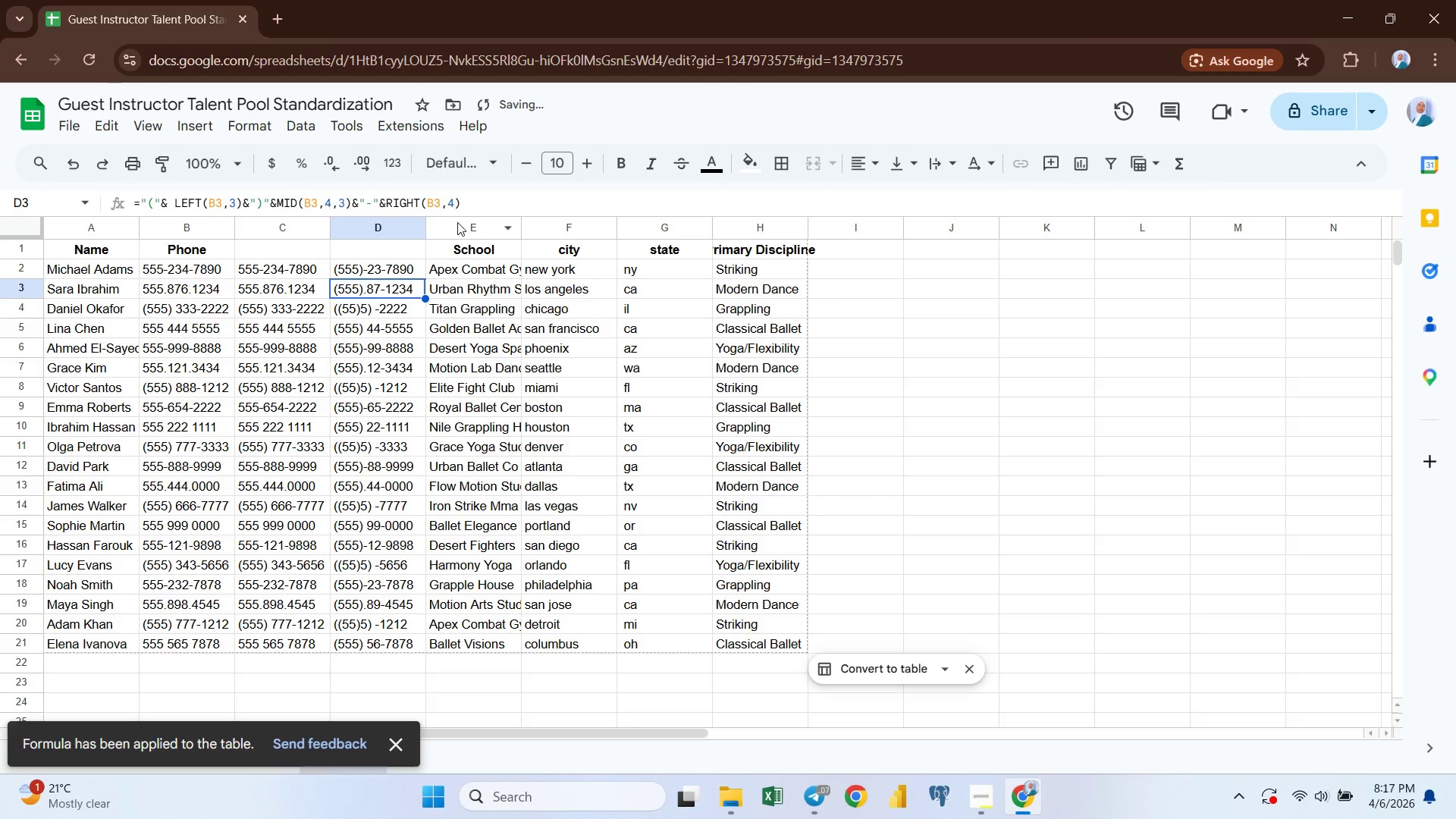 
left_click([460, 222])
 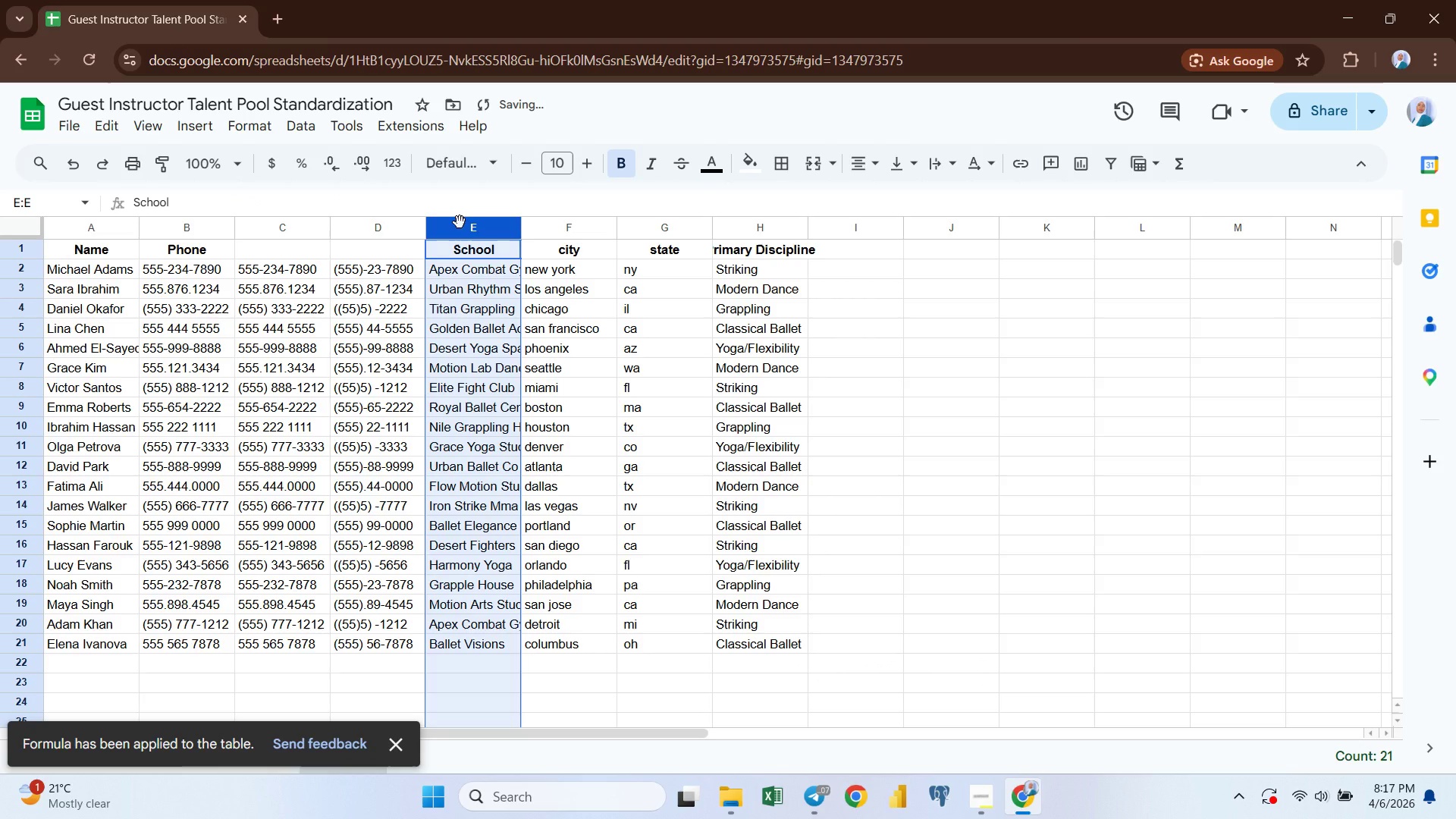 
right_click([460, 222])
 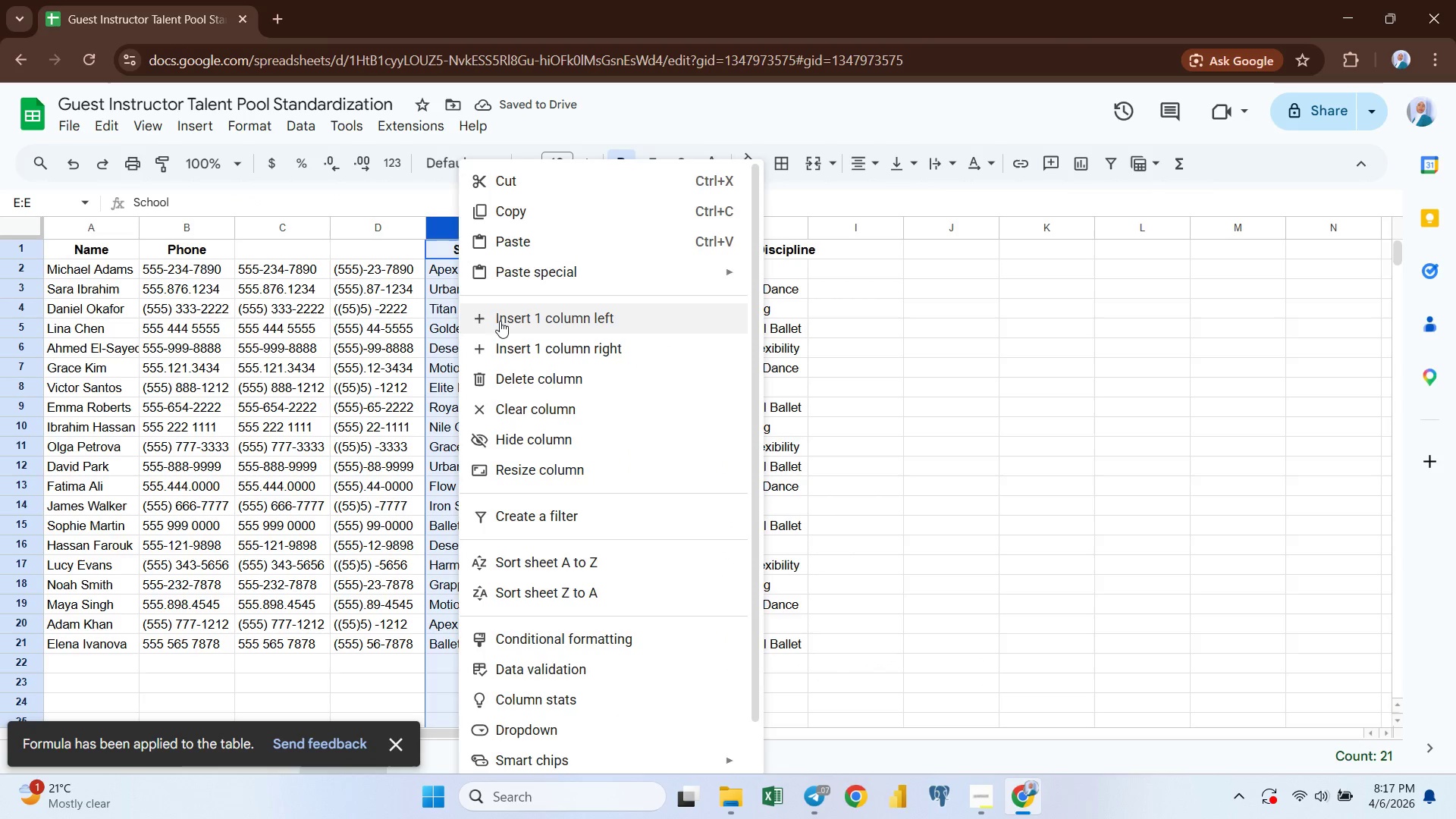 
left_click([506, 321])
 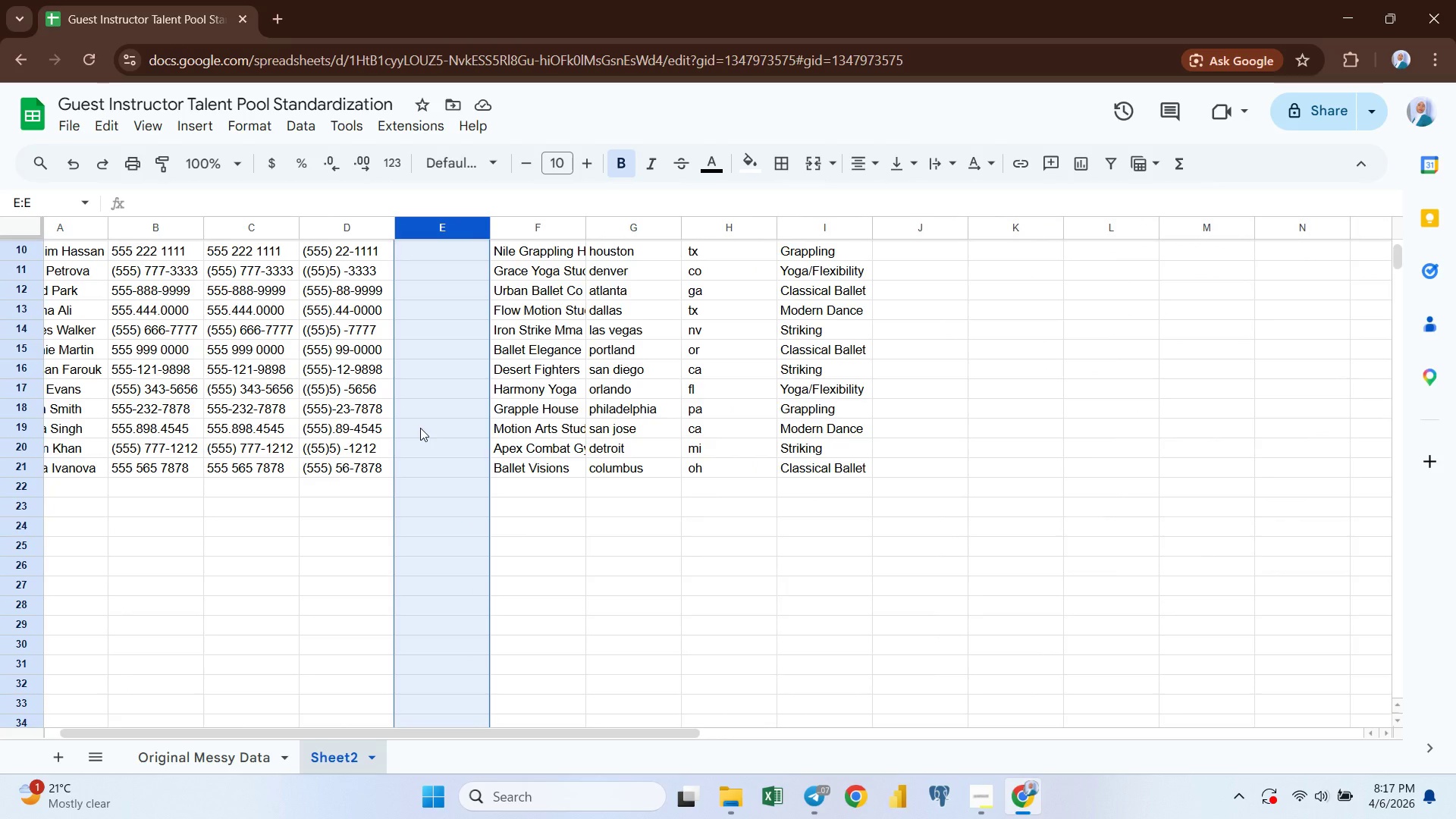 
wait(25.28)
 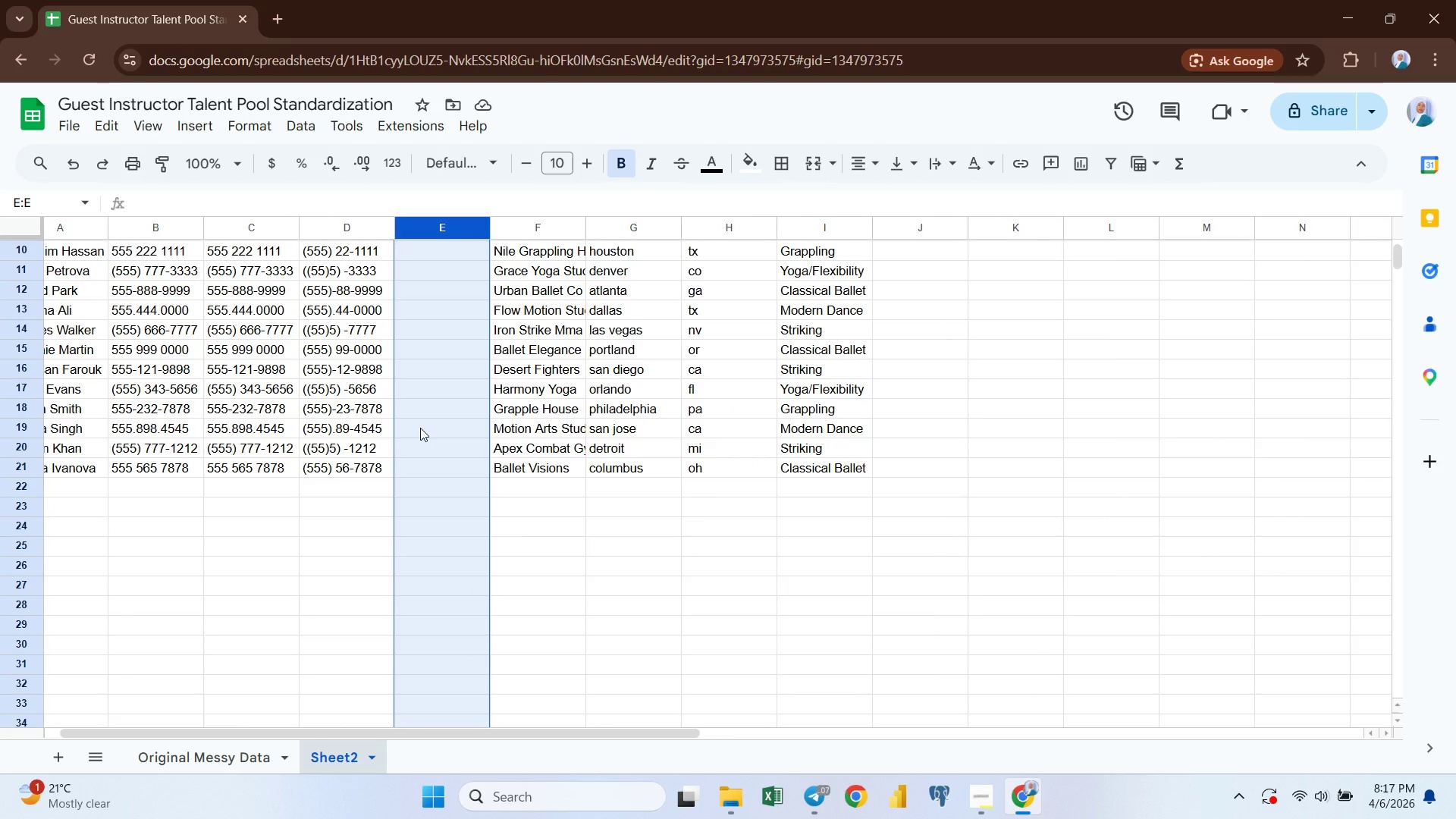 
left_click([429, 270])
 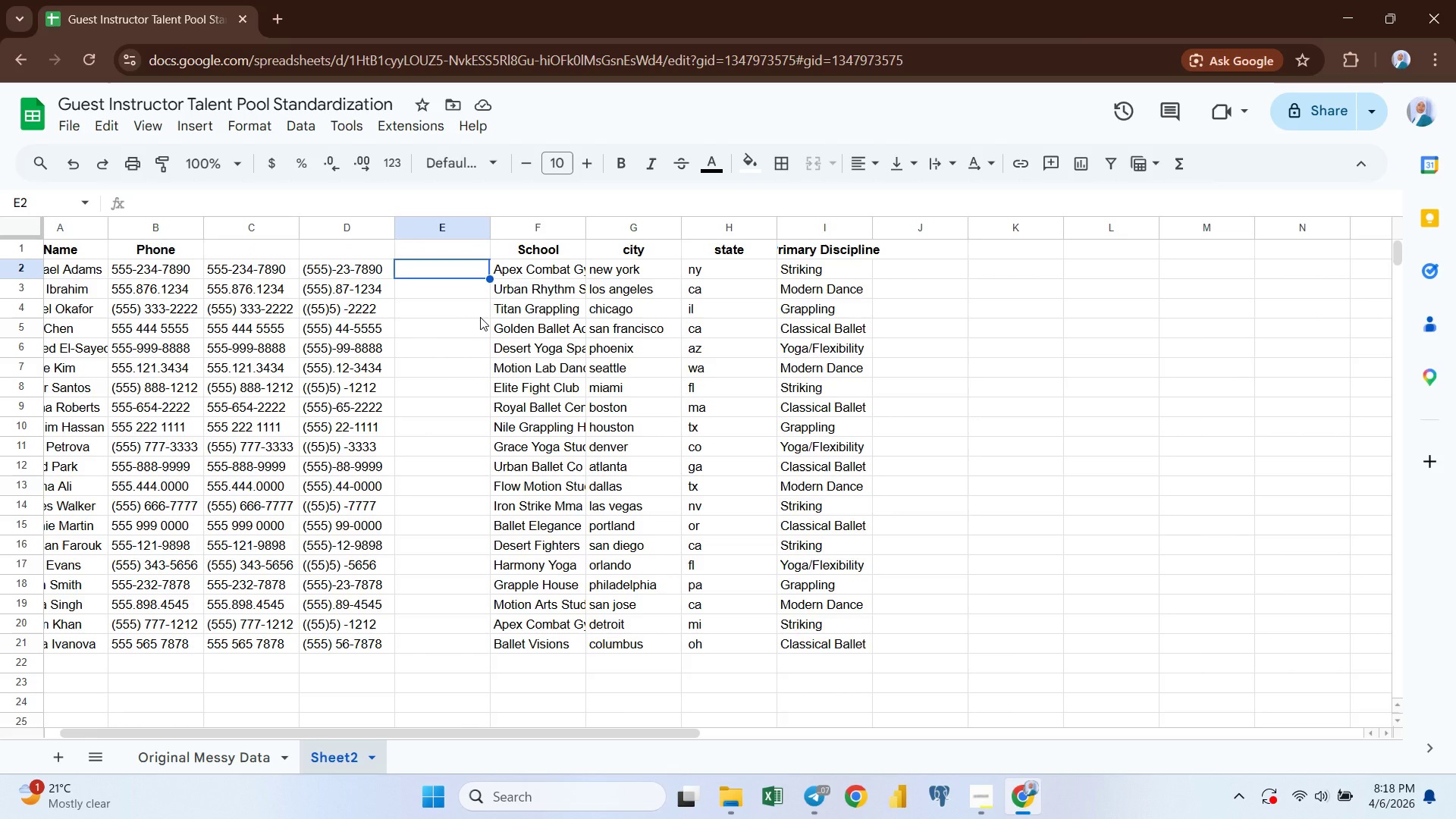 
wait(39.95)
 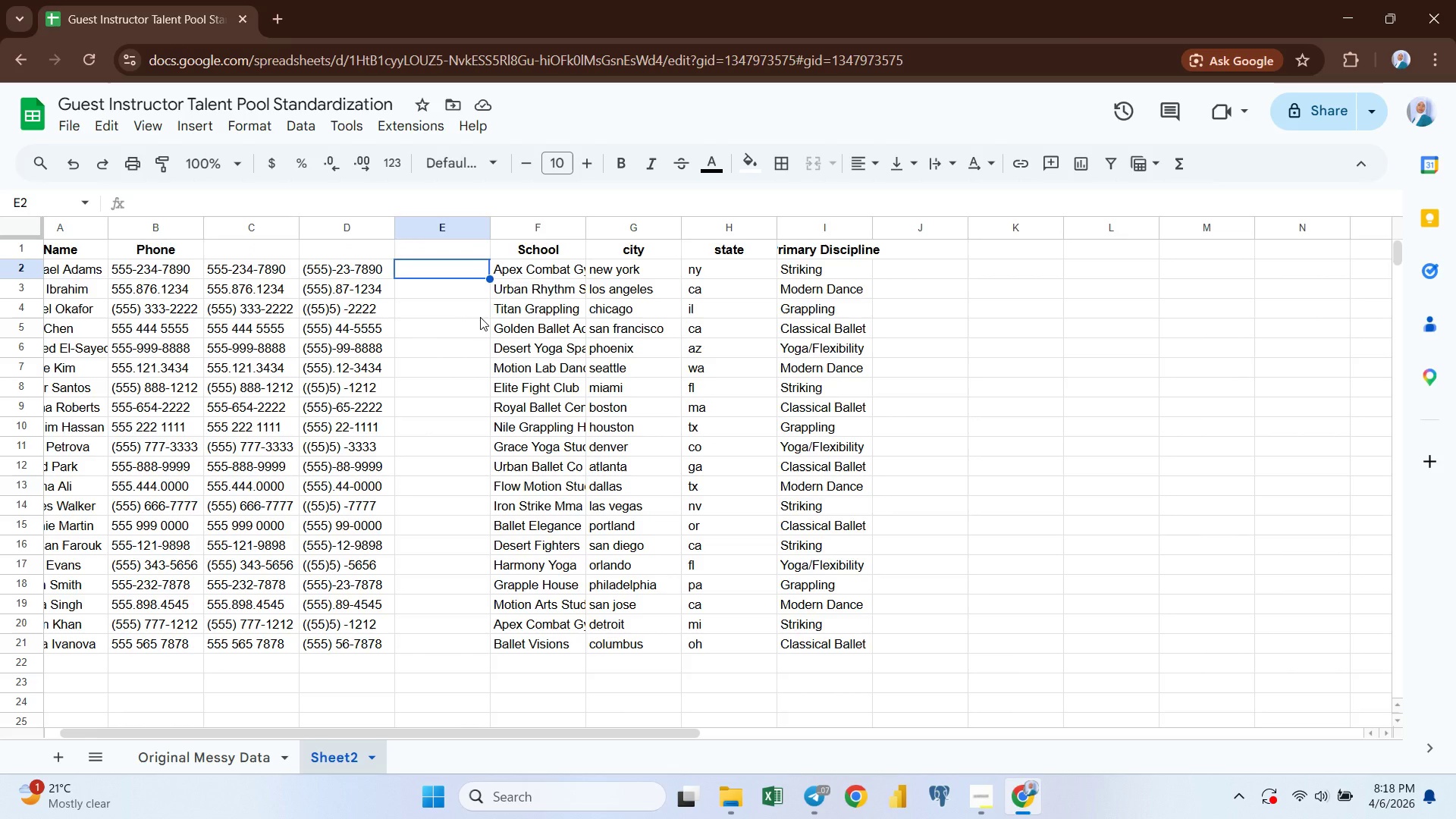 
left_click([334, 268])
 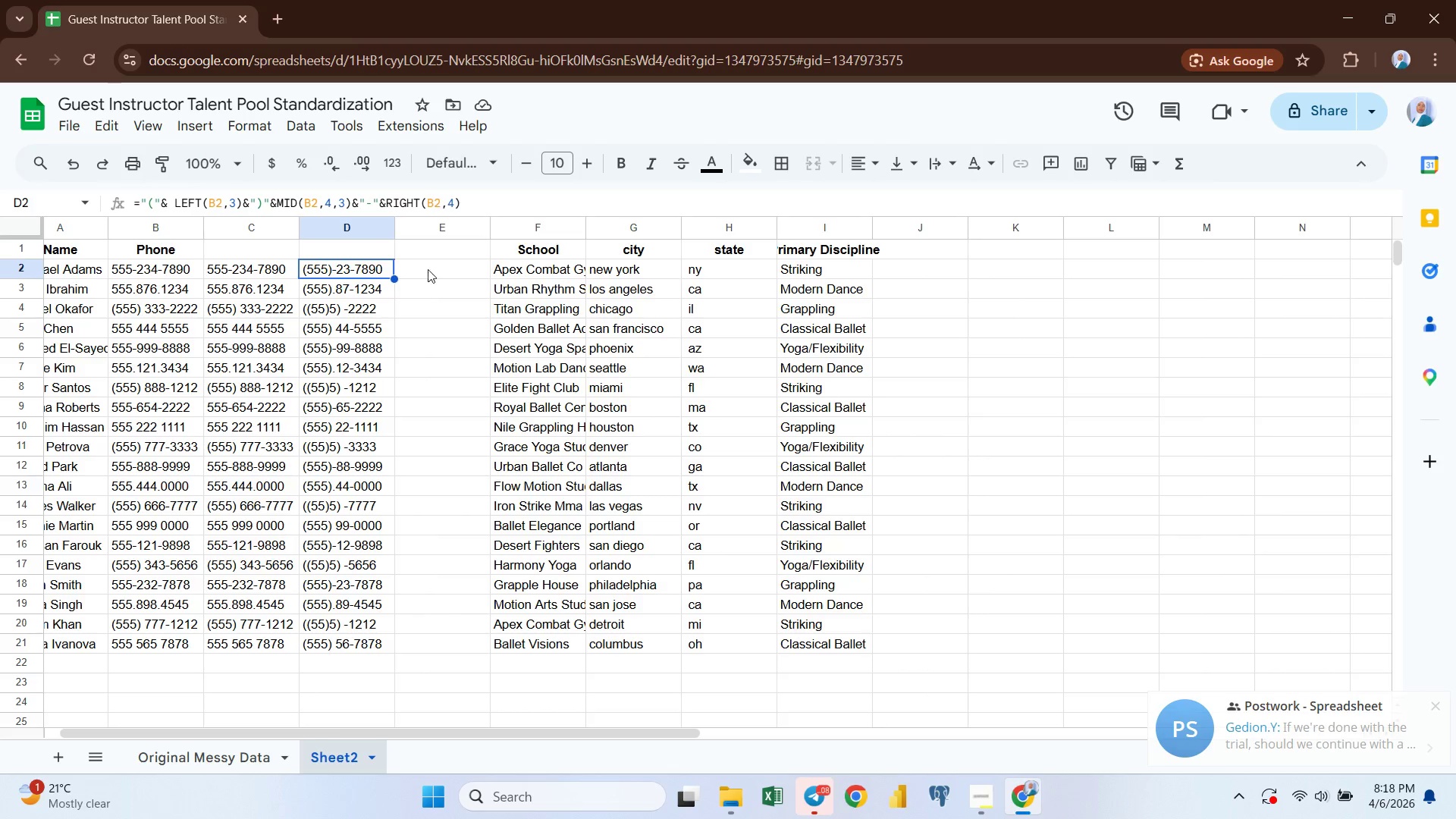 
double_click([353, 271])
 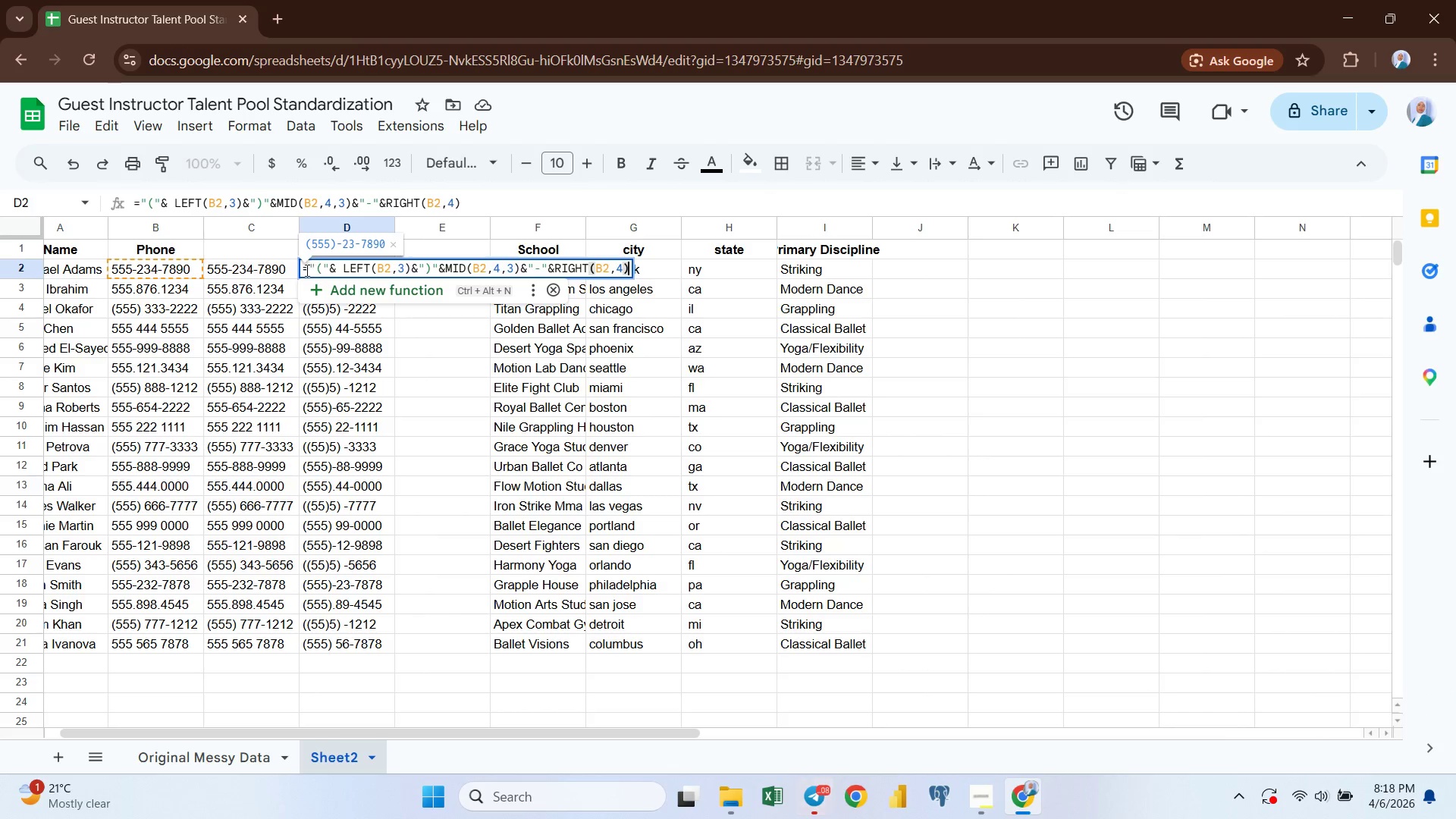 
wait(6.0)
 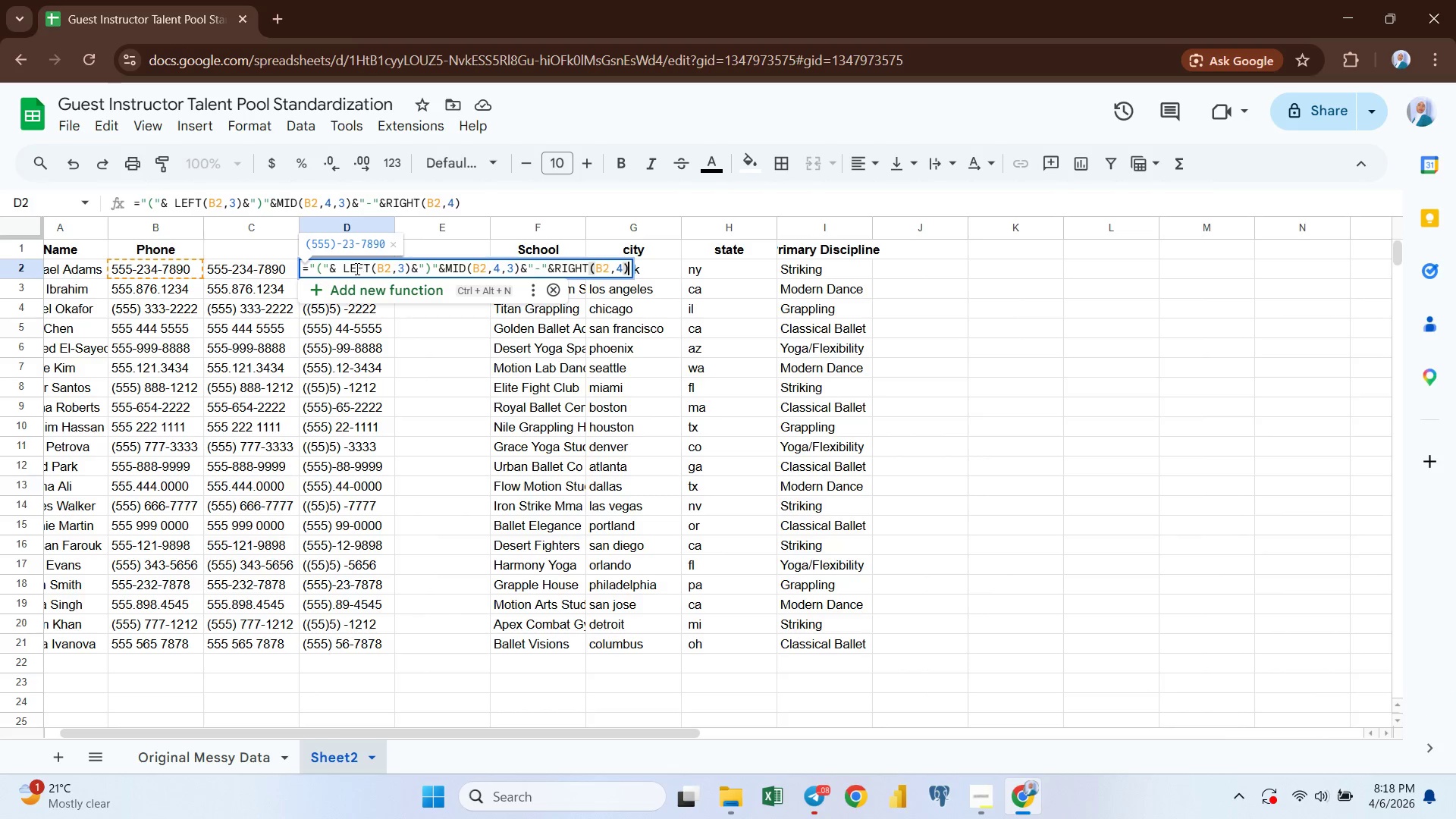 
left_click([367, 267])
 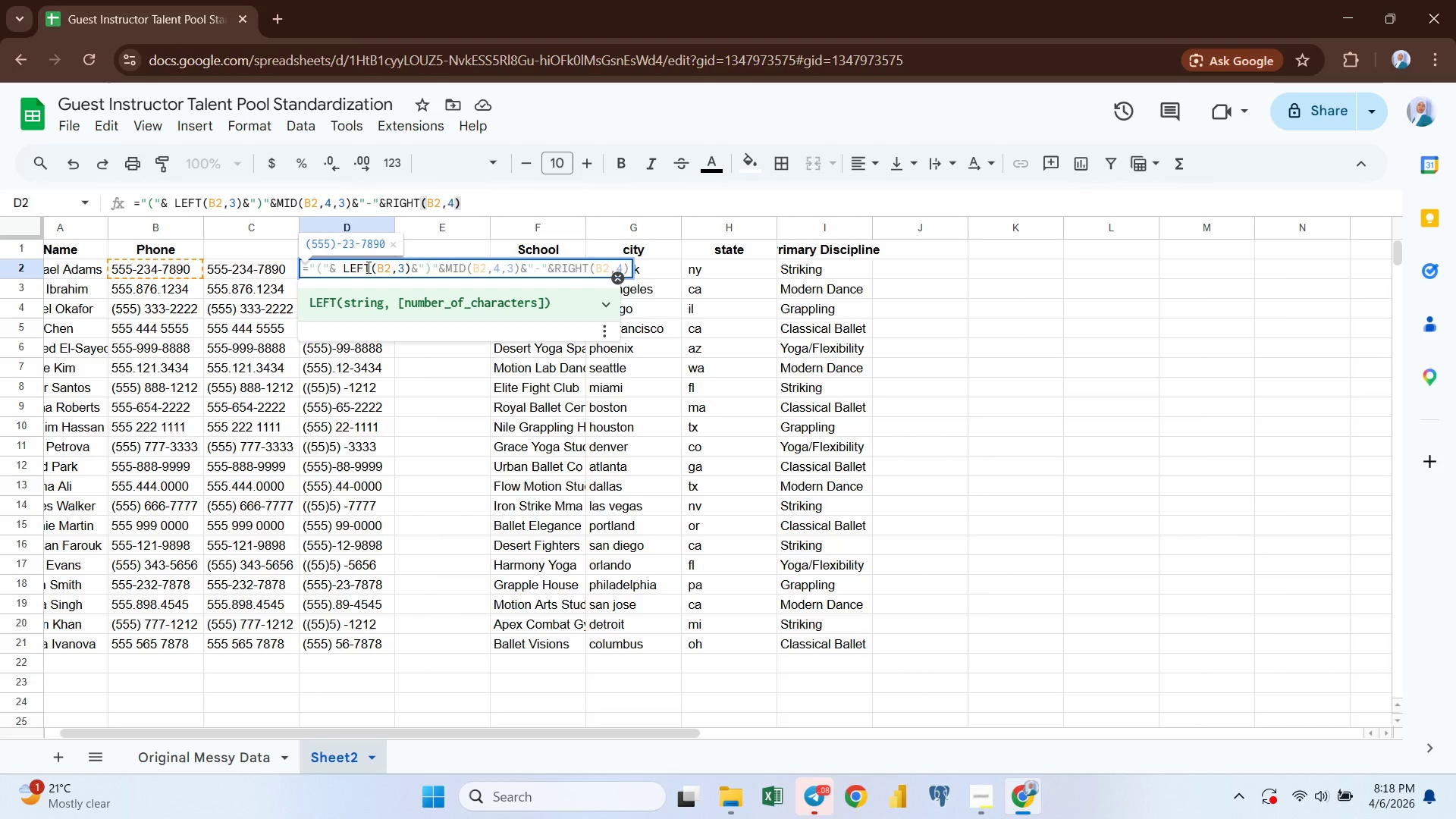 
left_click([458, 375])
 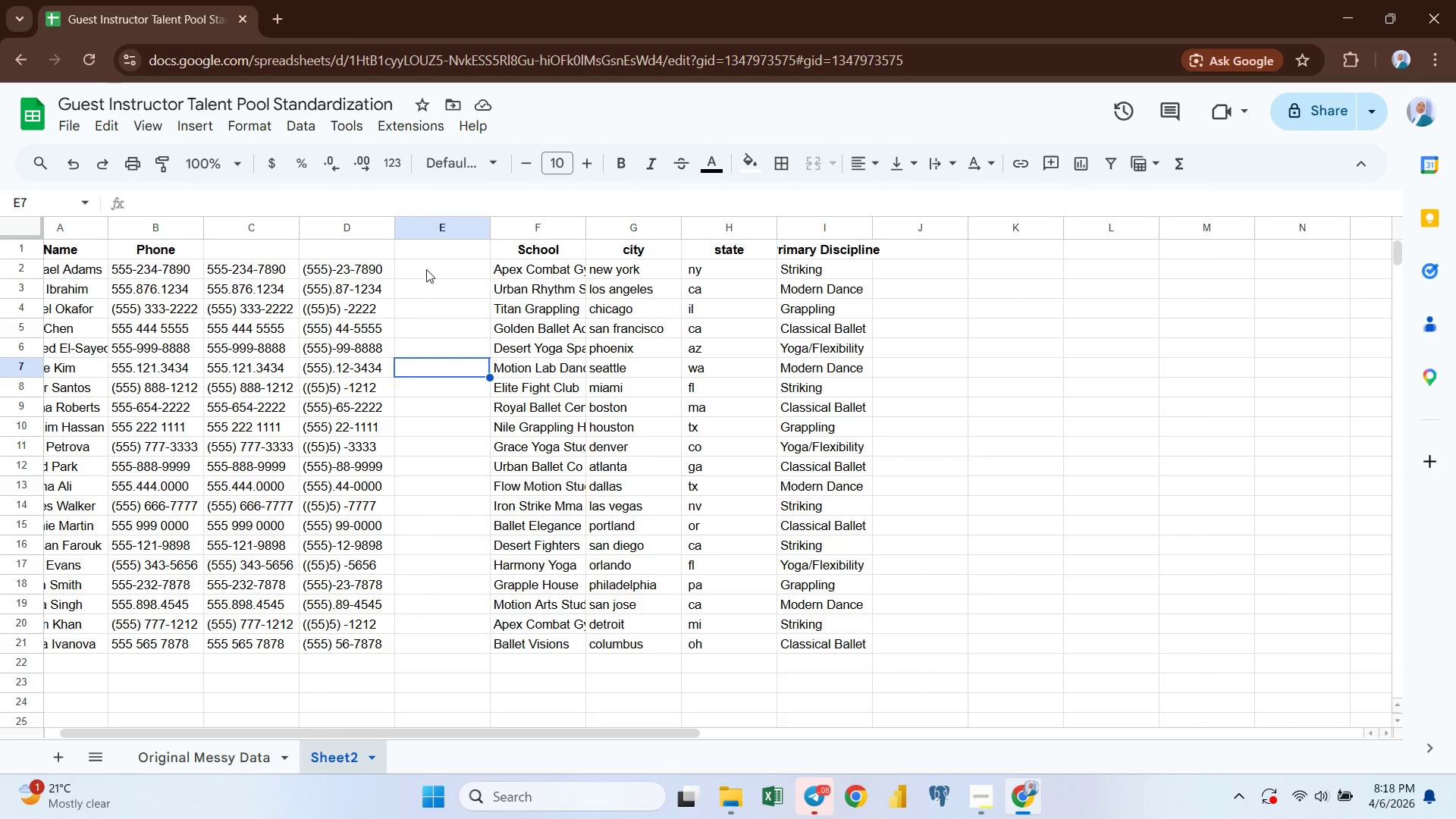 
left_click([427, 269])
 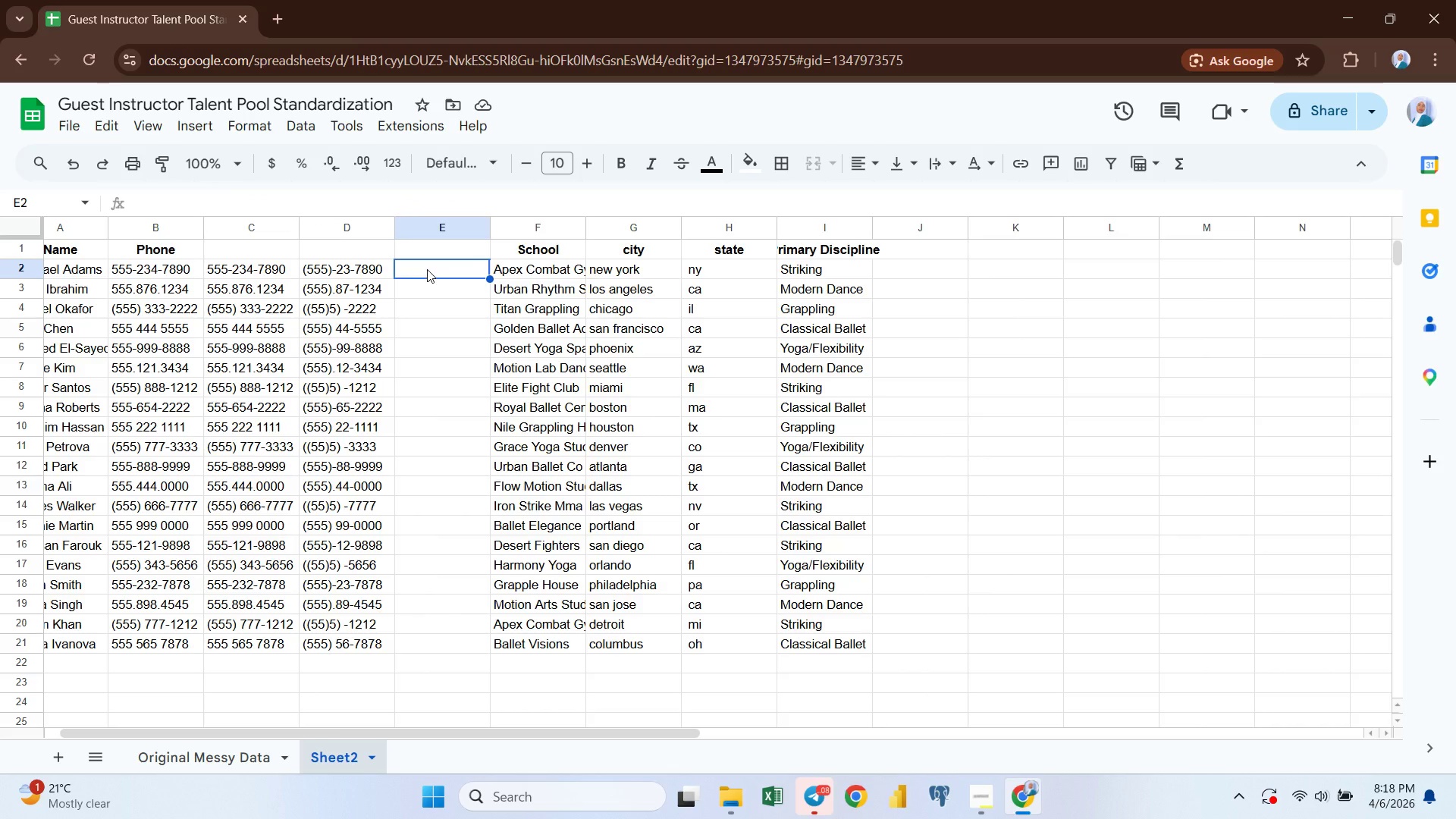 
key(Equal)
 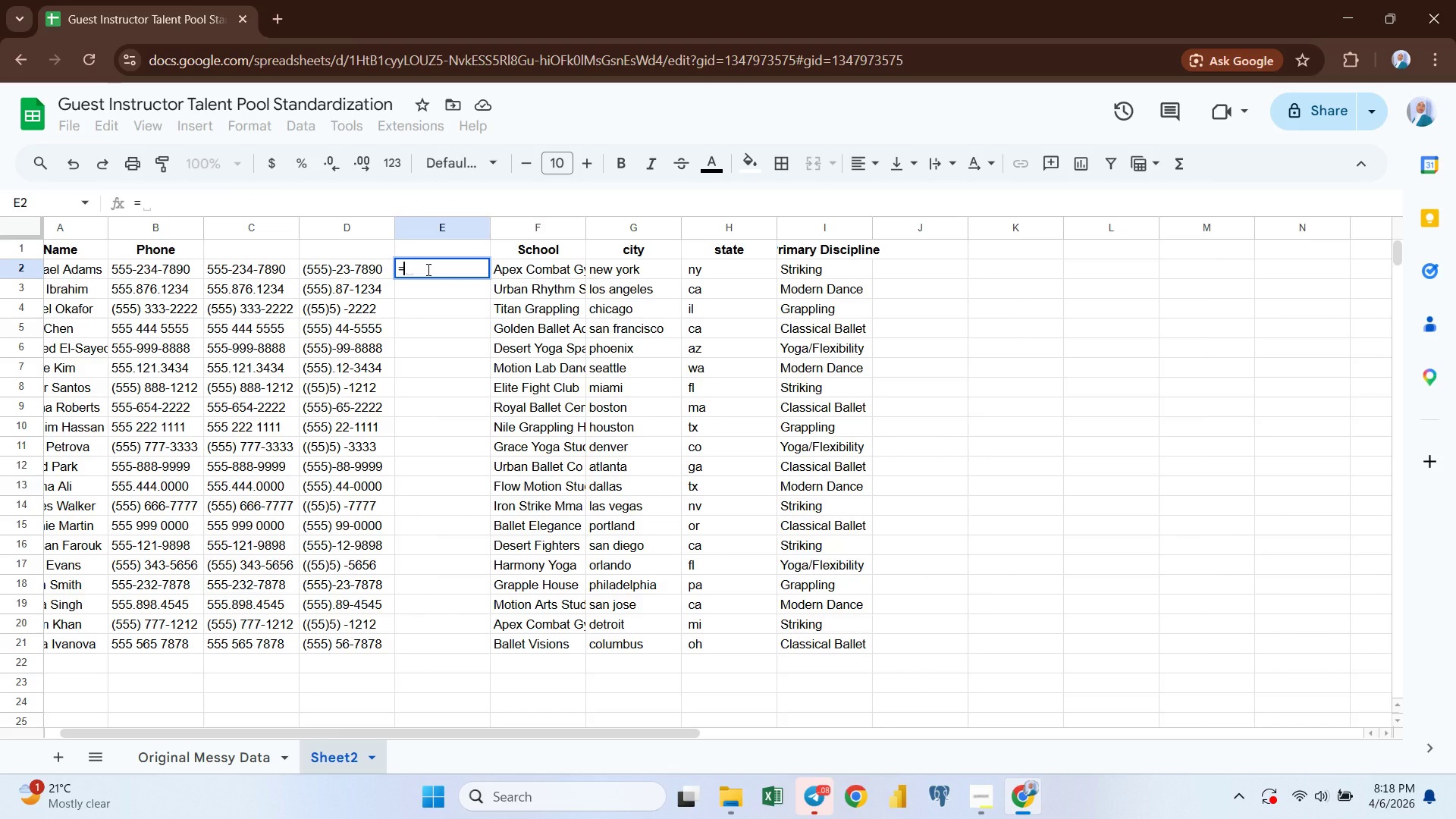 
key(Shift+Quote)
 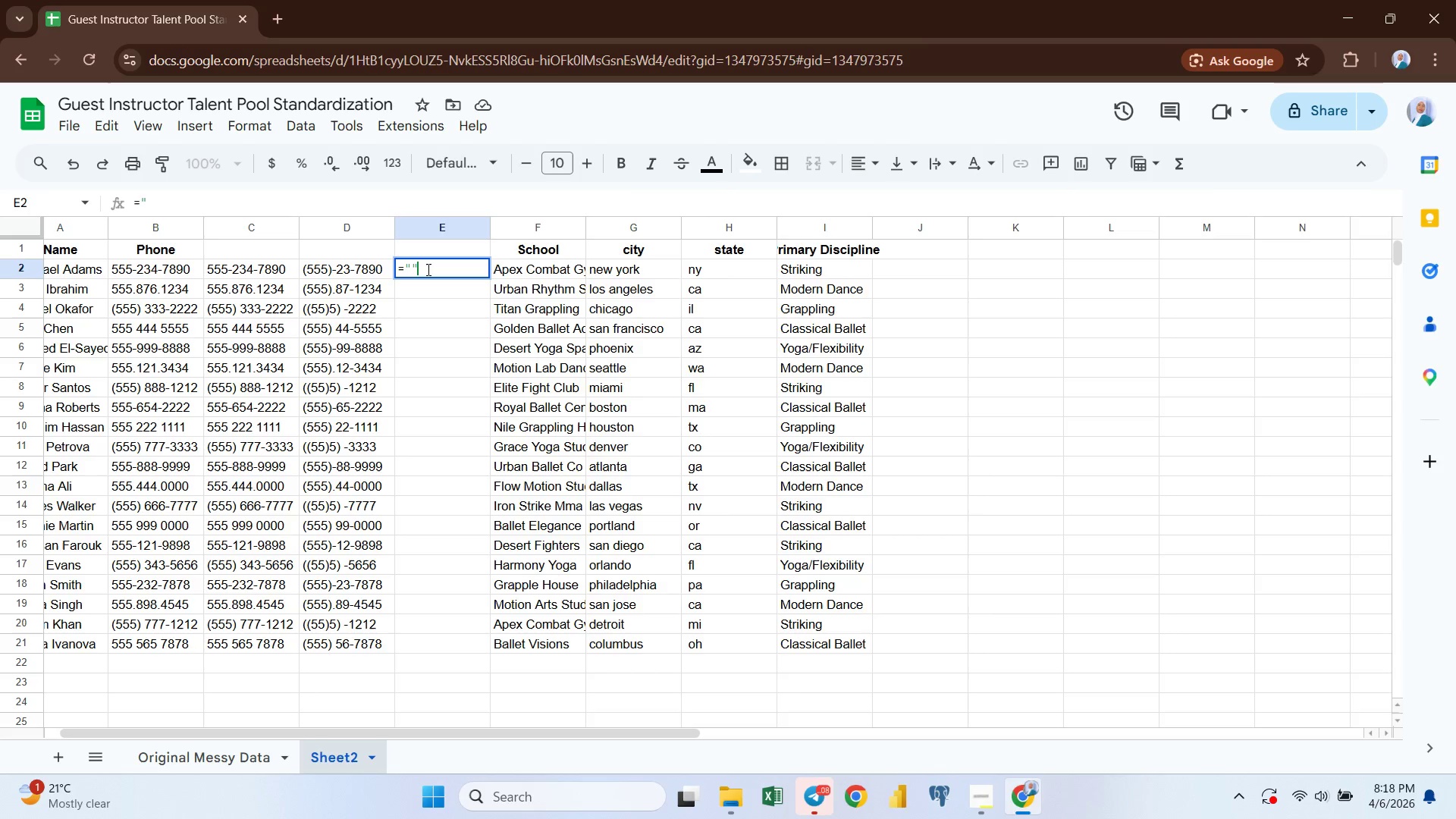 
key(Shift+Quote)
 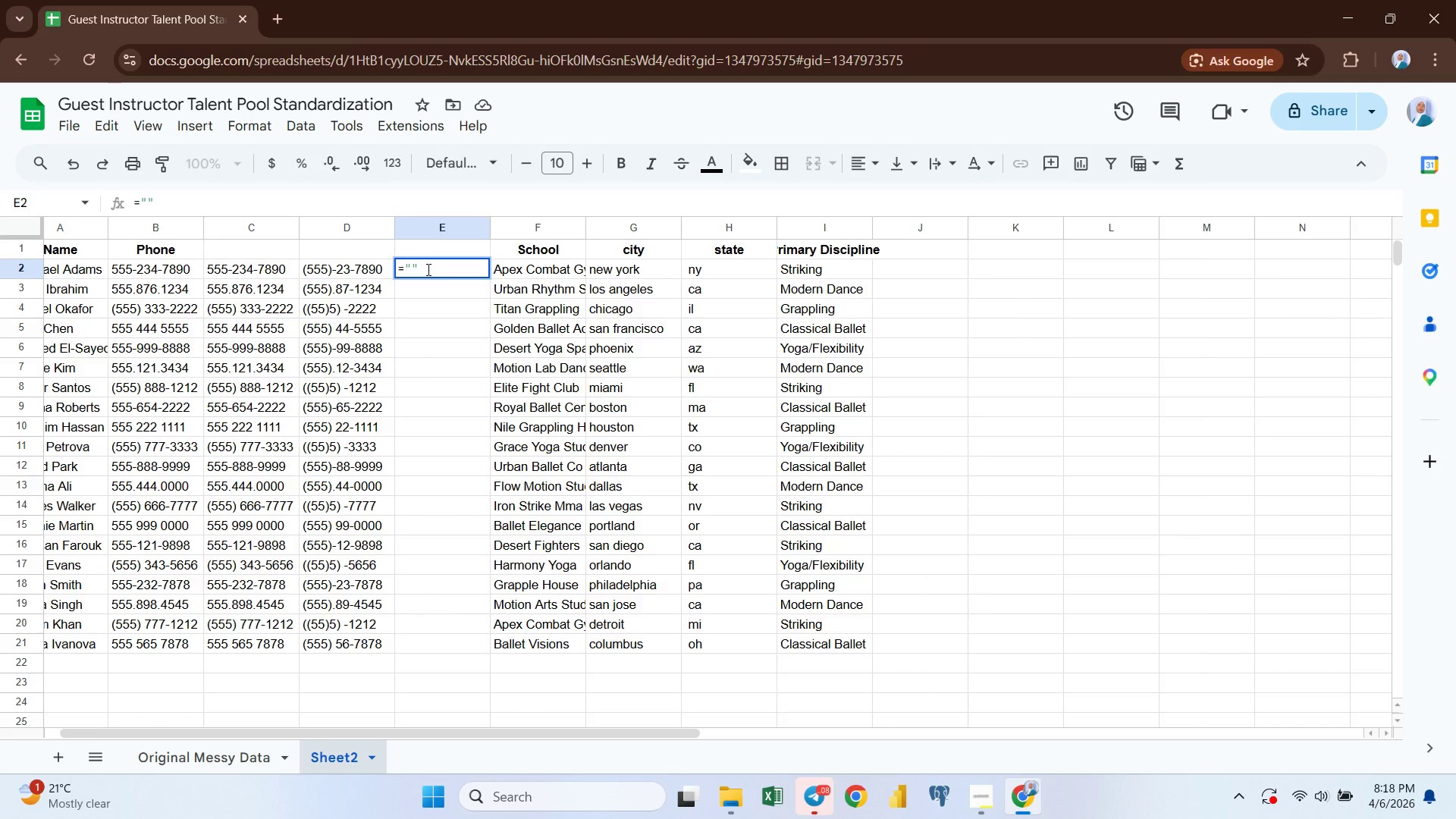 
key(ArrowLeft)
 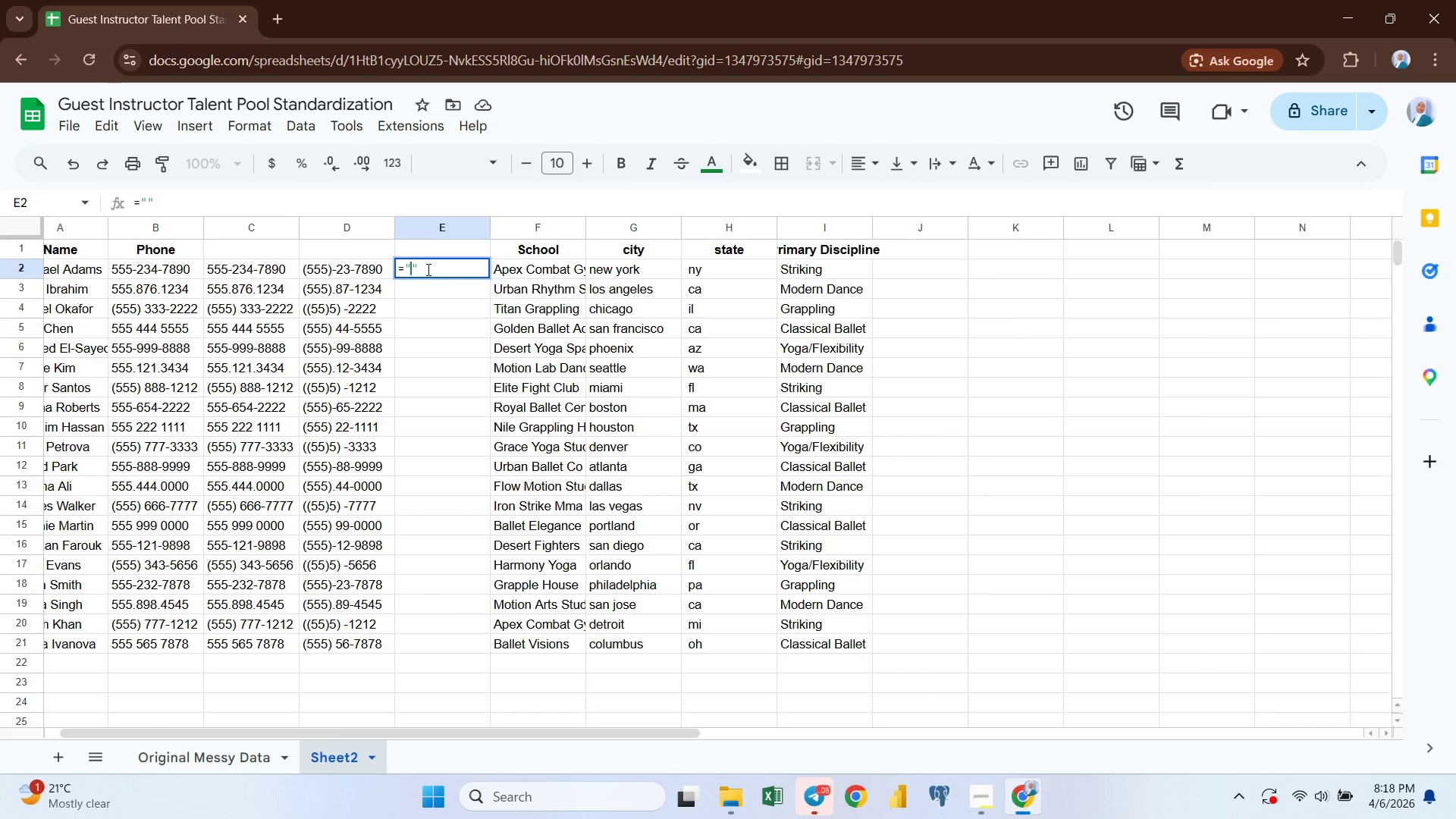 
key(Shift+9)
 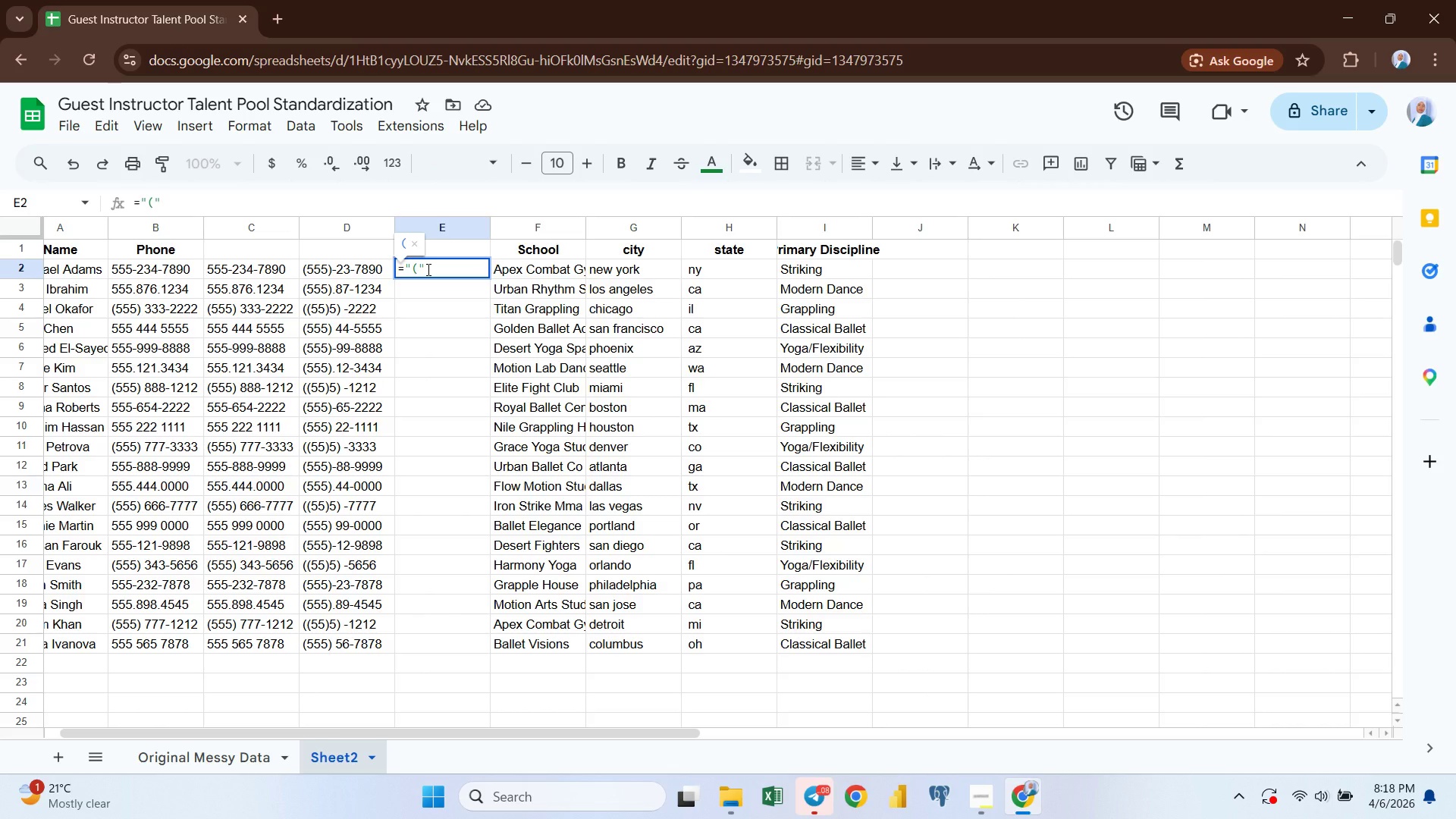 
key(ArrowRight)
 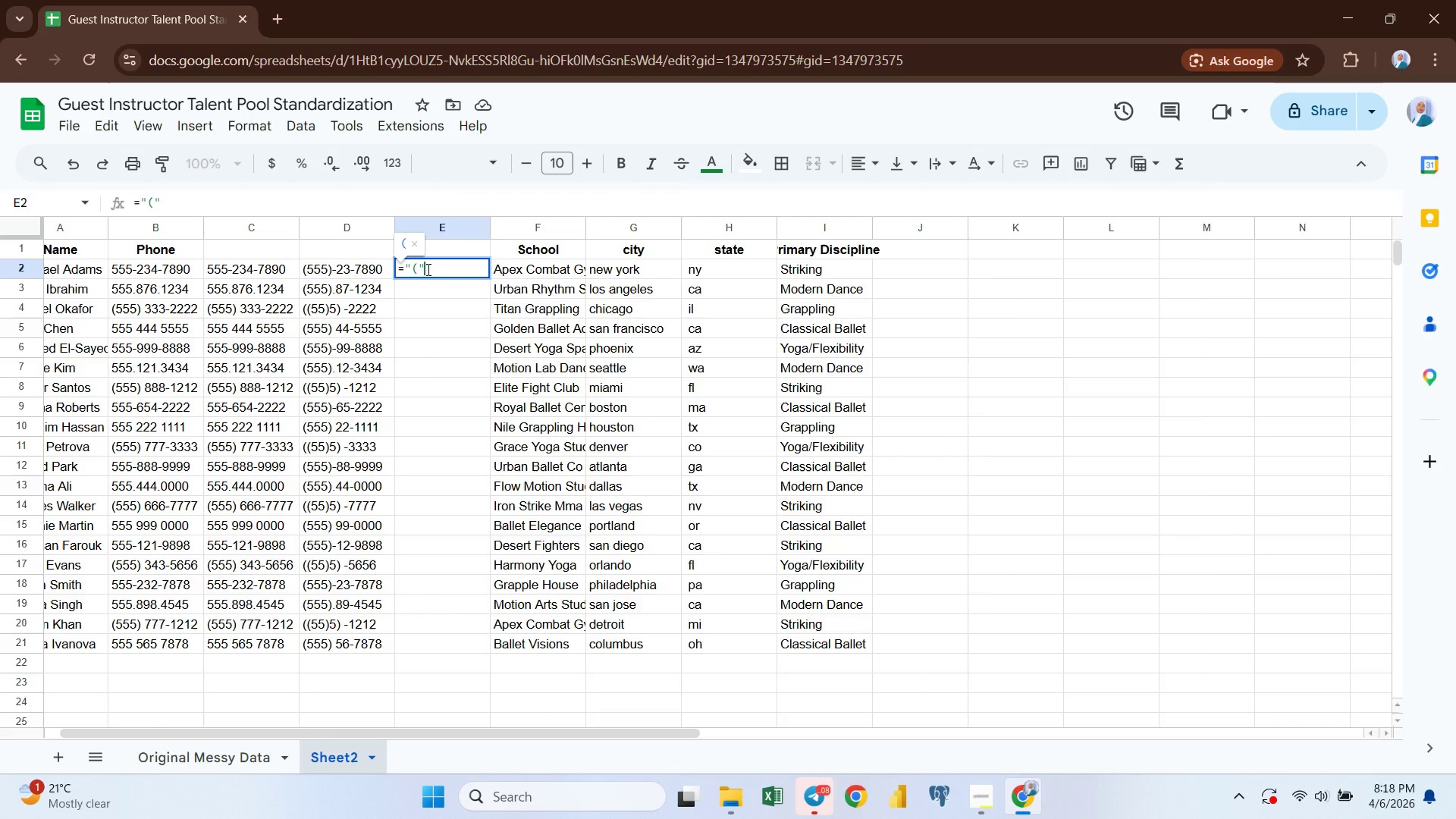 
type(&lef)
 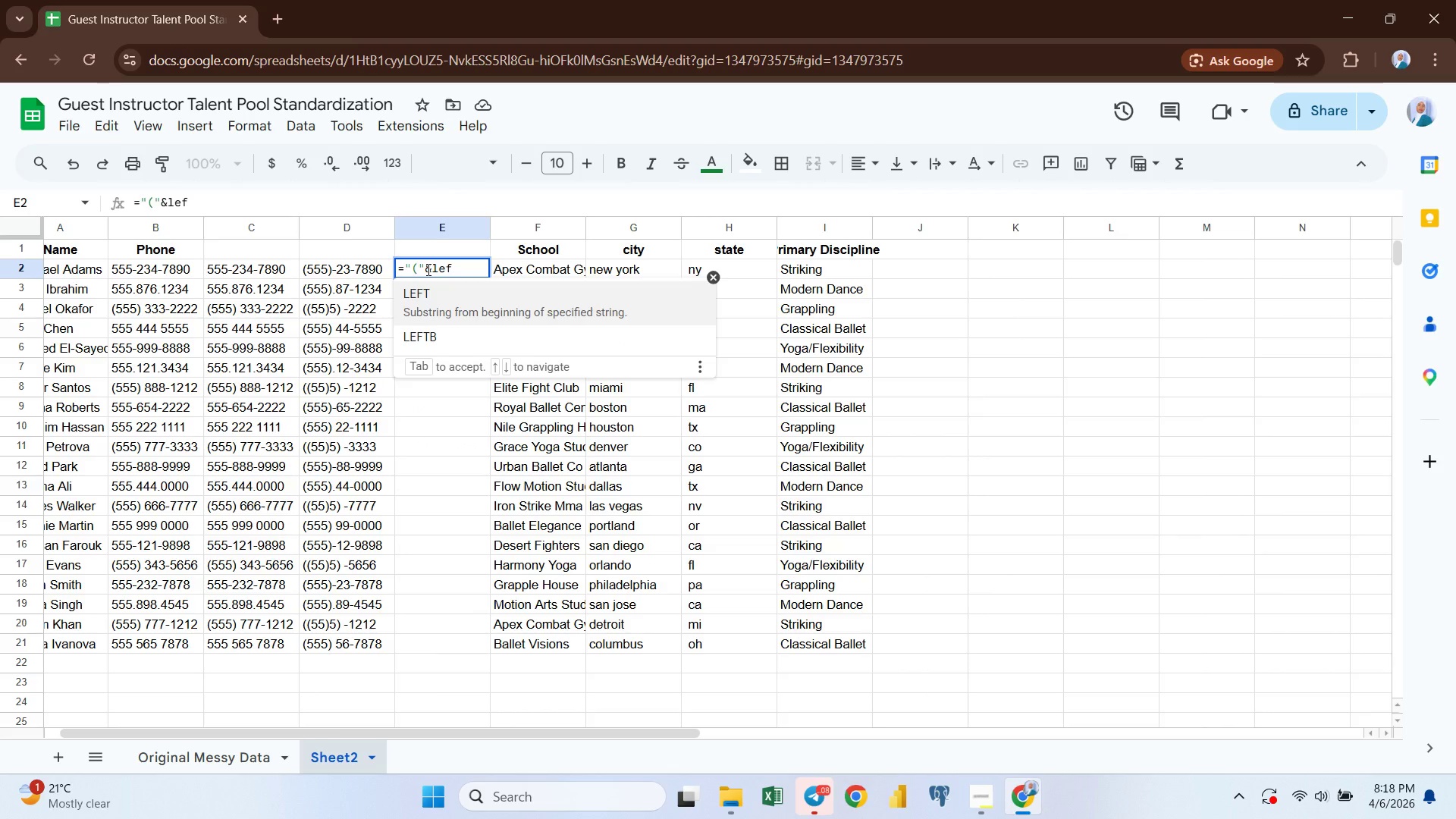 
key(Enter)
 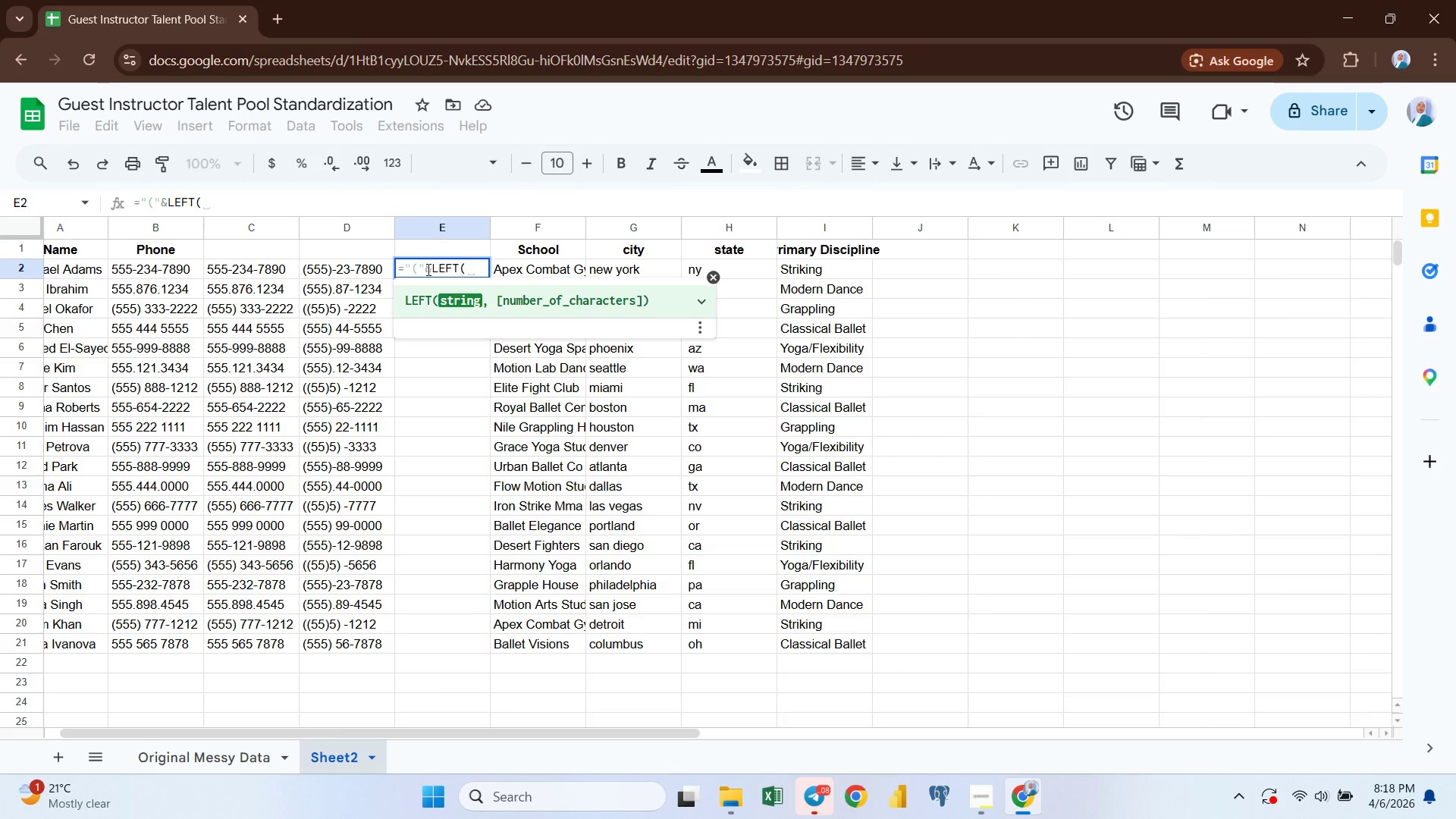 
type(reg)
 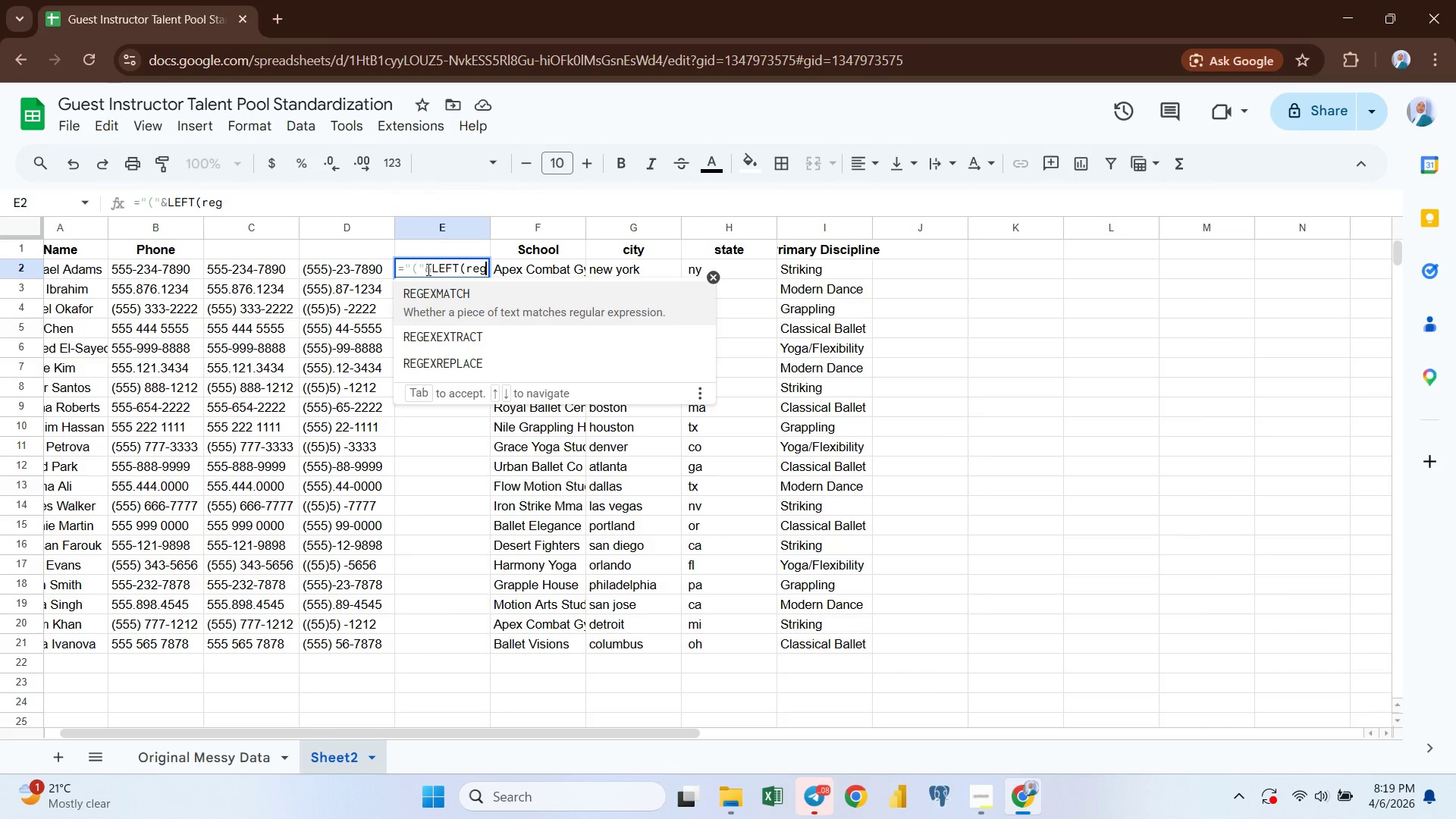 
key(ArrowDown)
 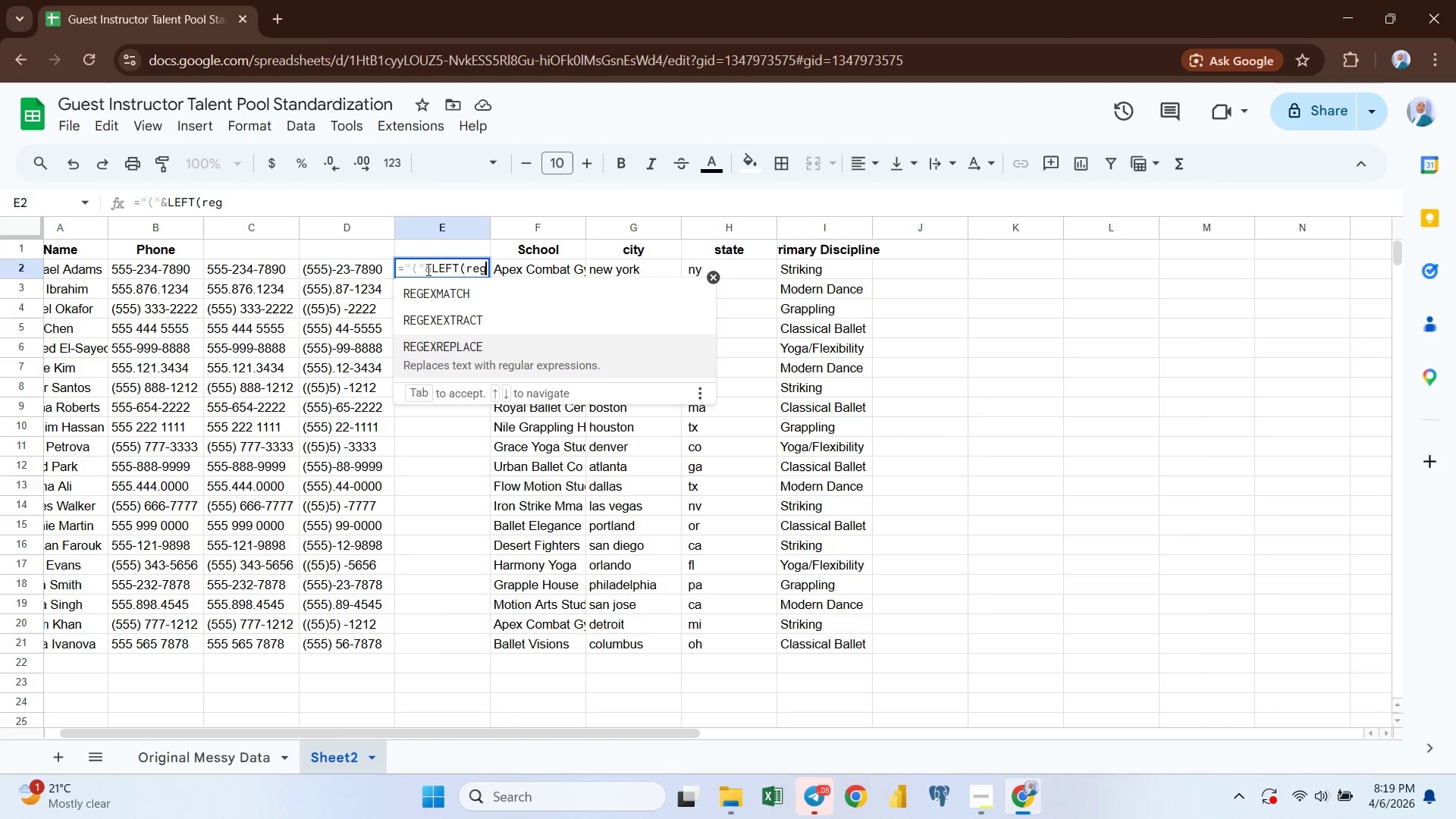 
key(ArrowDown)
 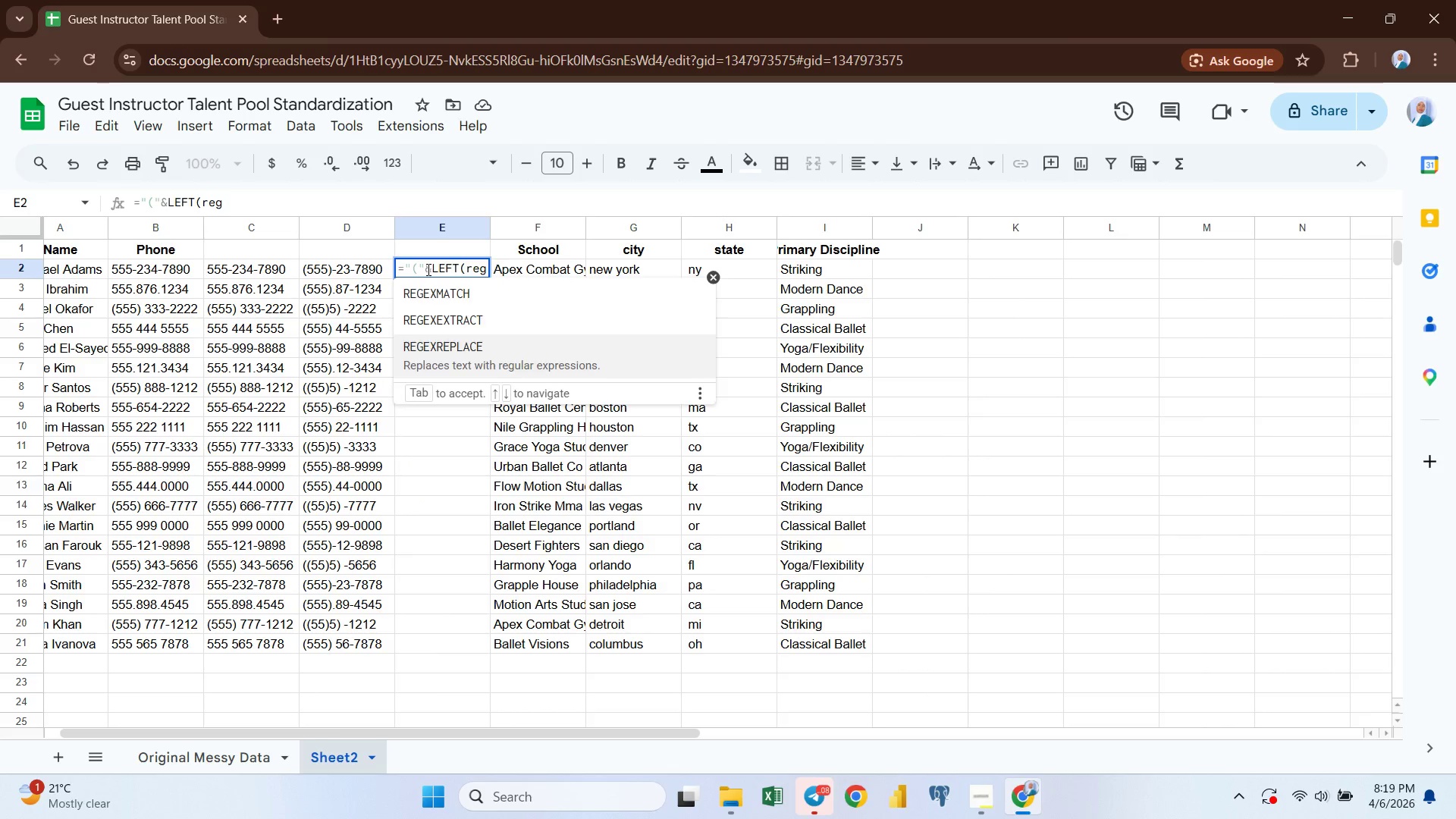 
key(Enter)
 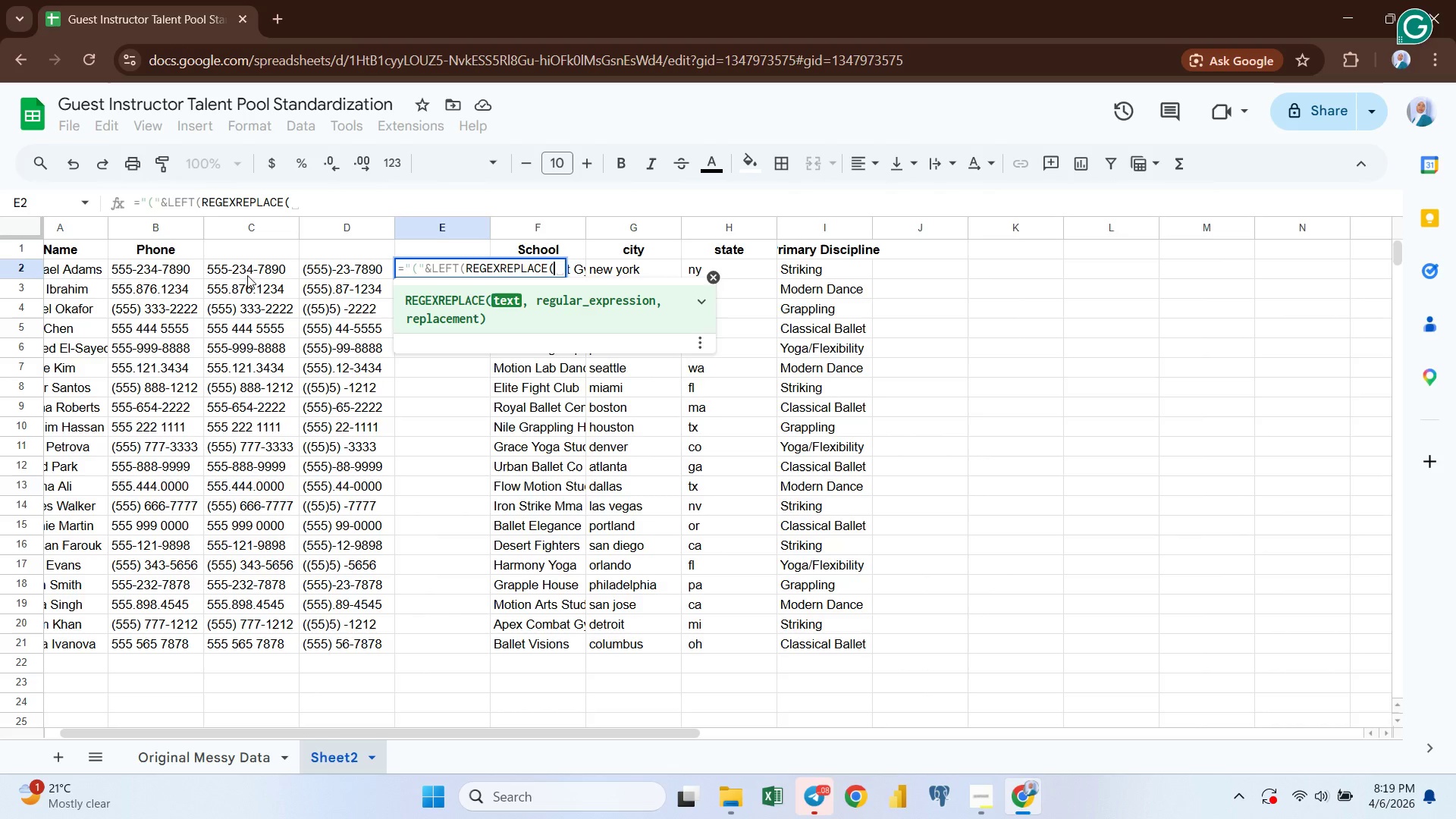 
left_click([249, 270])
 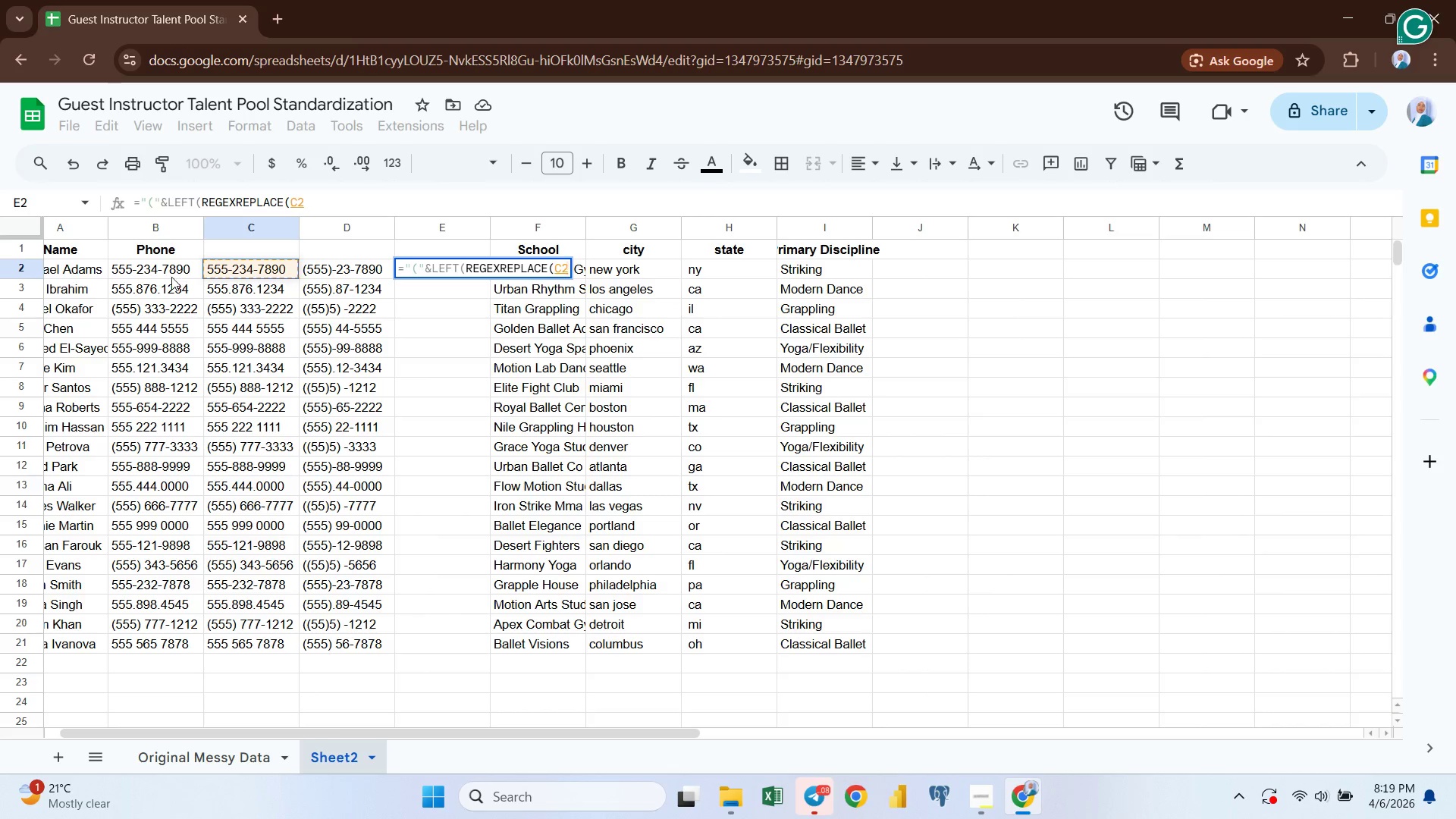 
left_click([151, 273])
 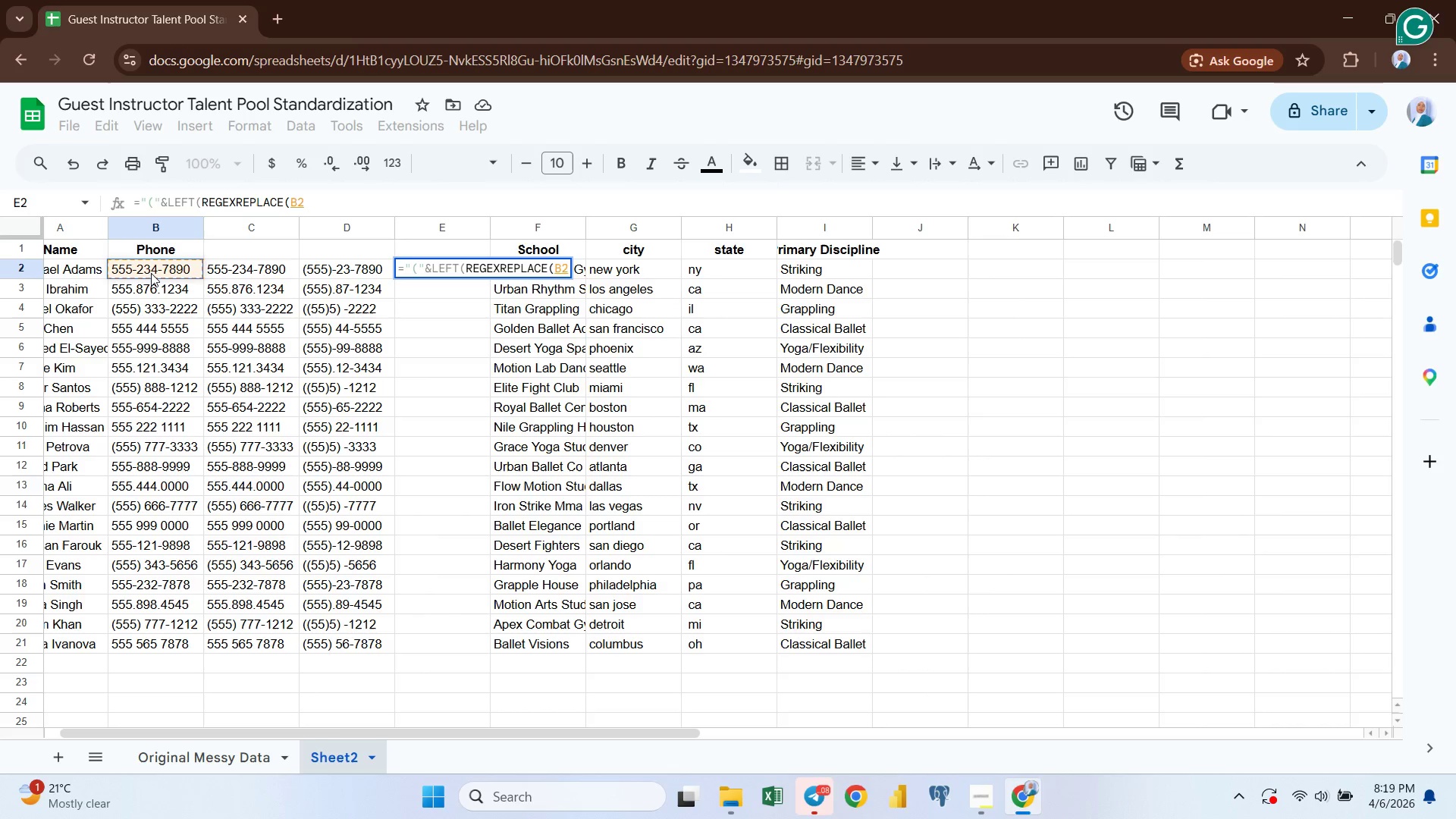 
key(Comma)
 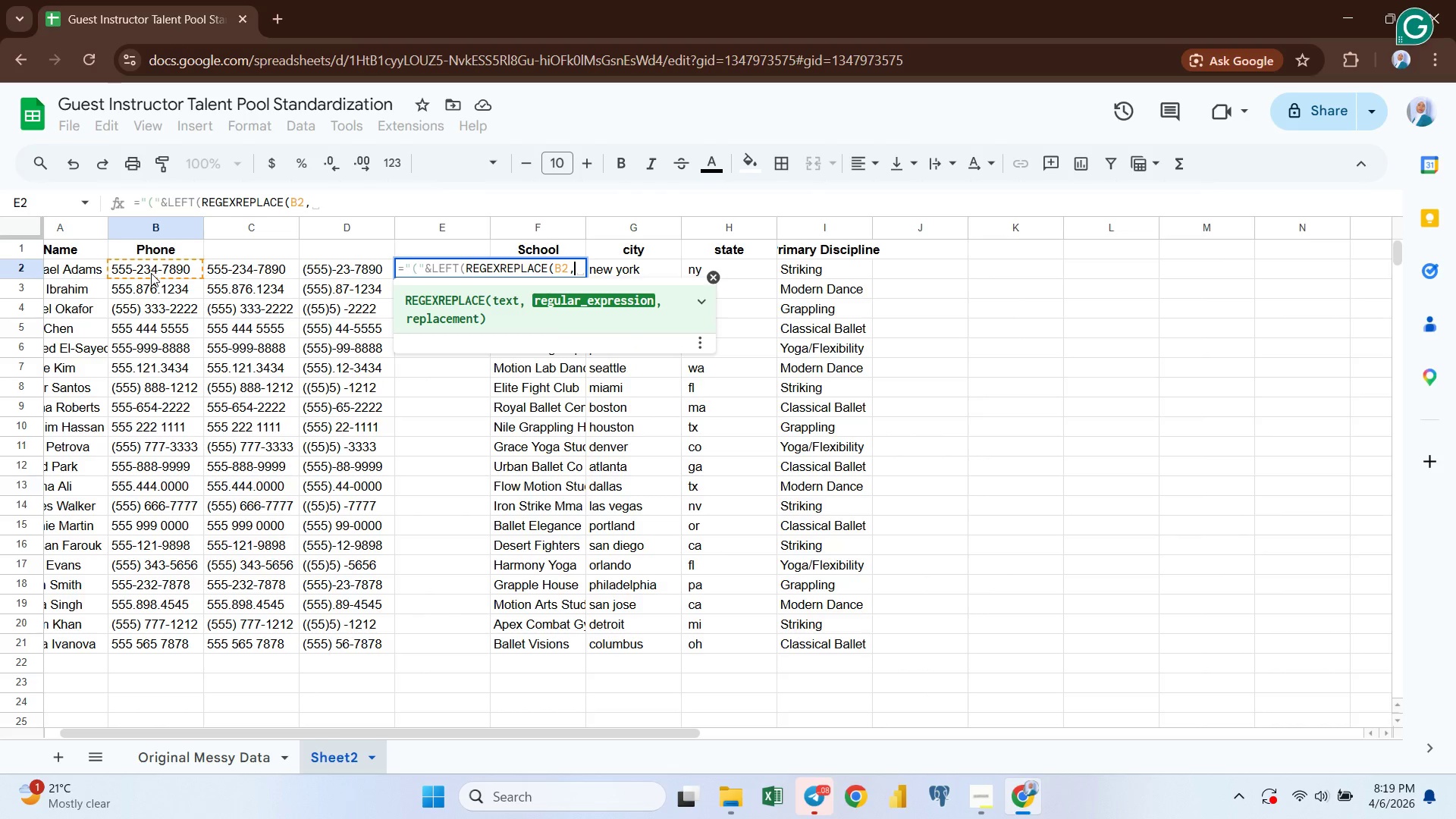 
key(Shift+Quote)
 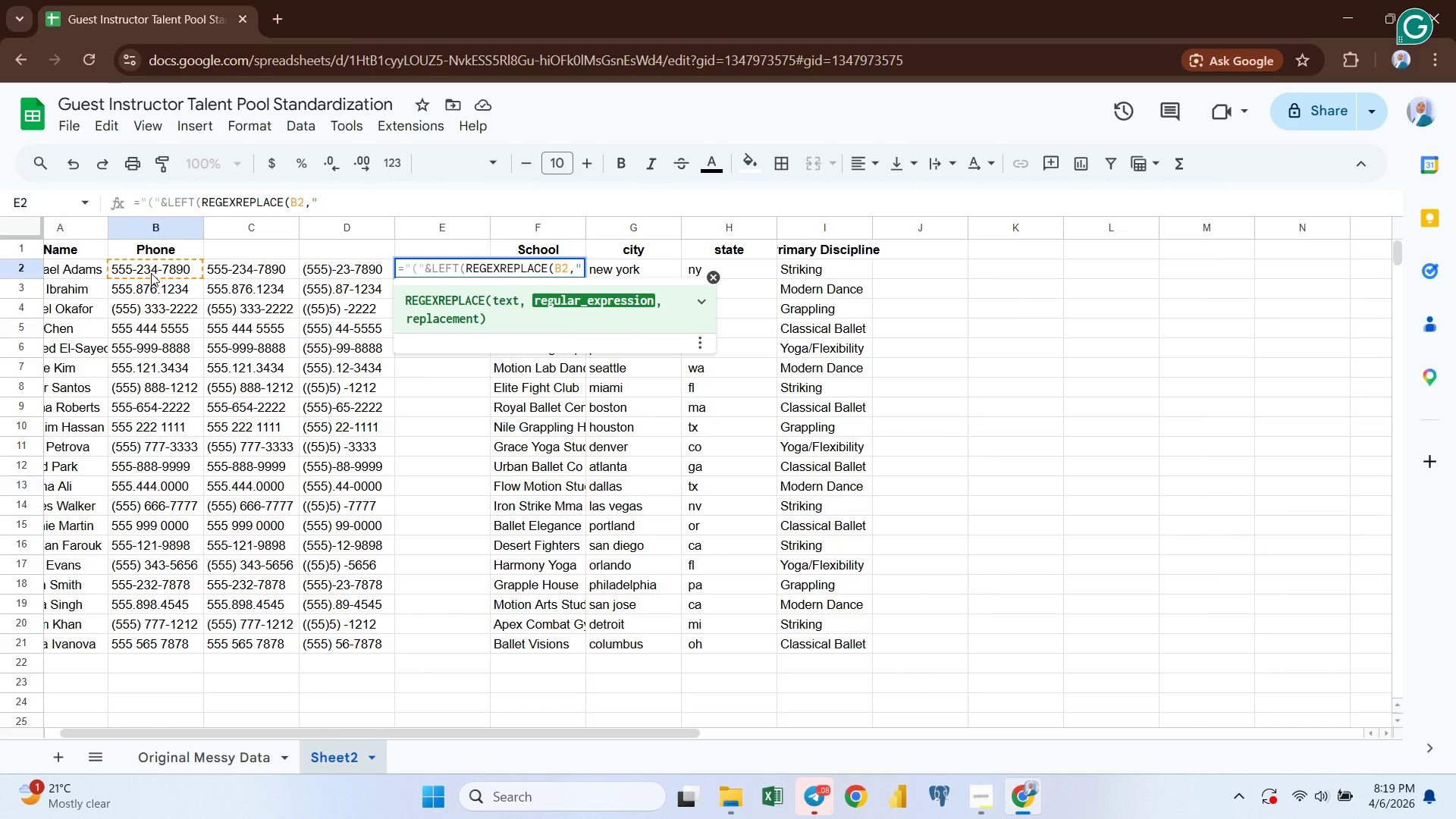 
key(BracketLeft)
 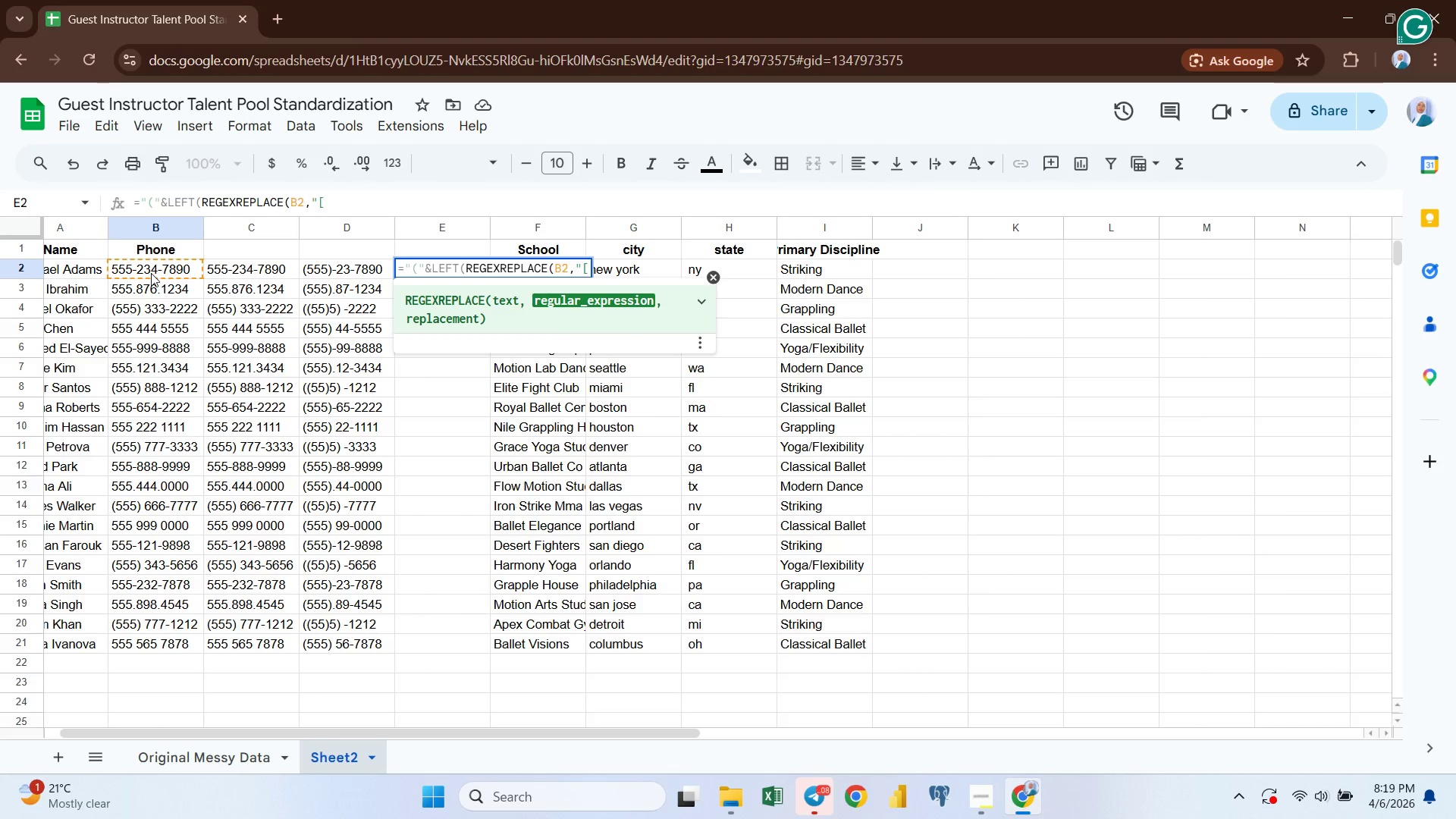 
type(^0-9)","")
 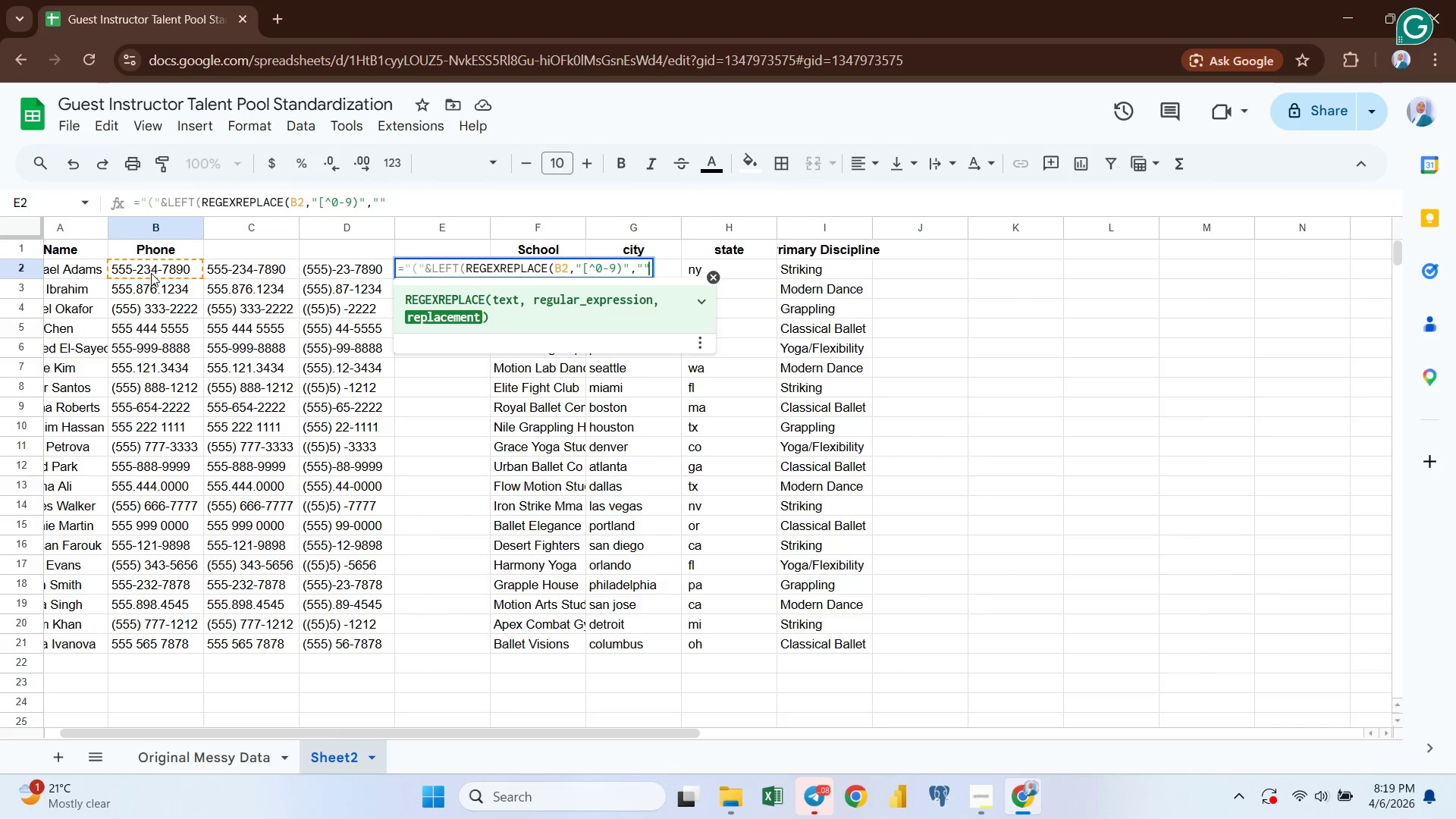 
type(0)
key(Backspace)
type(),3))
 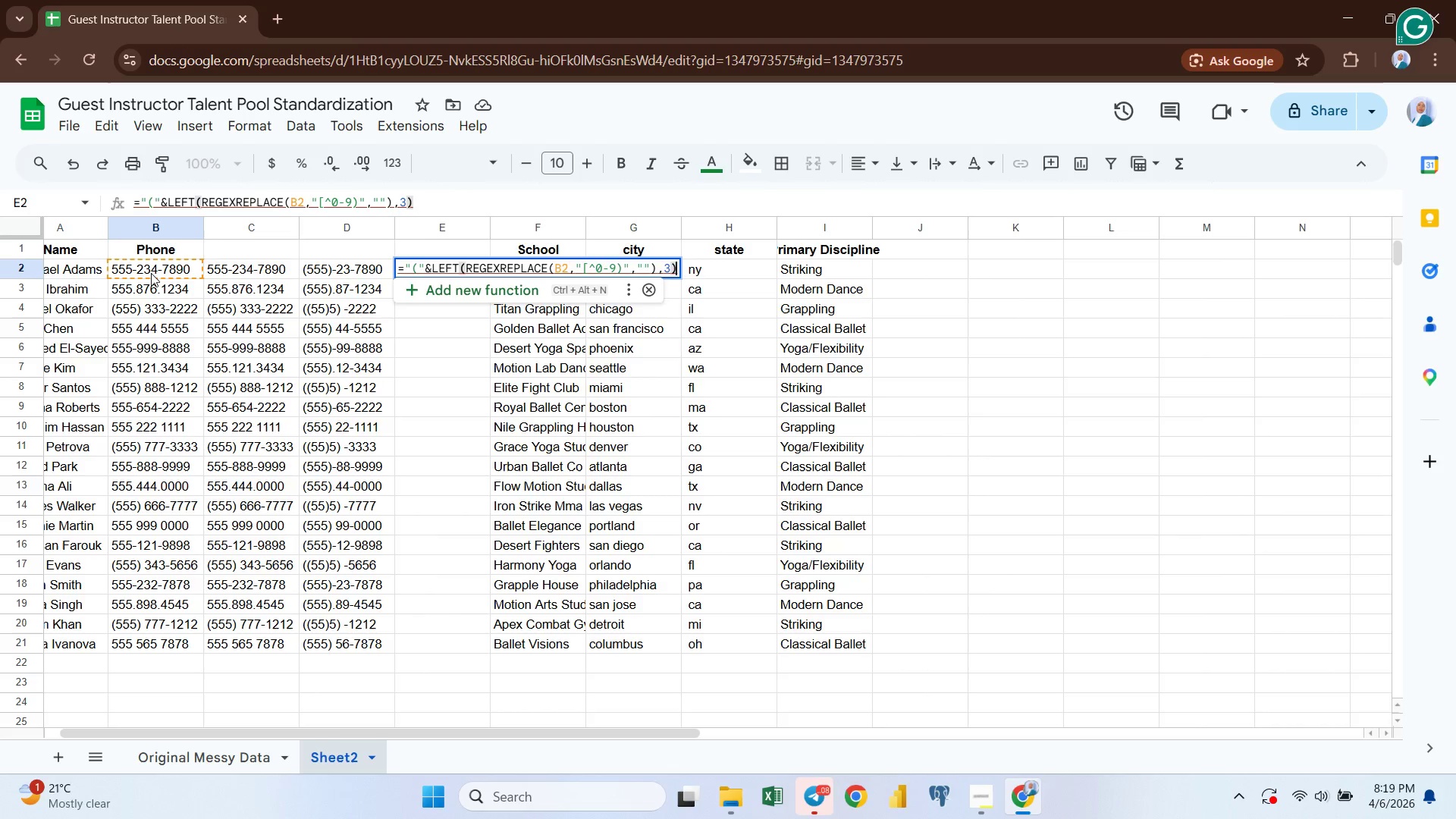 
key(Shift+ShiftRight)
 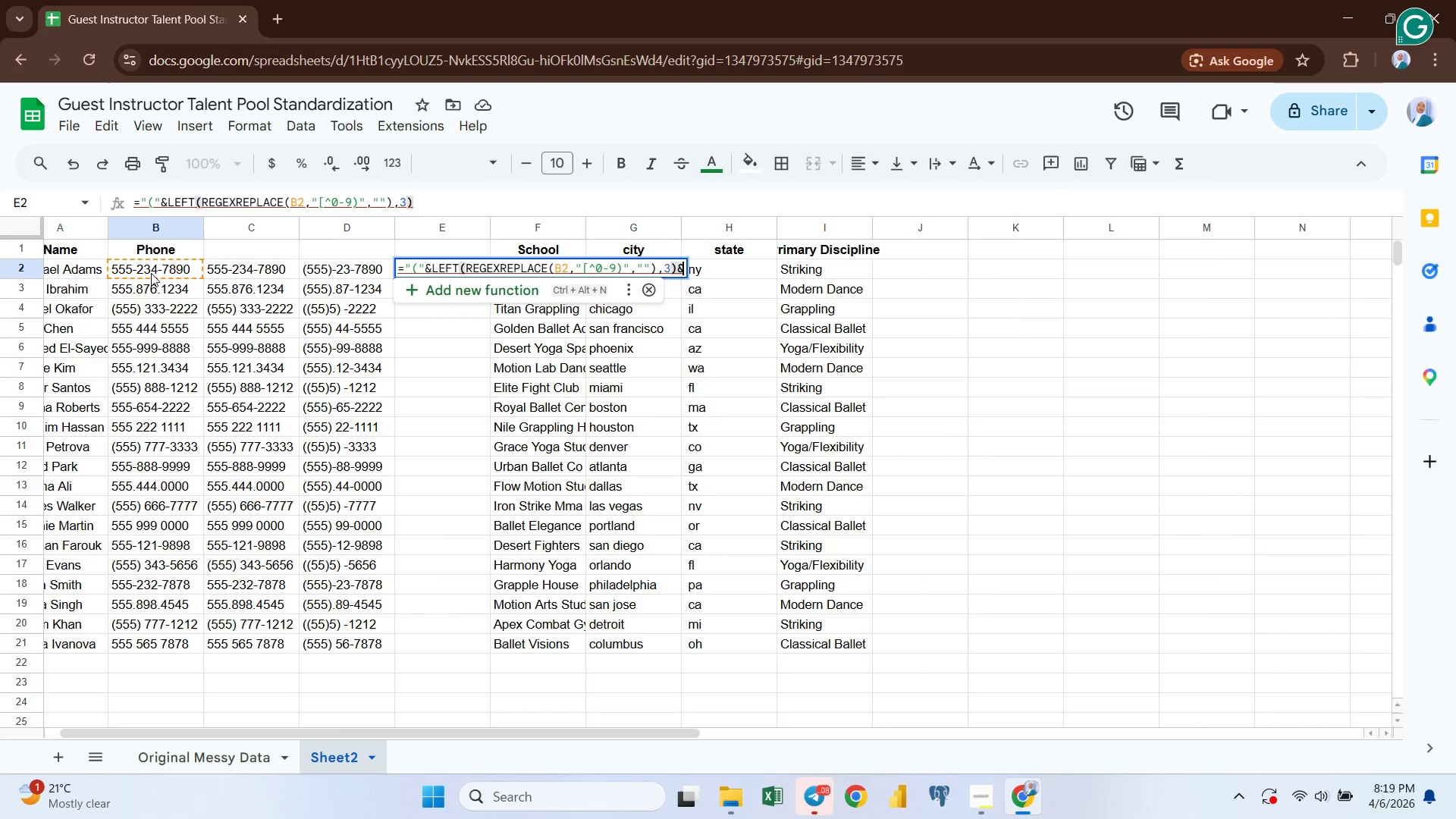 
key(Shift+7)
 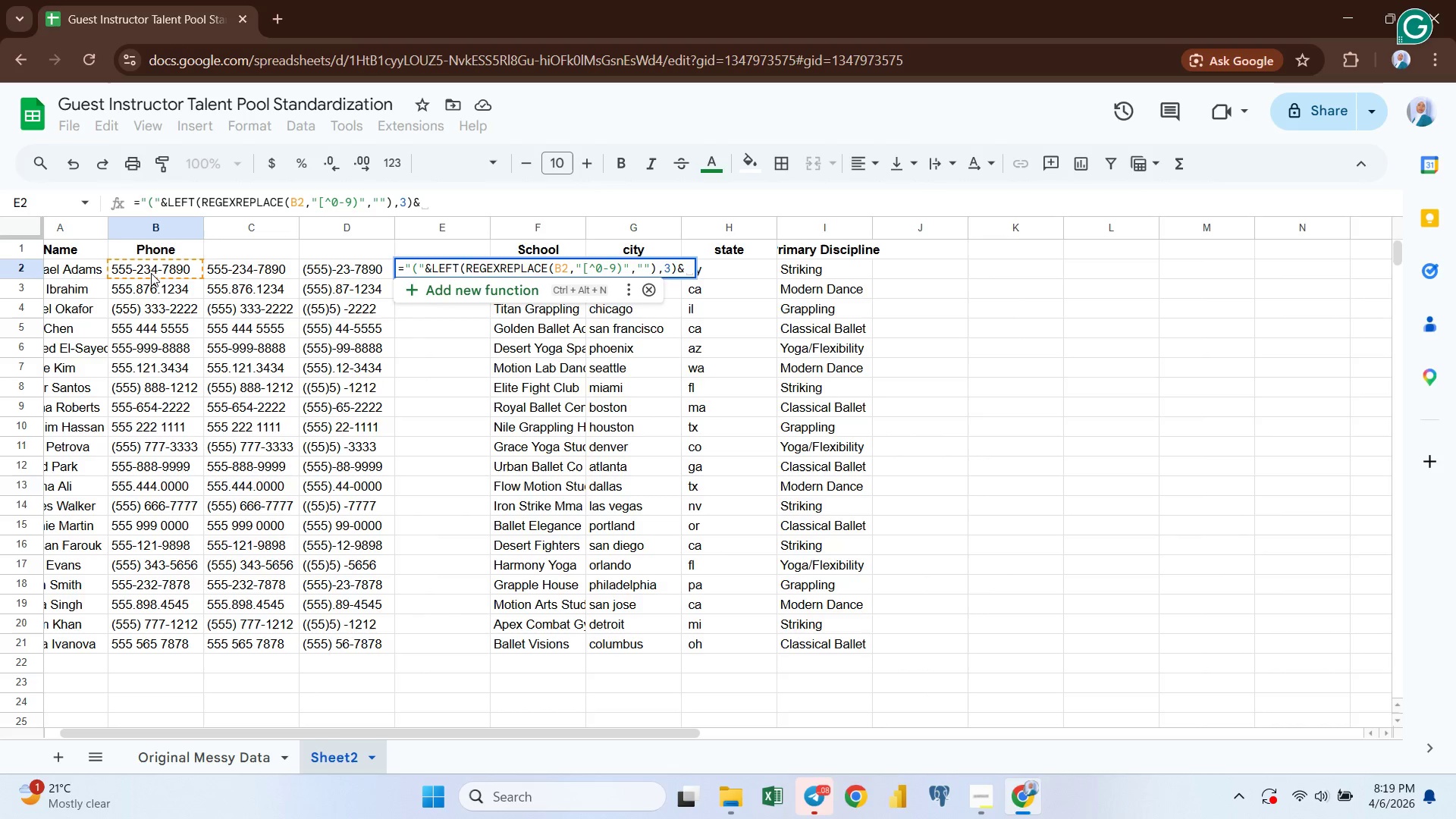 
wait(5.58)
 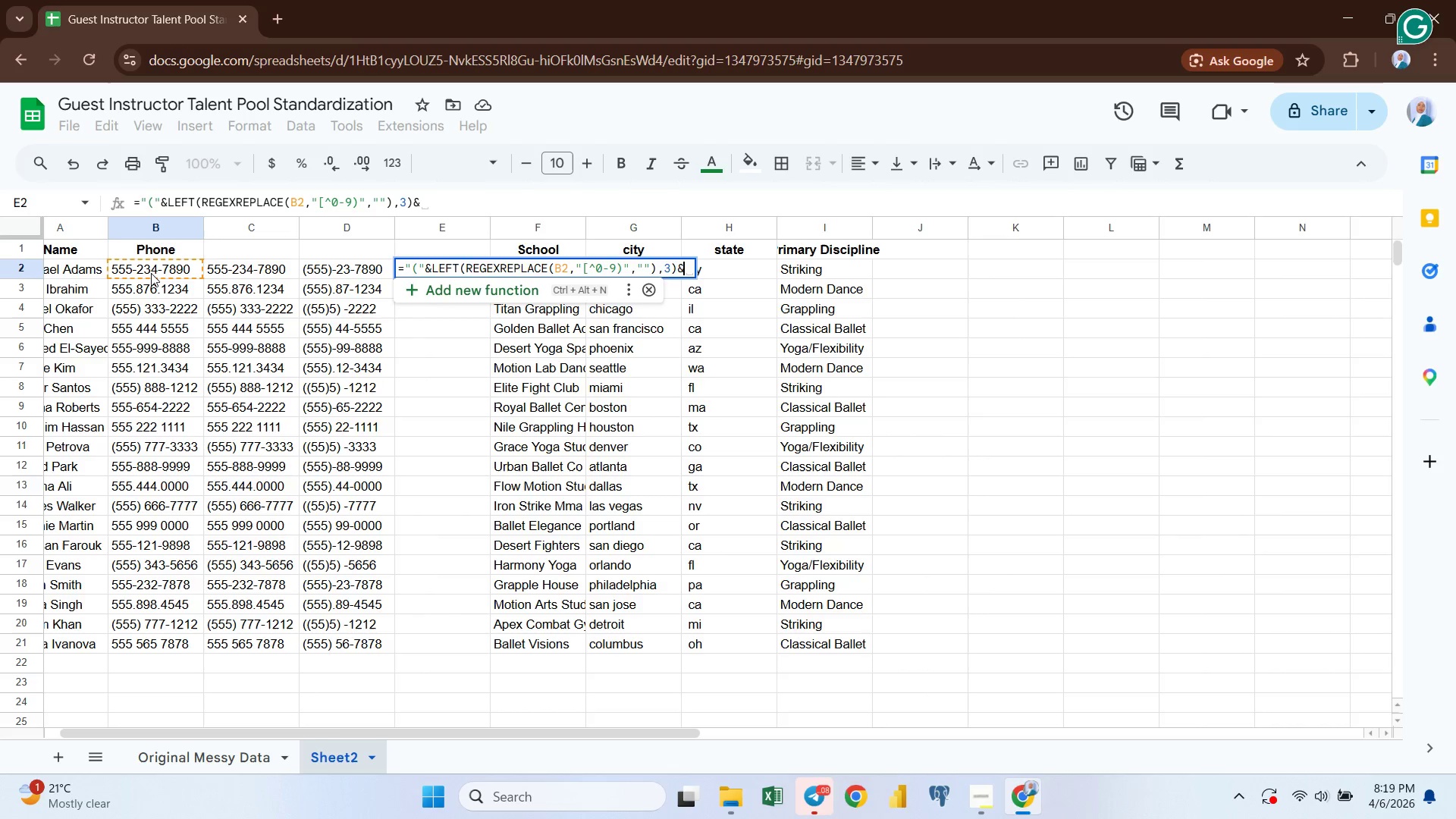 
key(Shift+Quote)
 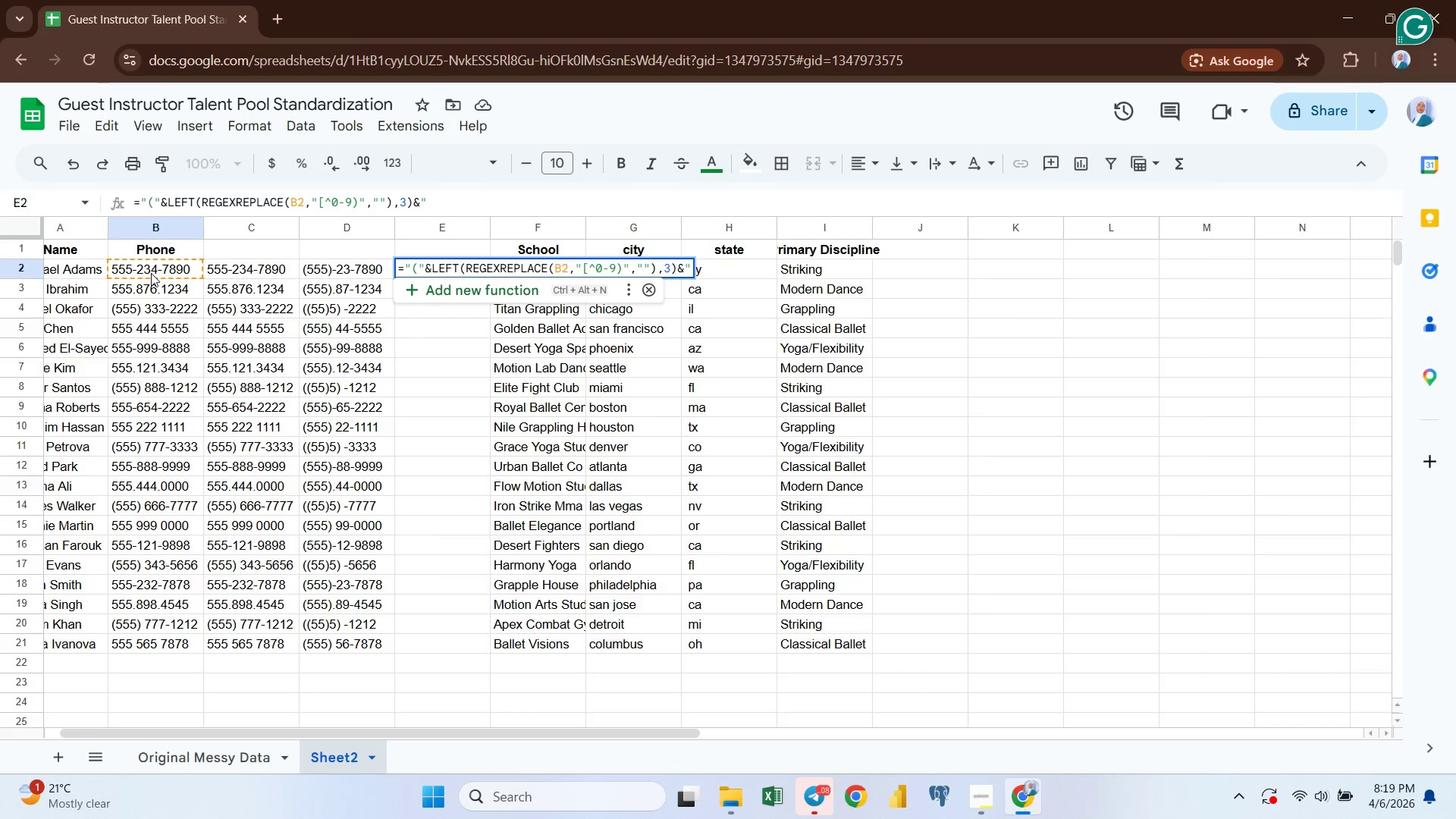 
key(Shift+0)
 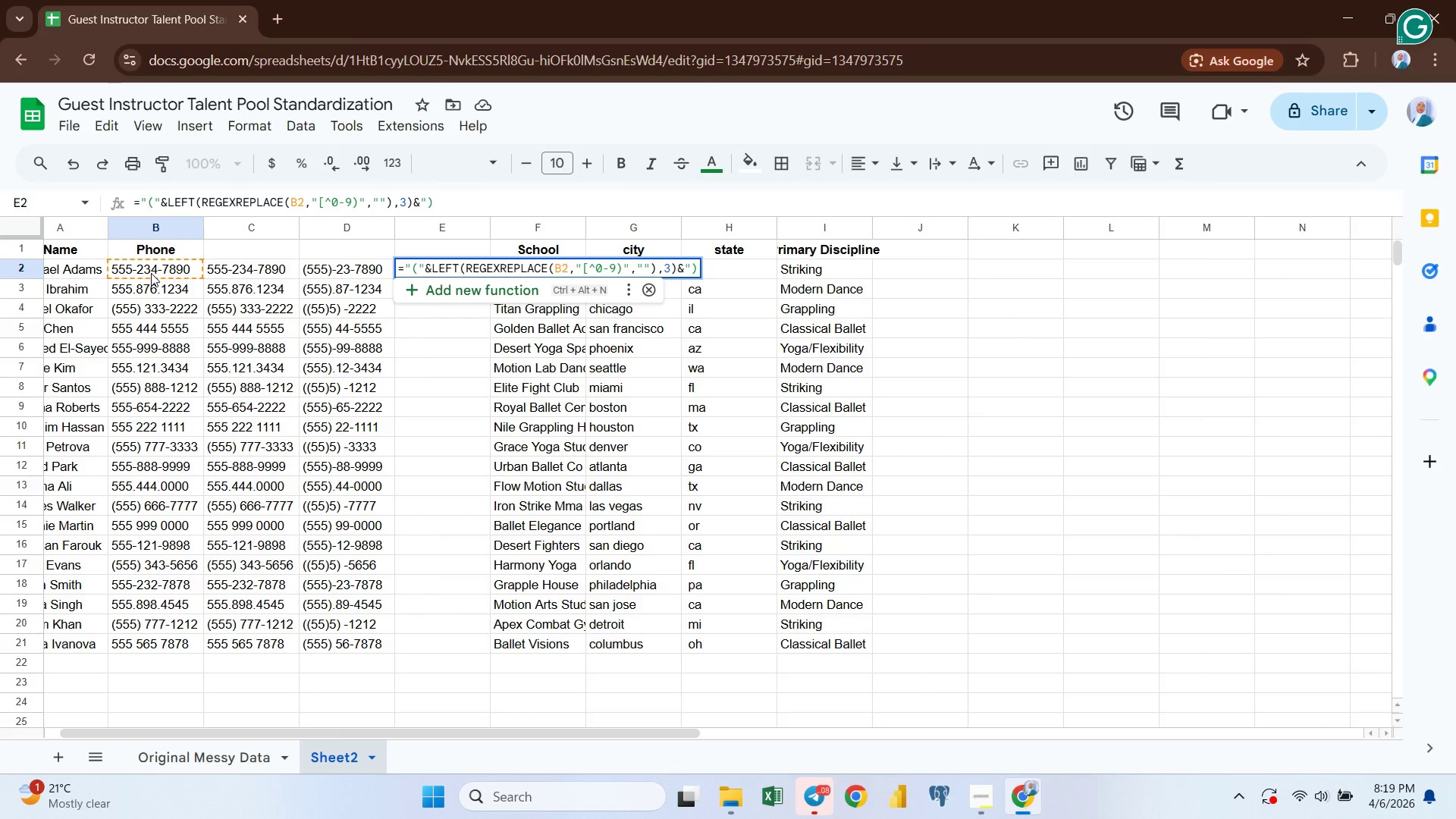 
key(Shift+ShiftRight)
 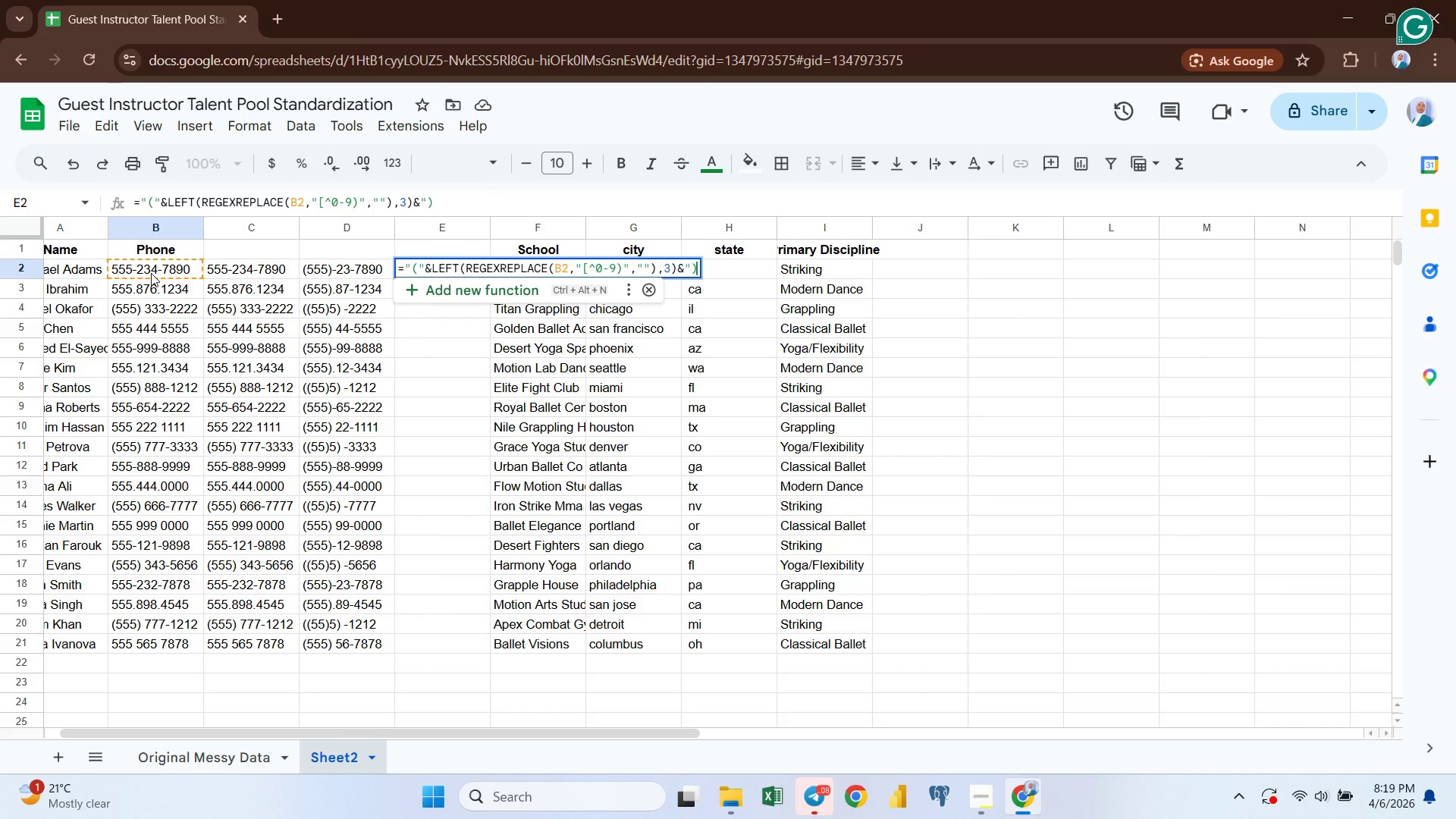 
key(Shift+Quote)
 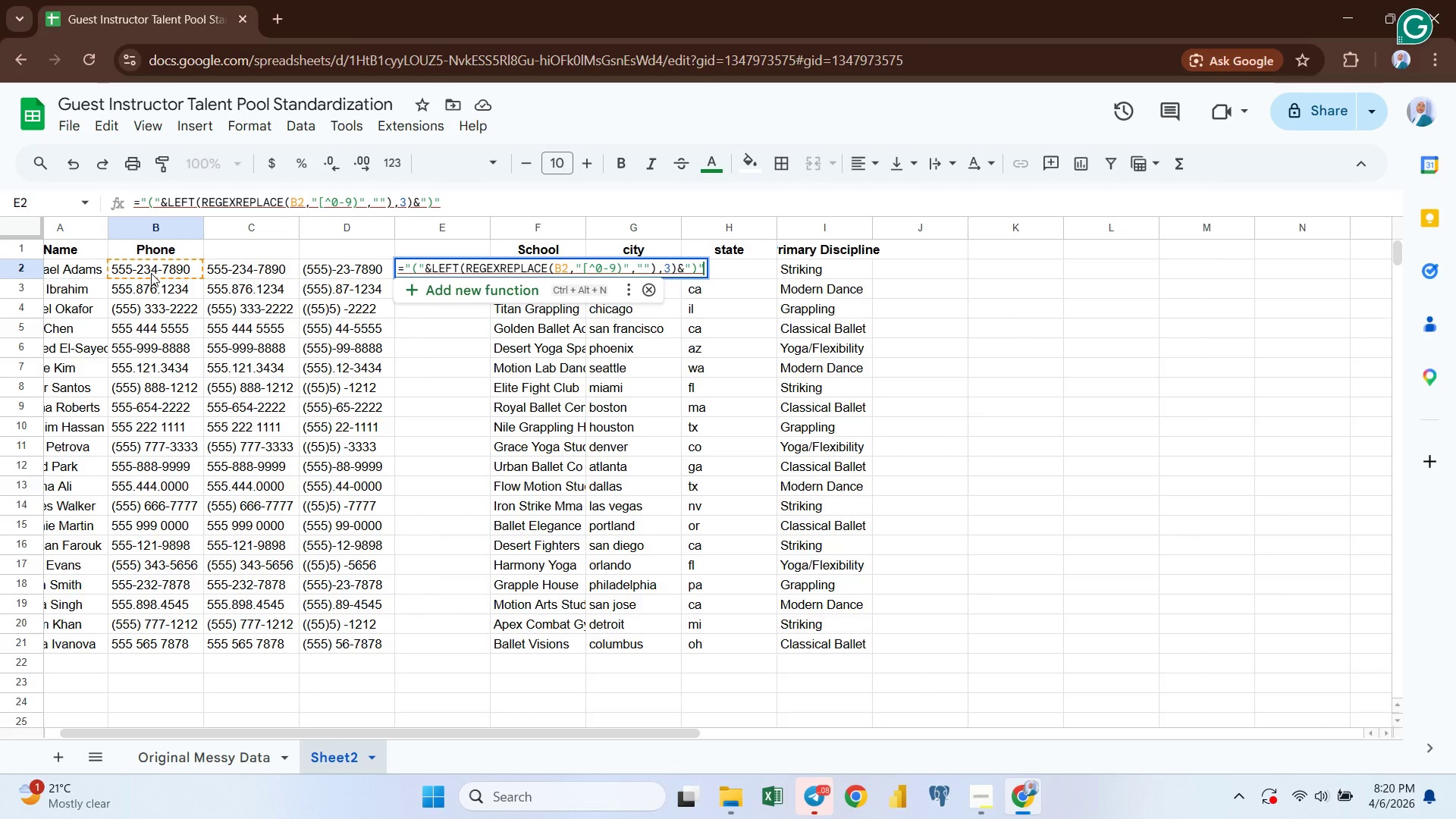 
wait(8.12)
 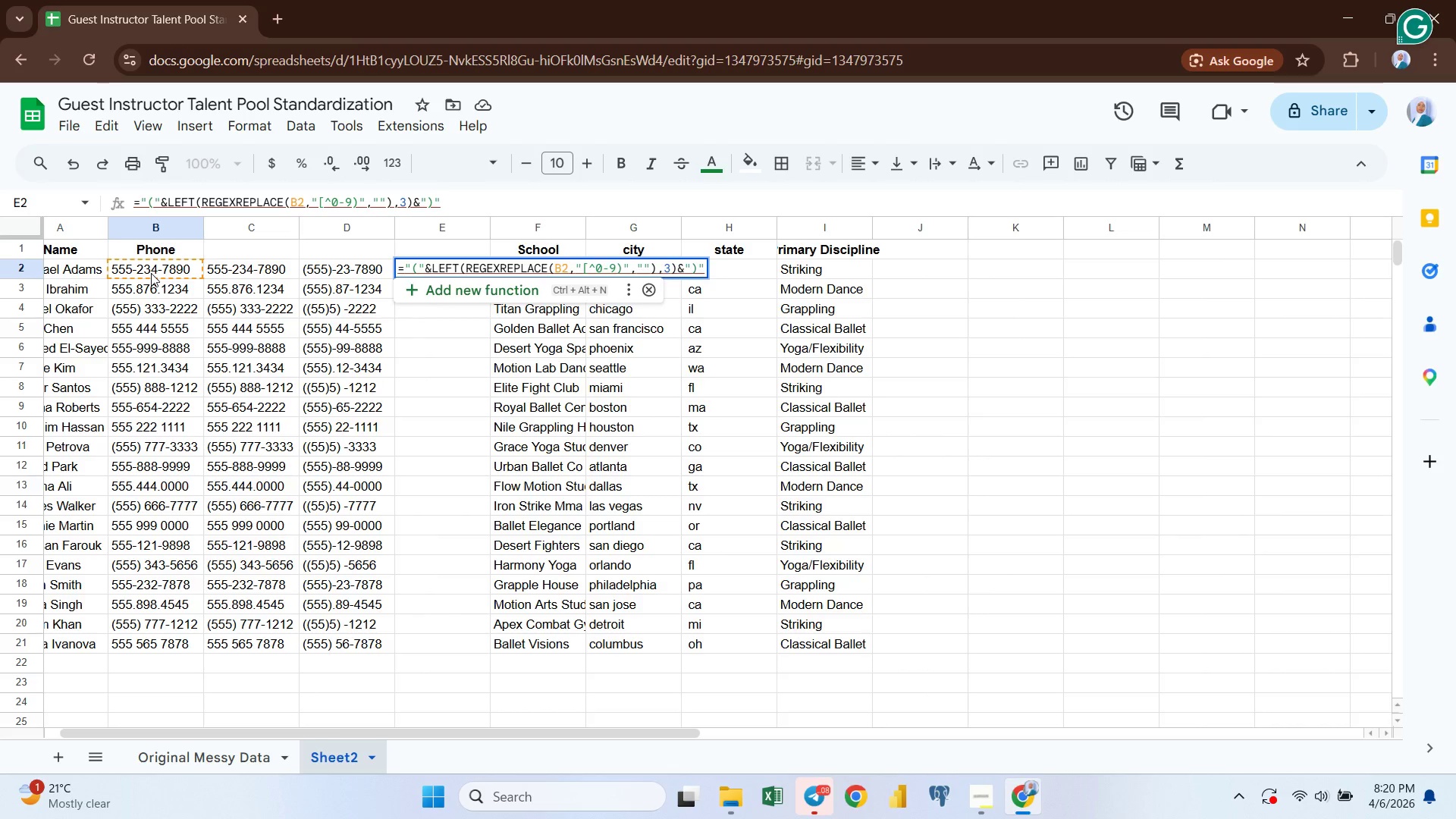 
key(Shift+4)
 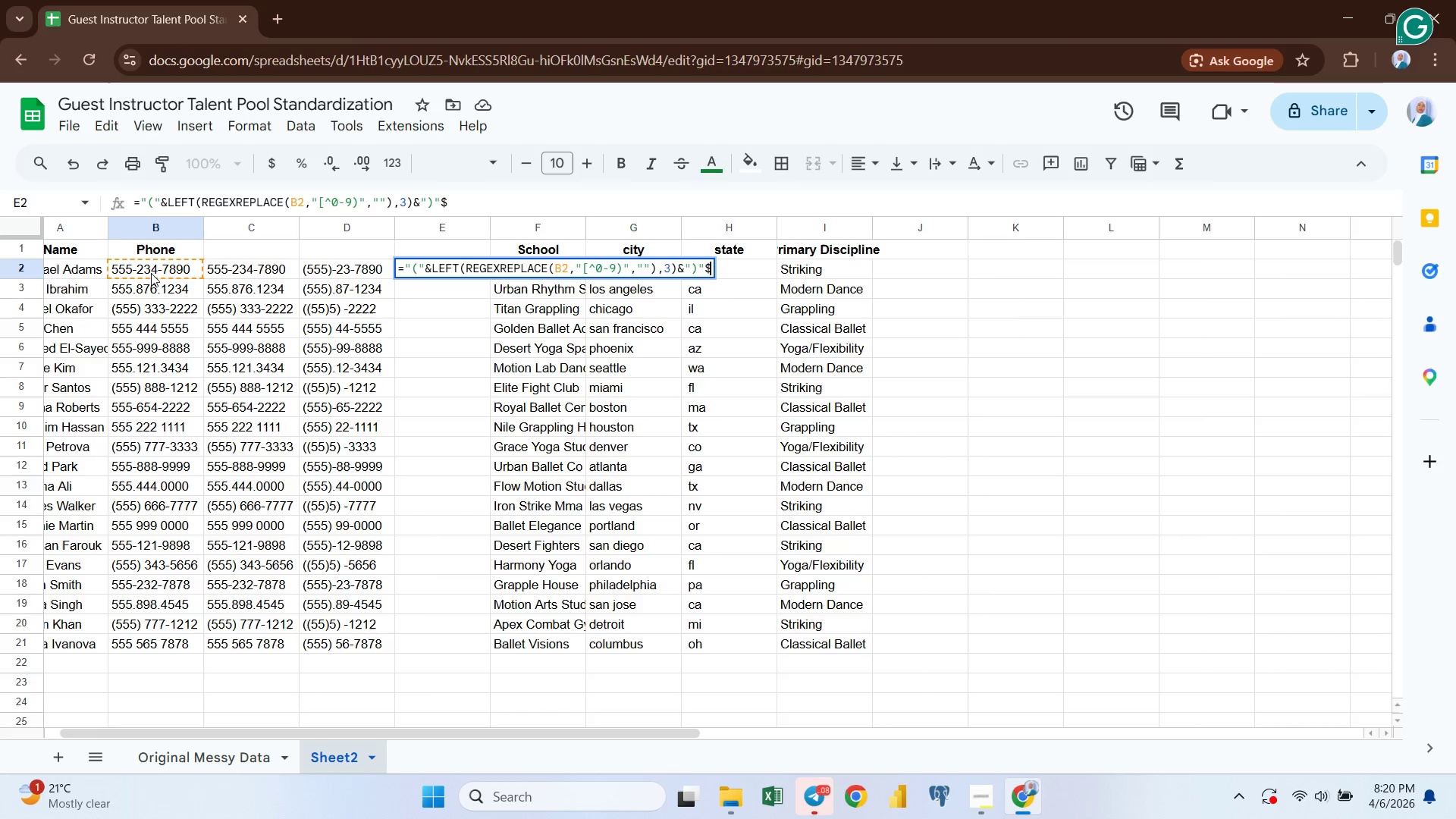 
key(Backspace)
 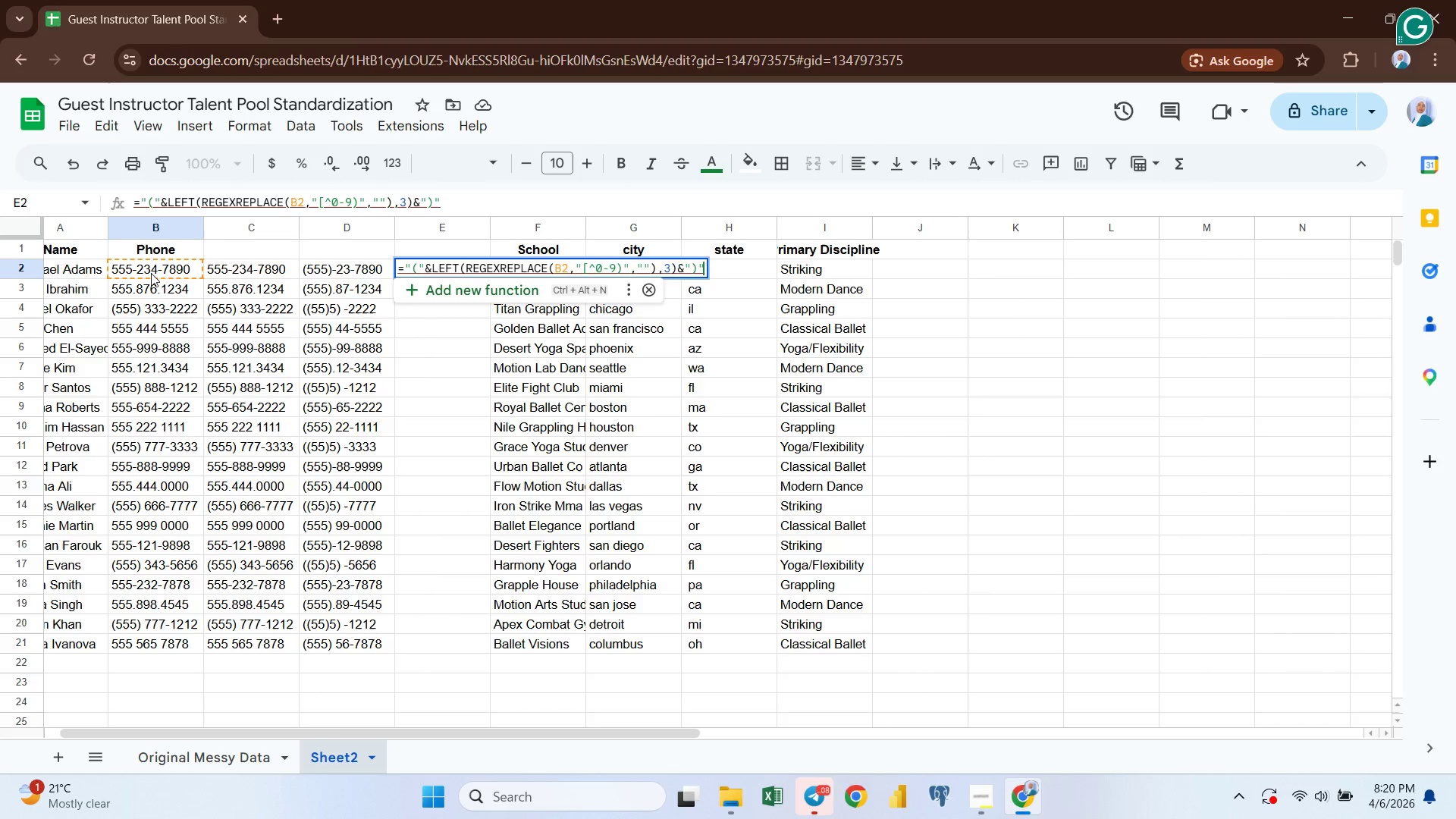 
key(Shift+7)
 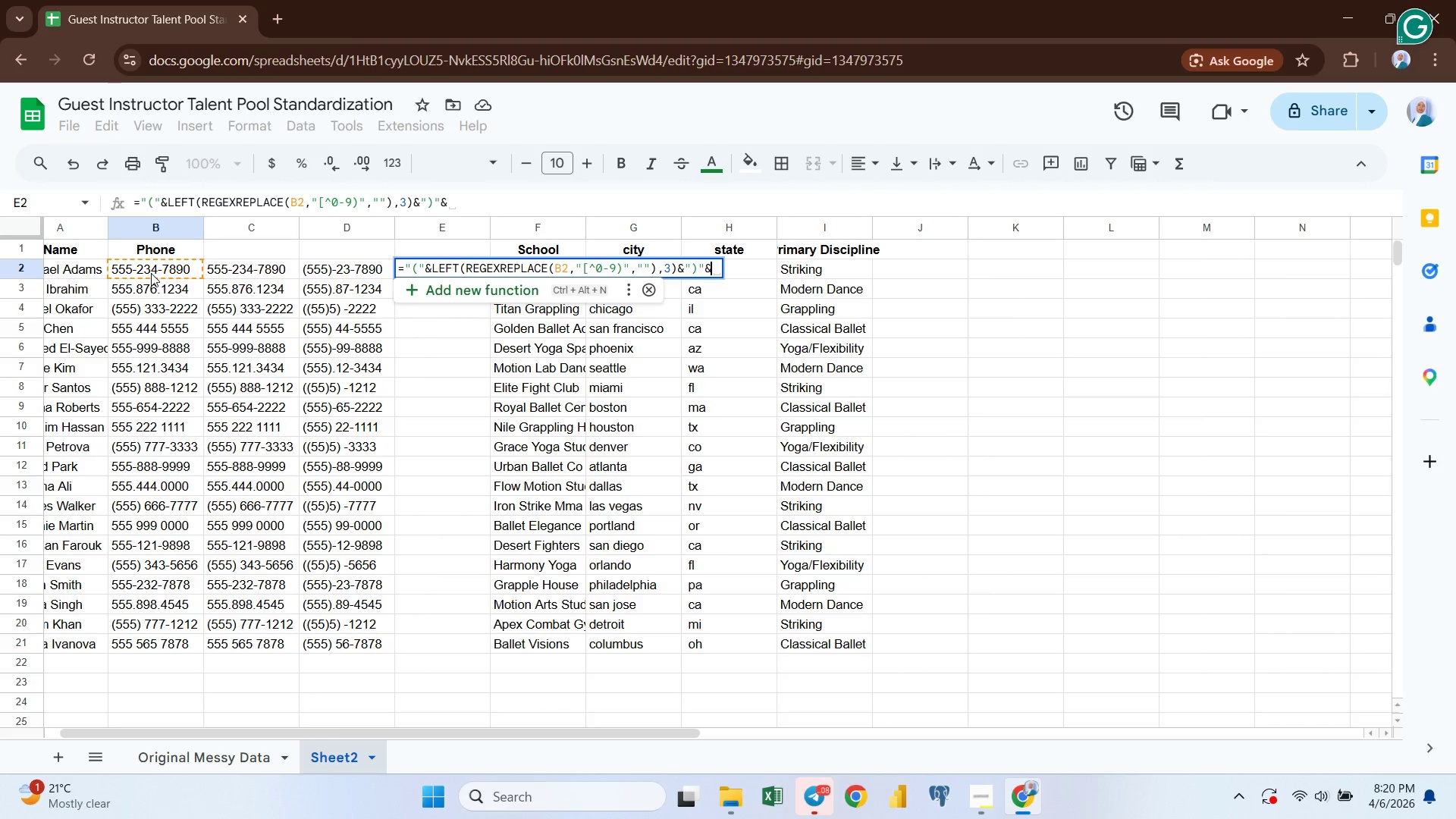 
type(mi)
 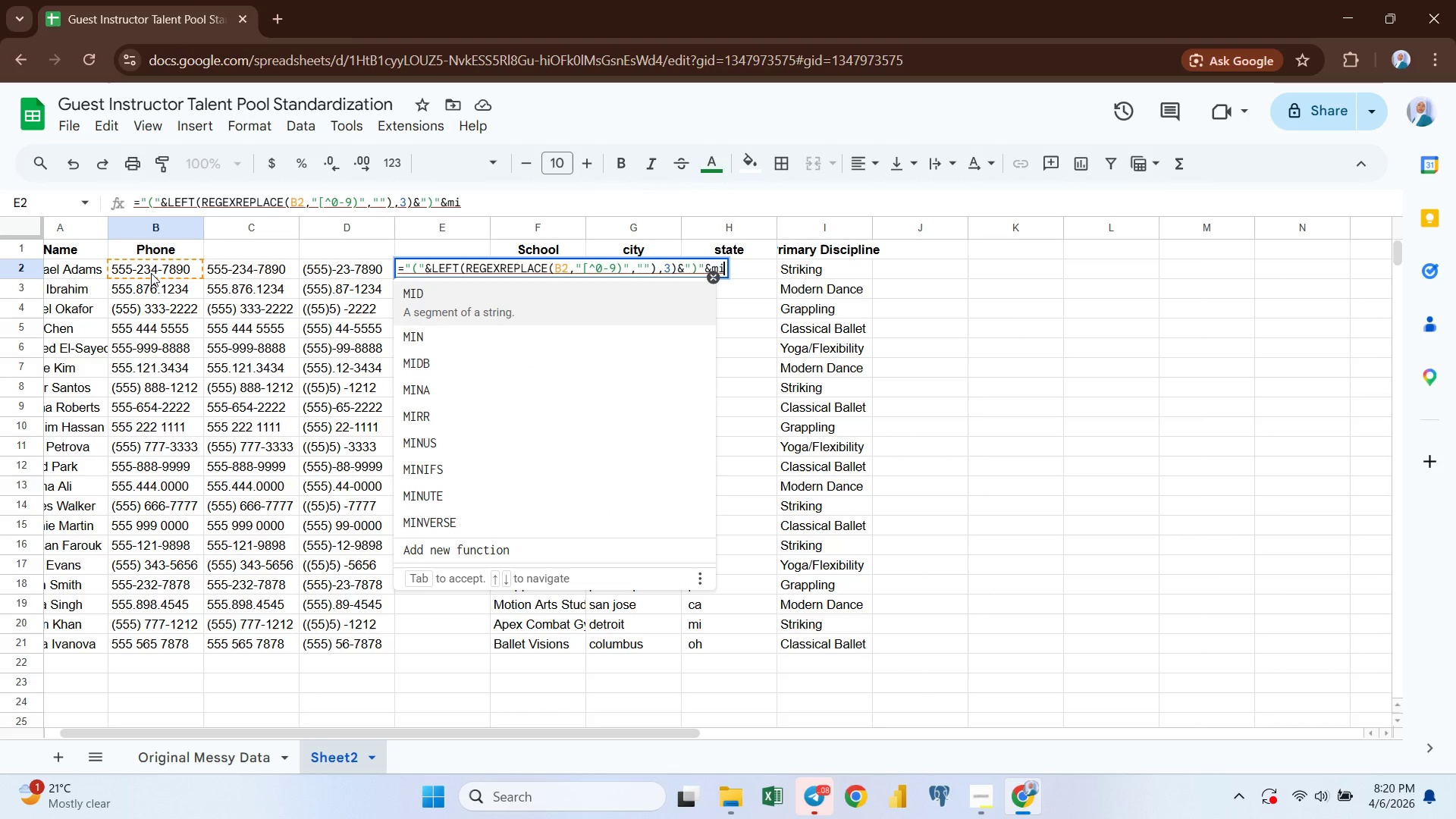 
key(Enter)
 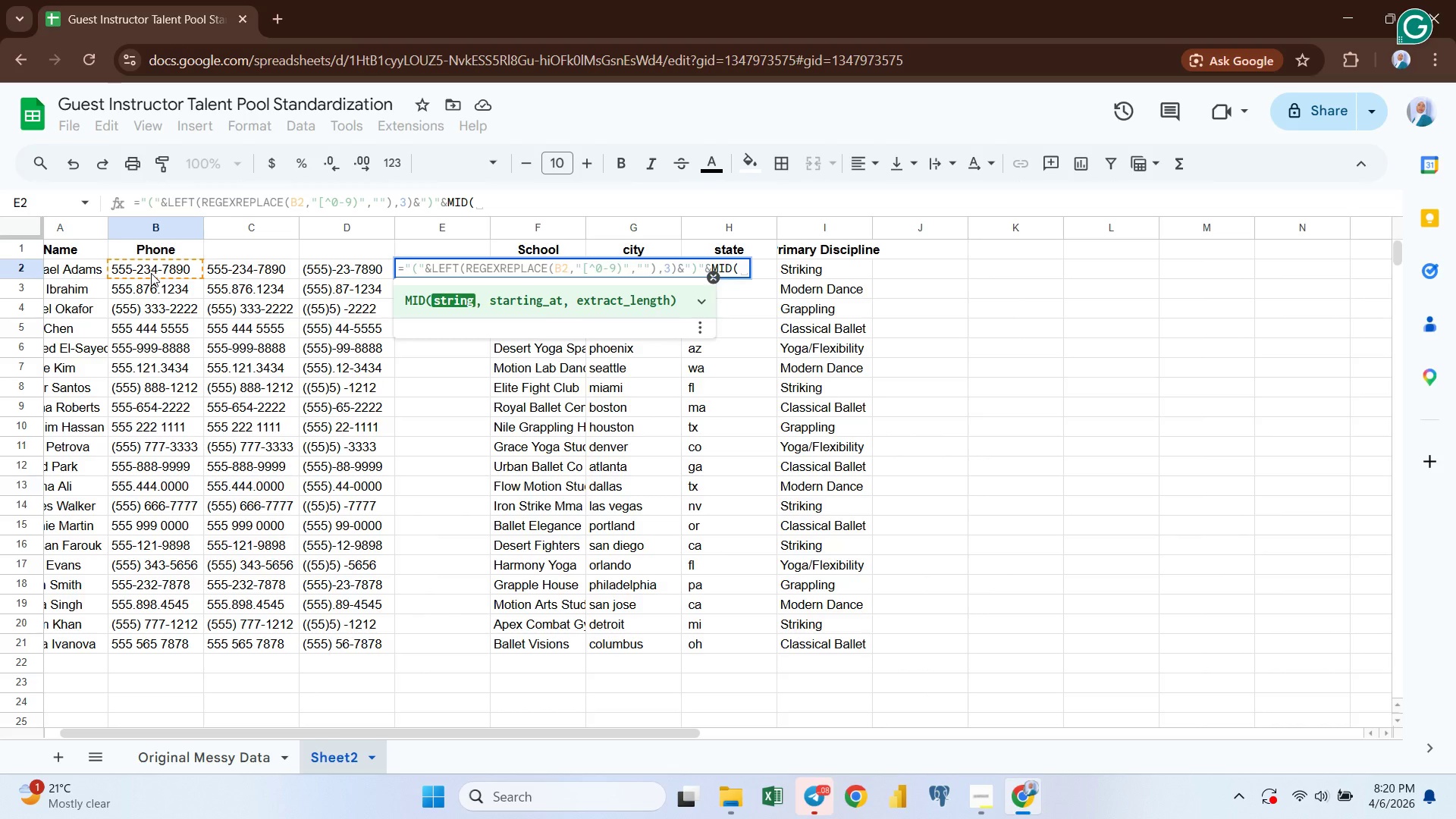 
key(Shift+9)
 